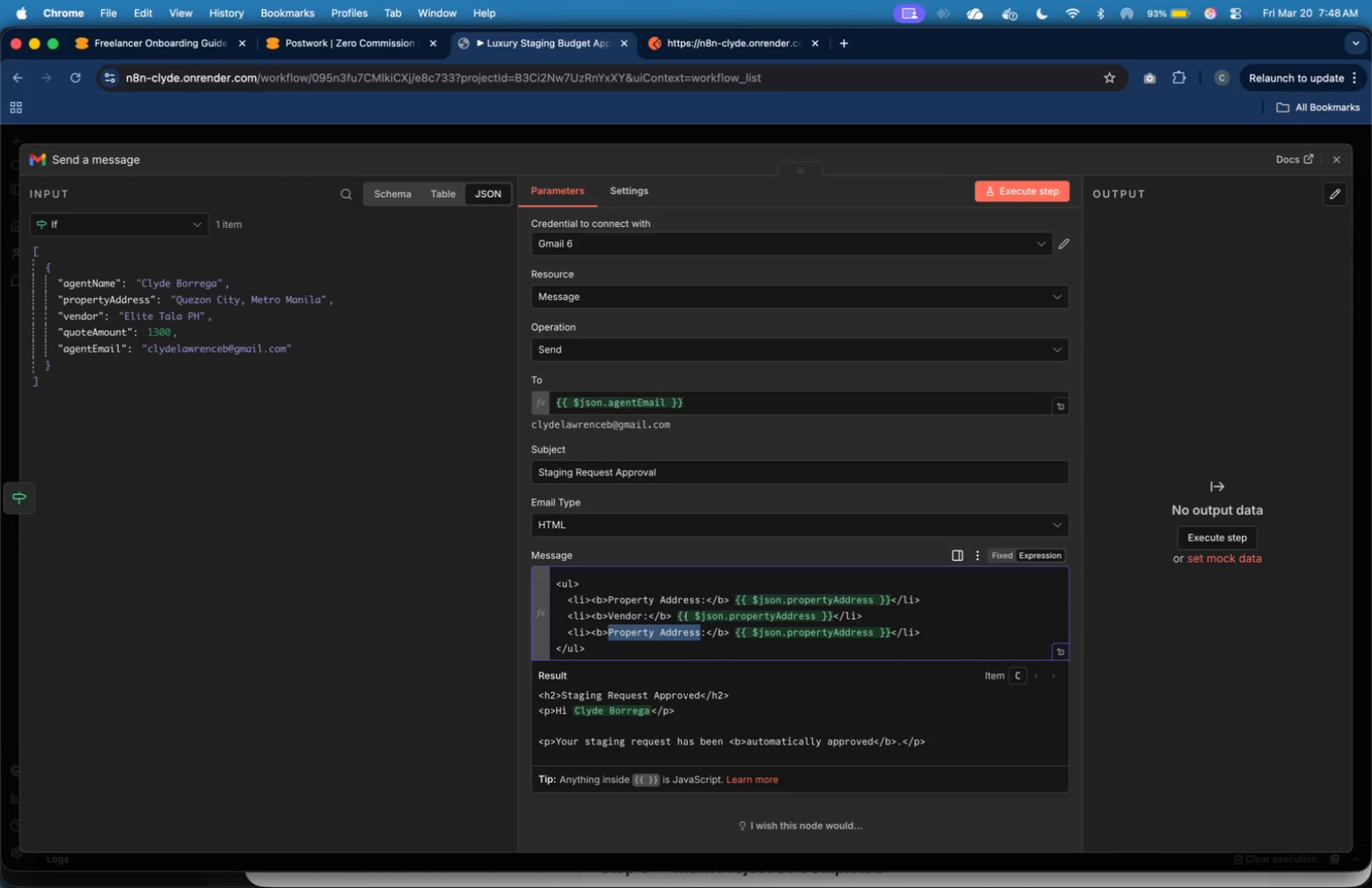 
key(Shift+ArrowRight)
 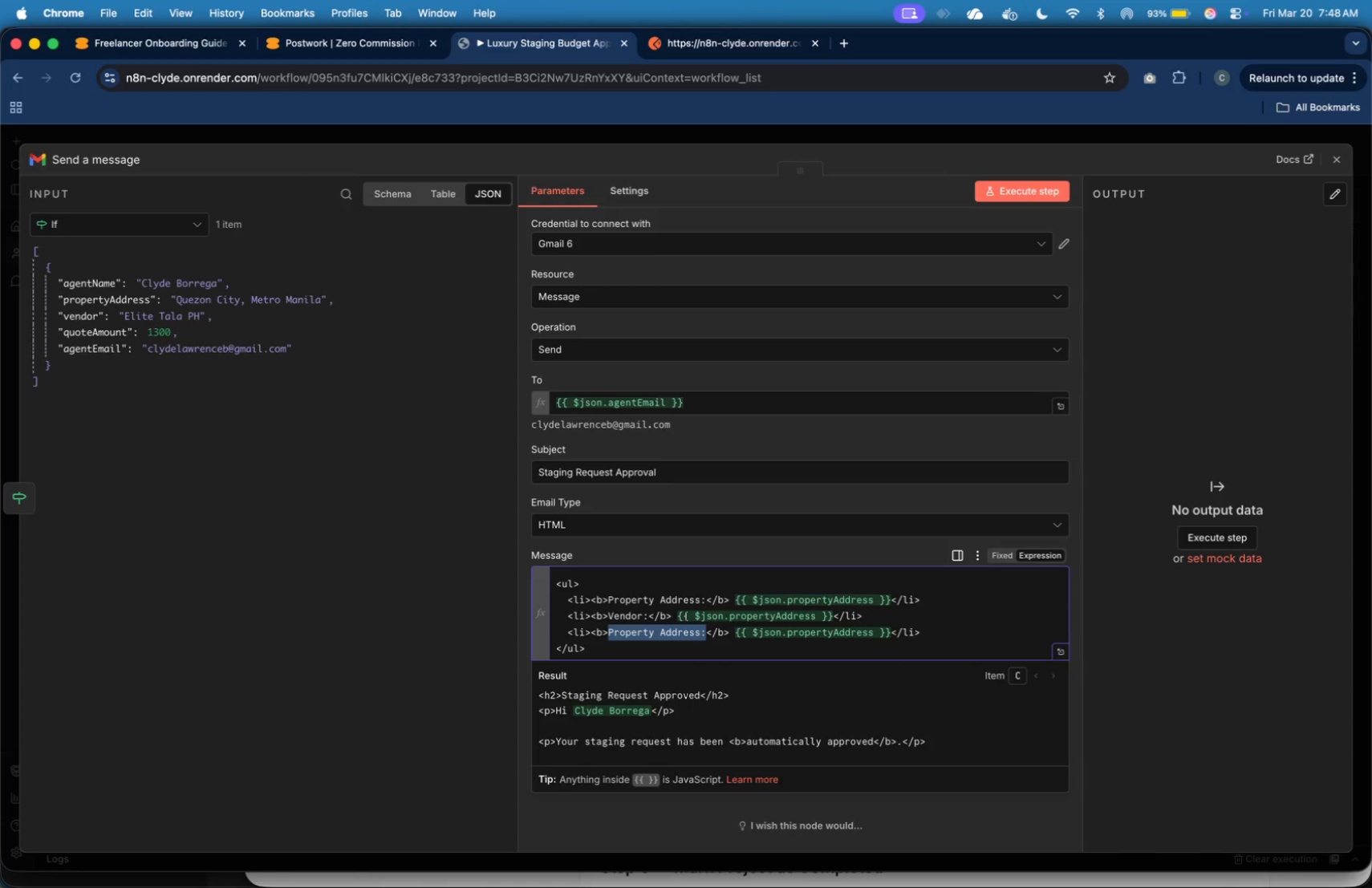 
key(Shift+ArrowRight)
 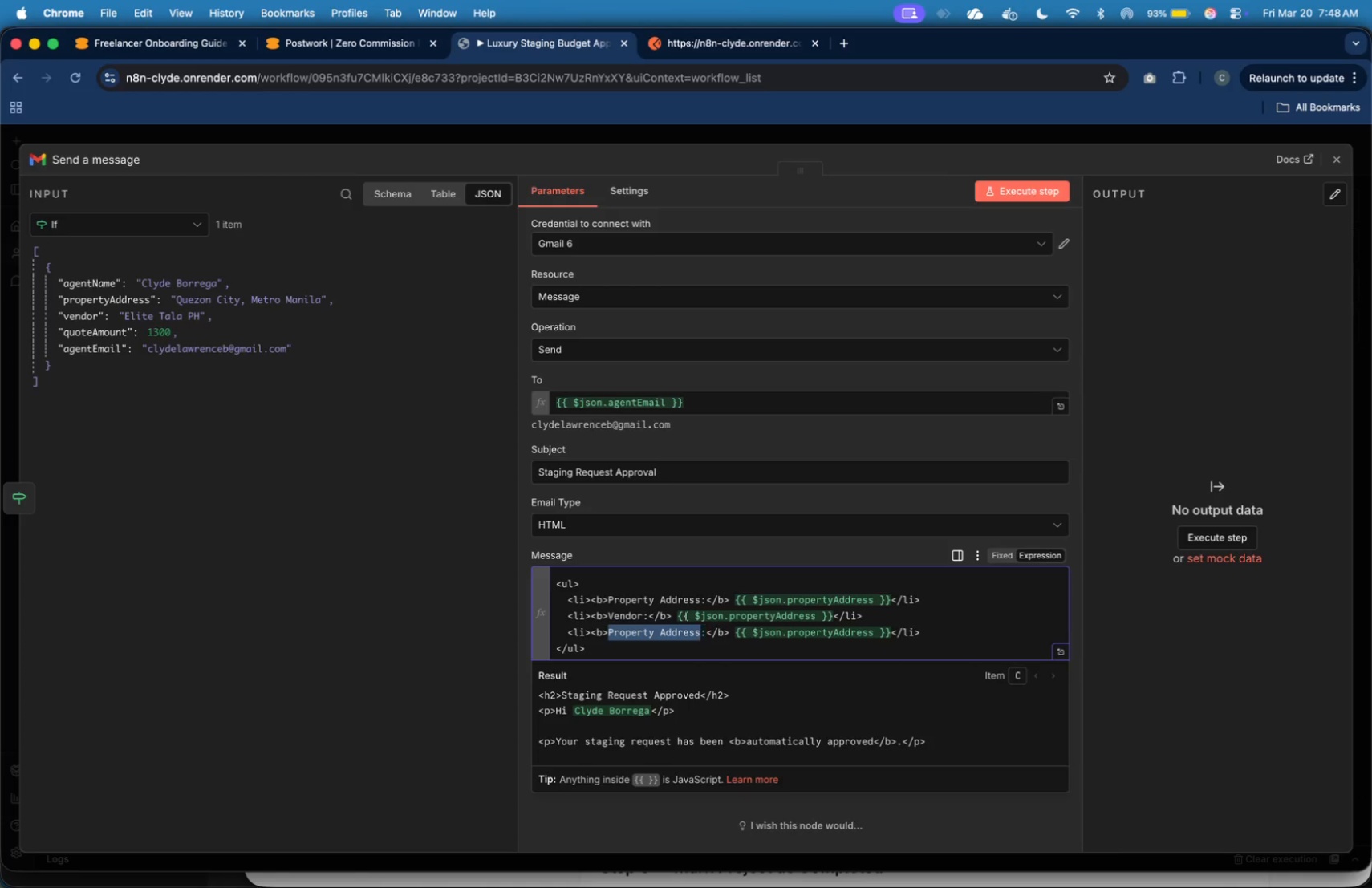 
key(Shift+ArrowLeft)
 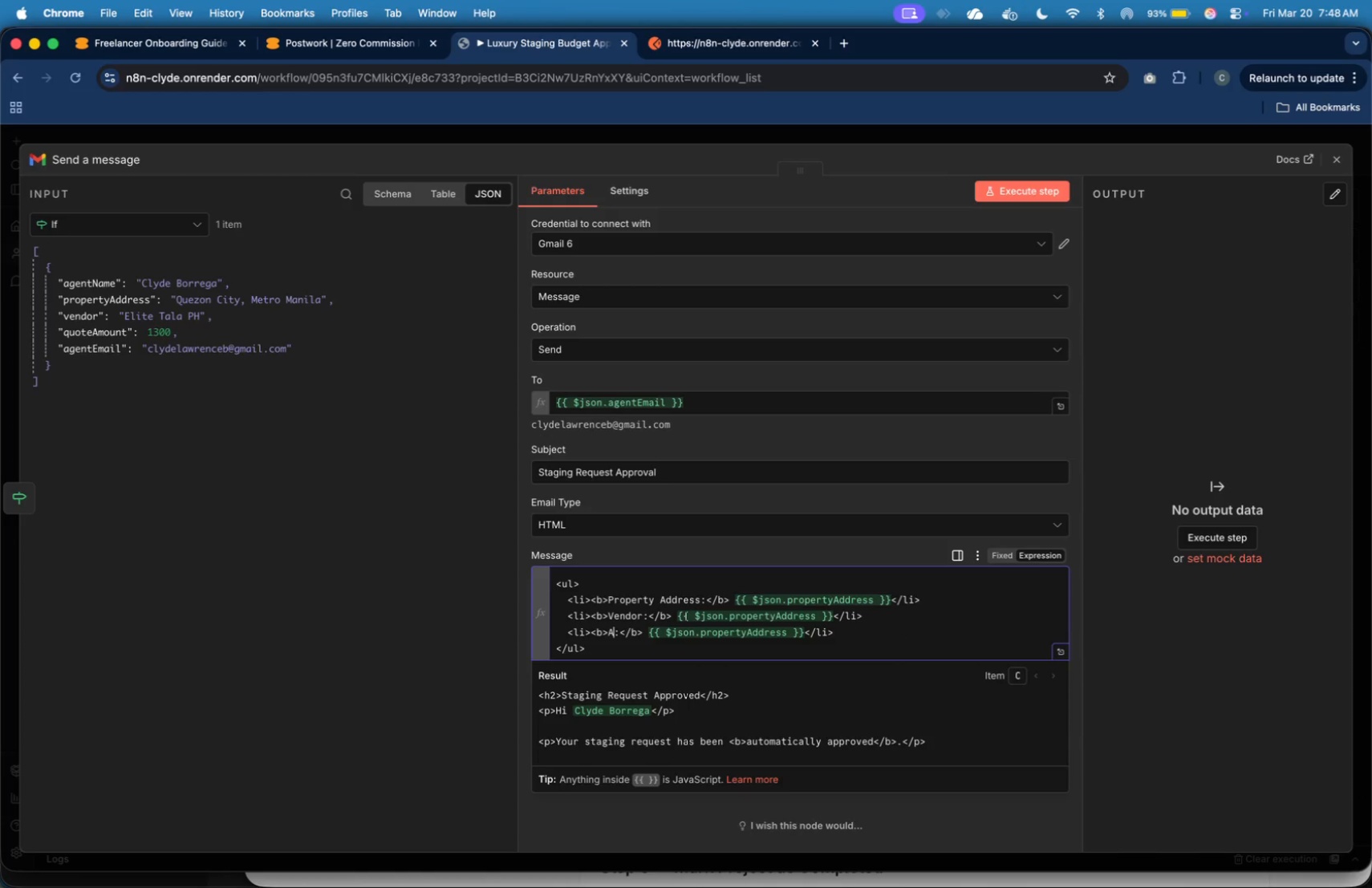 
type(Amount)
 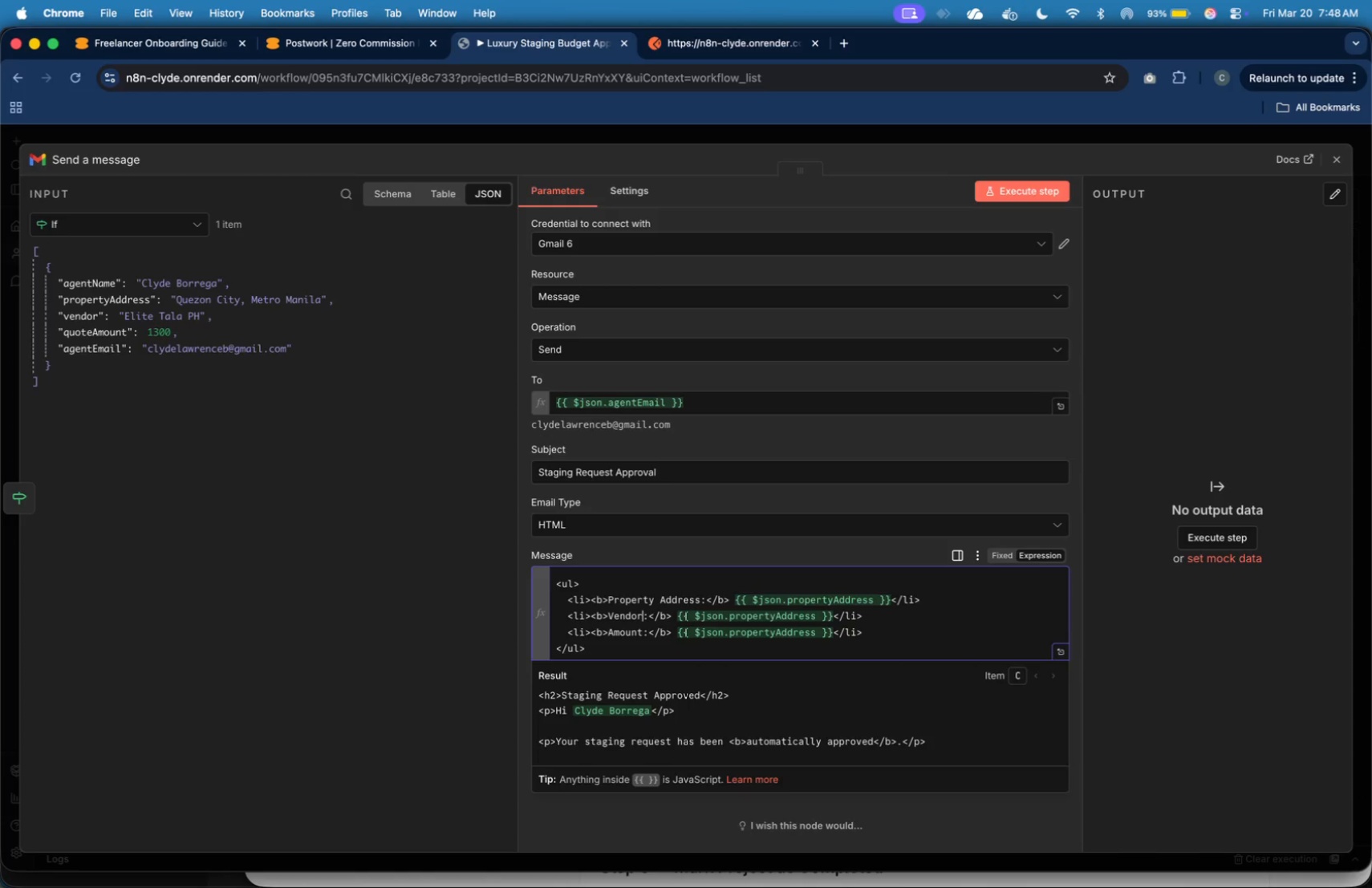 
key(ArrowUp)
 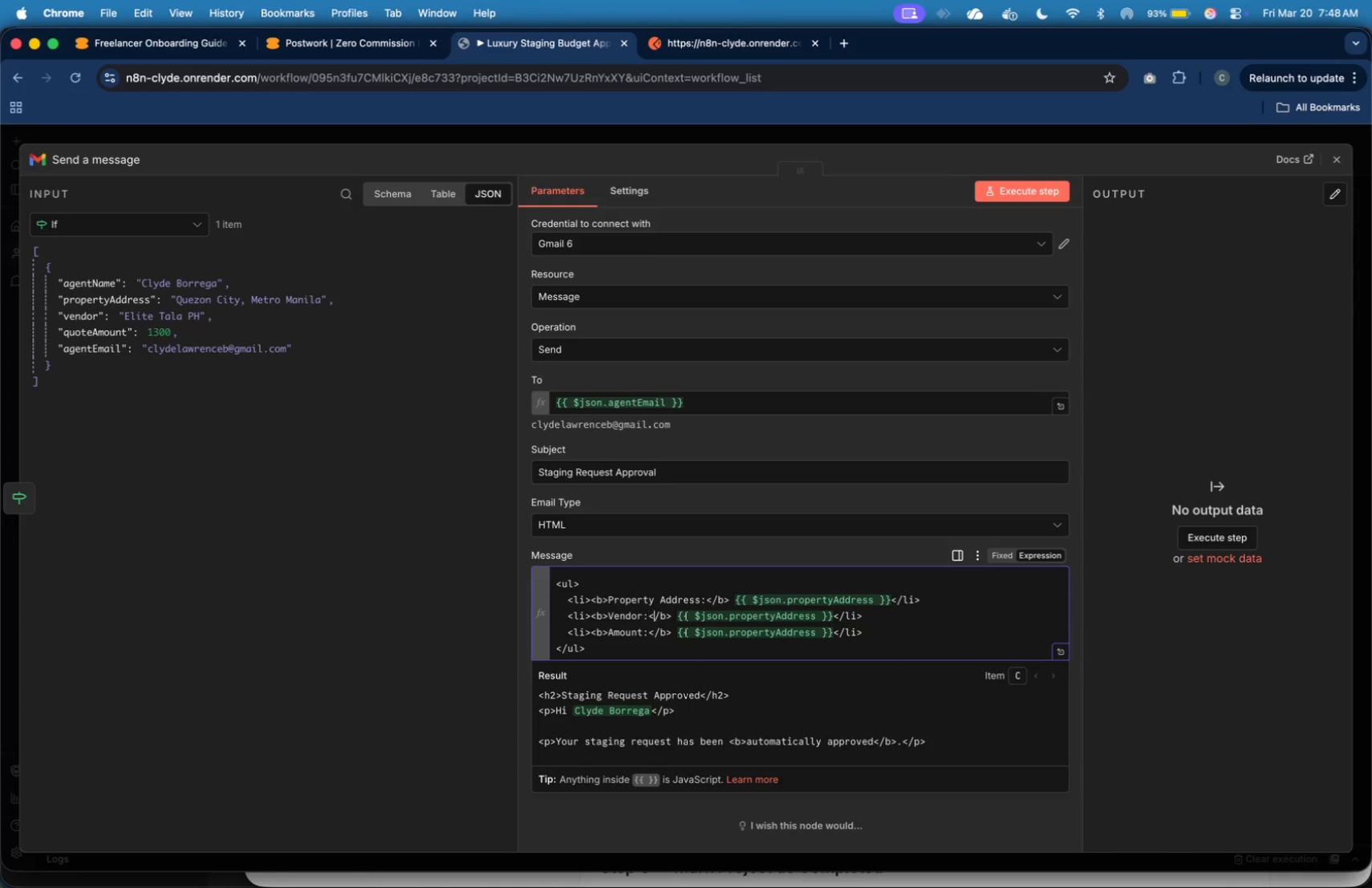 
key(ArrowRight)
 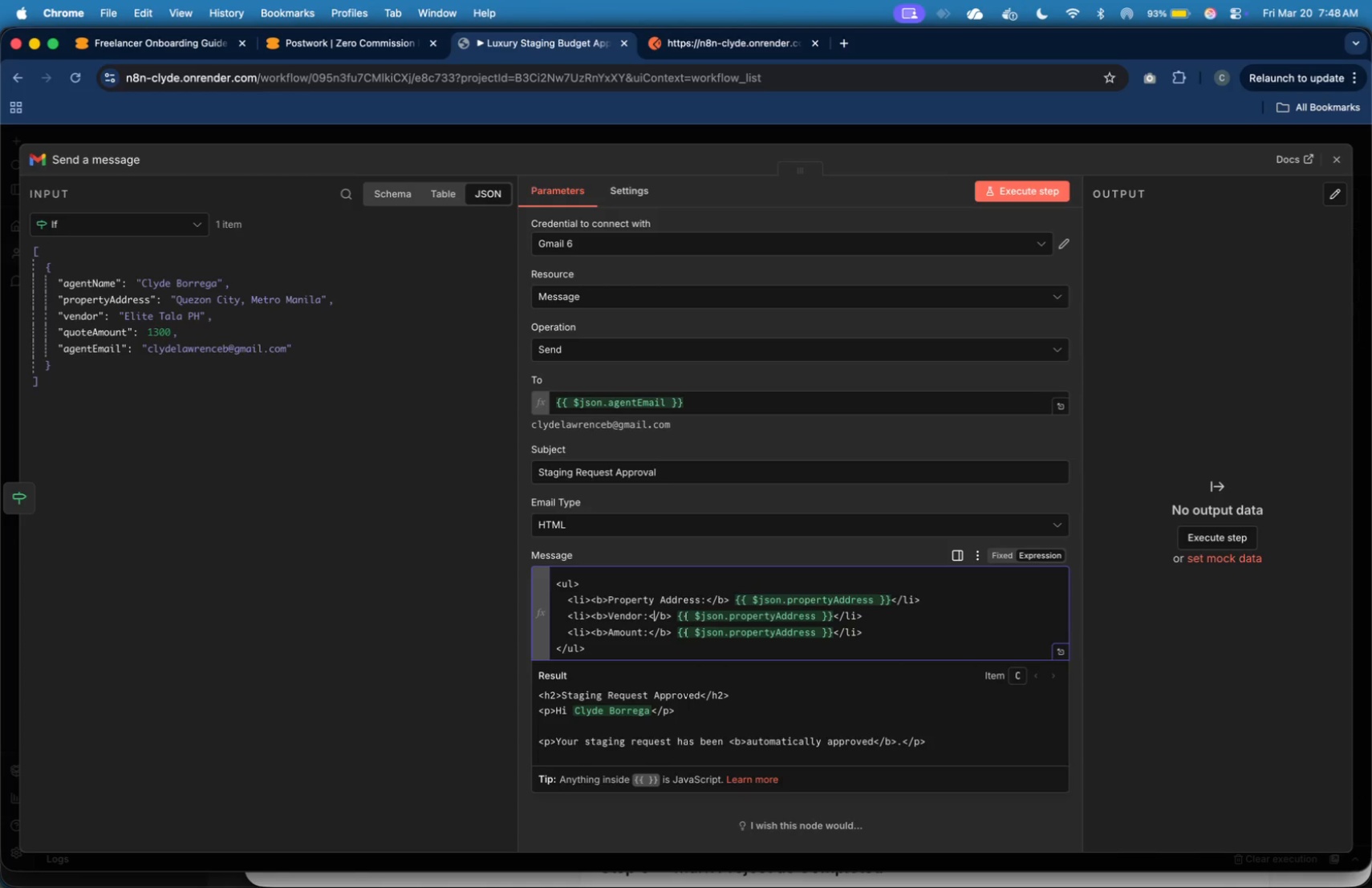 
hold_key(key=ArrowRight, duration=0.74)
 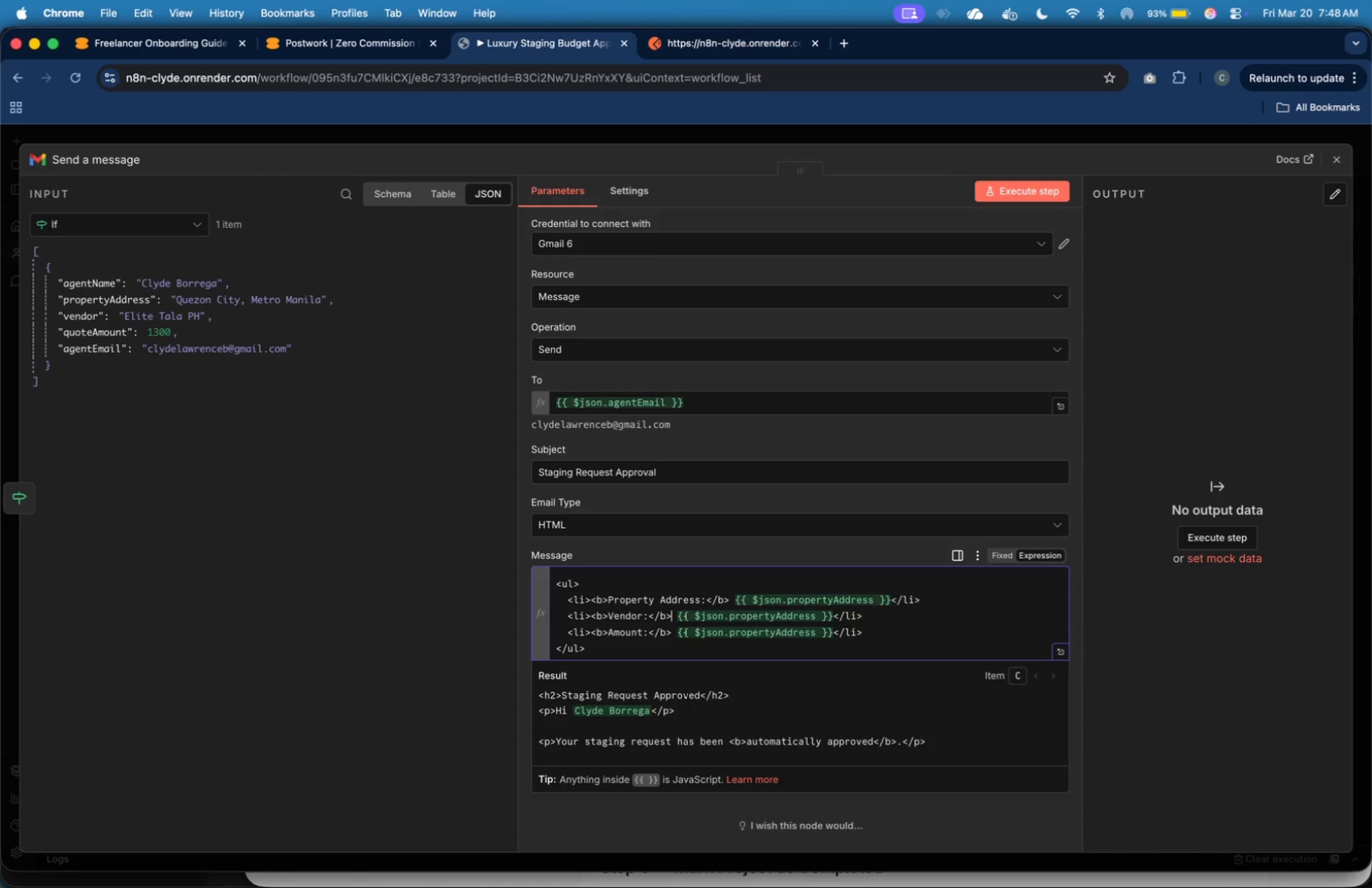 
key(Shift+ShiftLeft)
 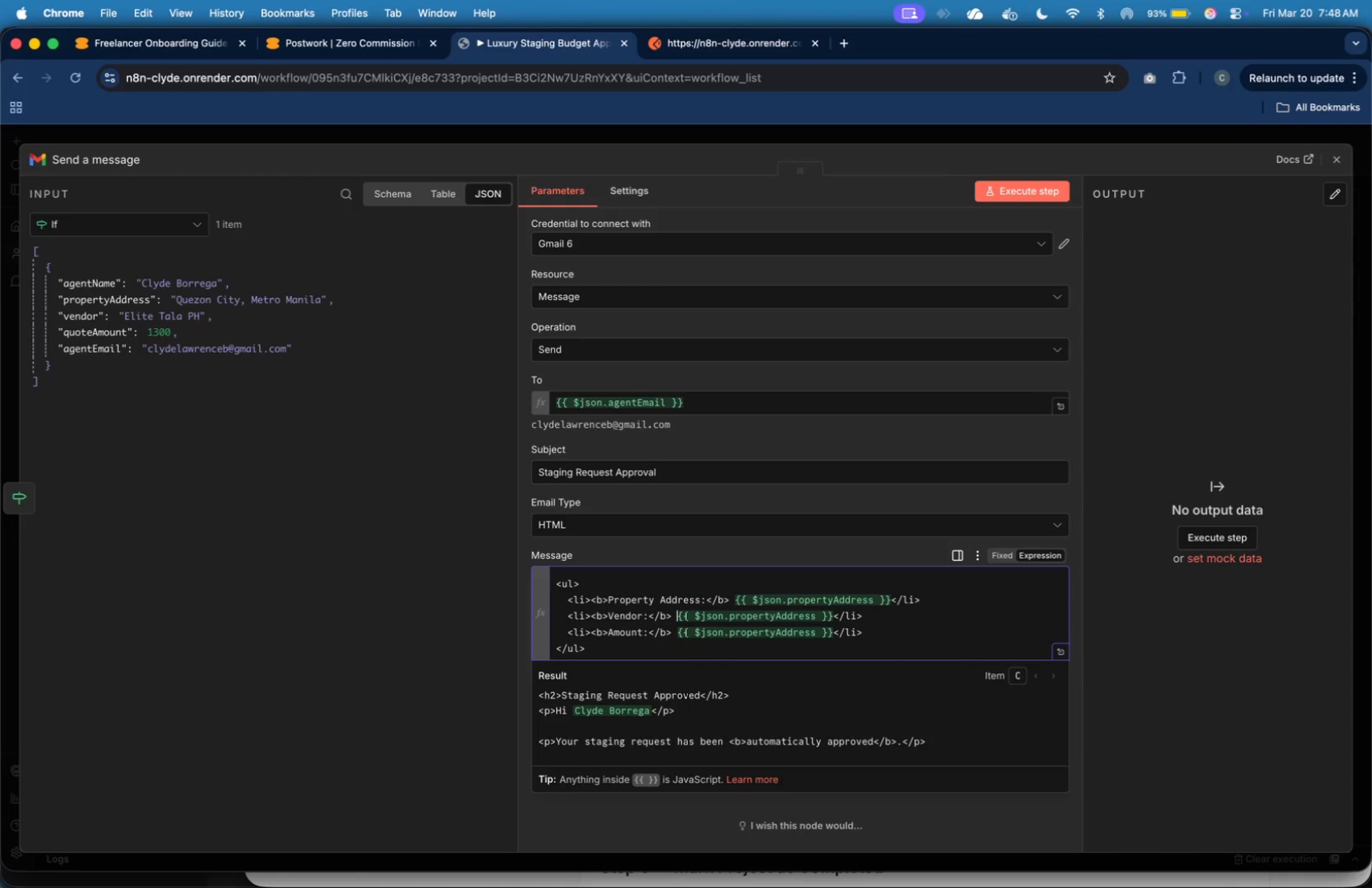 
key(ArrowRight)
 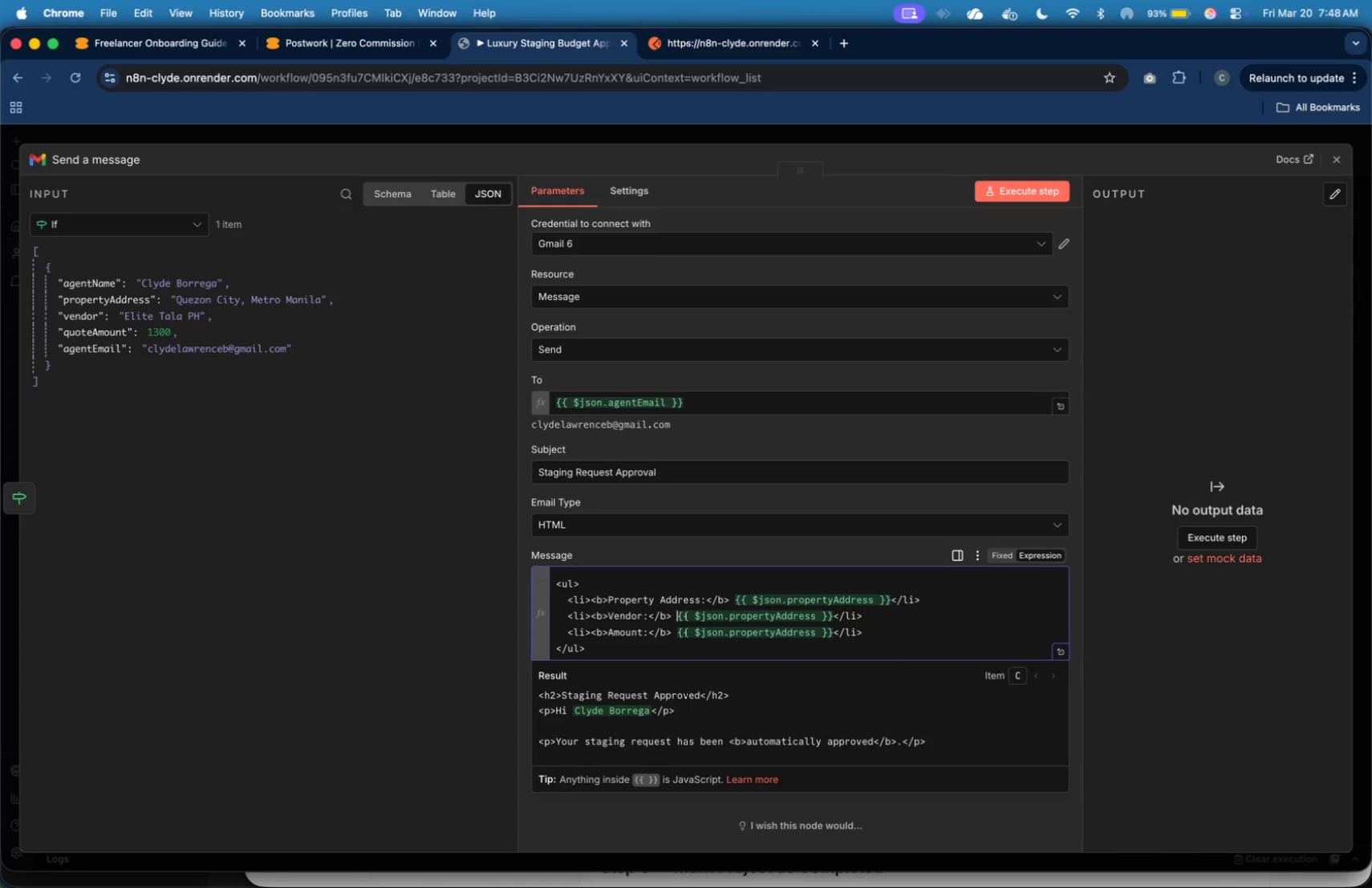 
hold_key(key=ArrowRight, duration=1.51)
 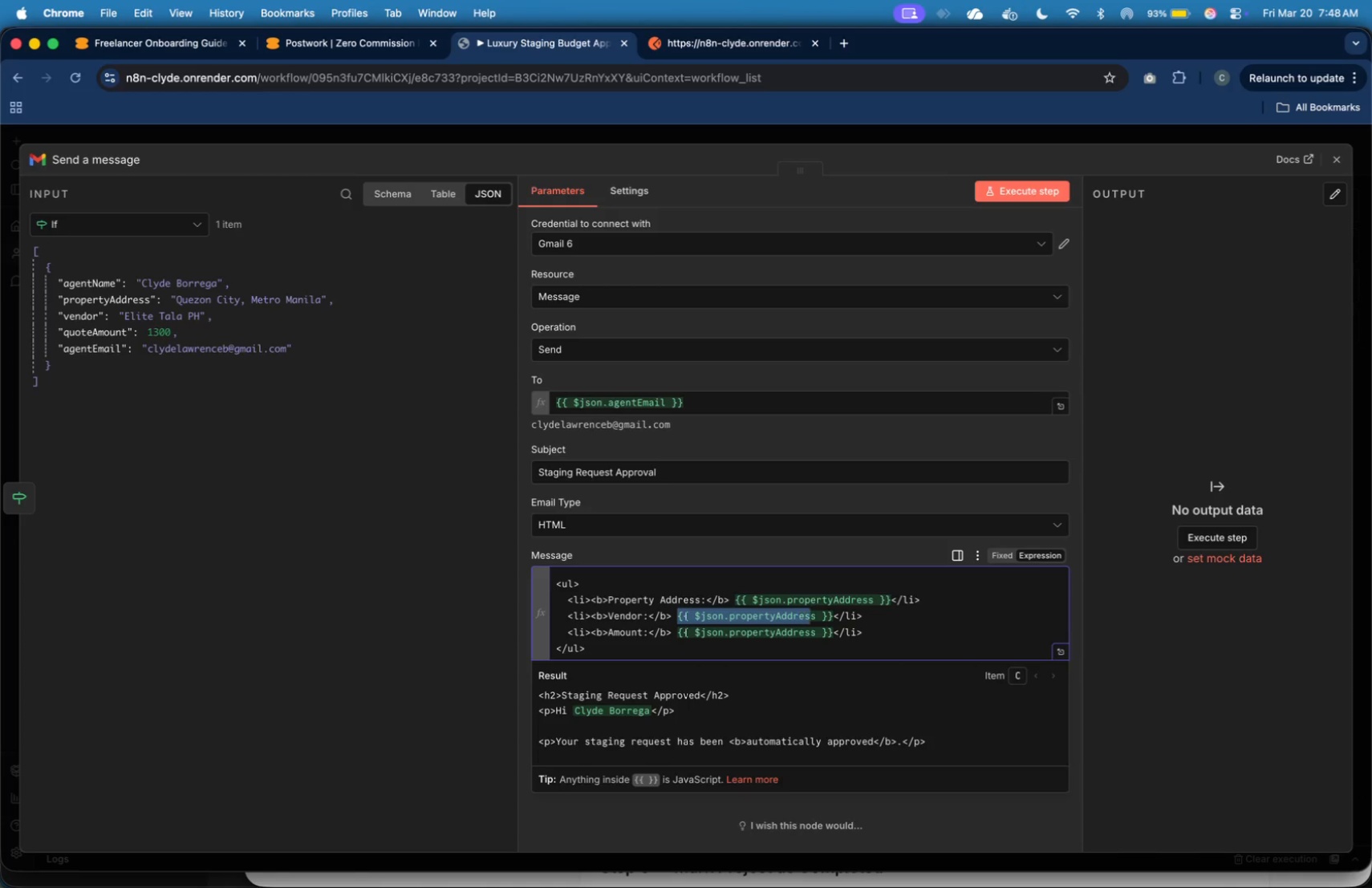 
hold_key(key=ArrowRight, duration=1.04)
 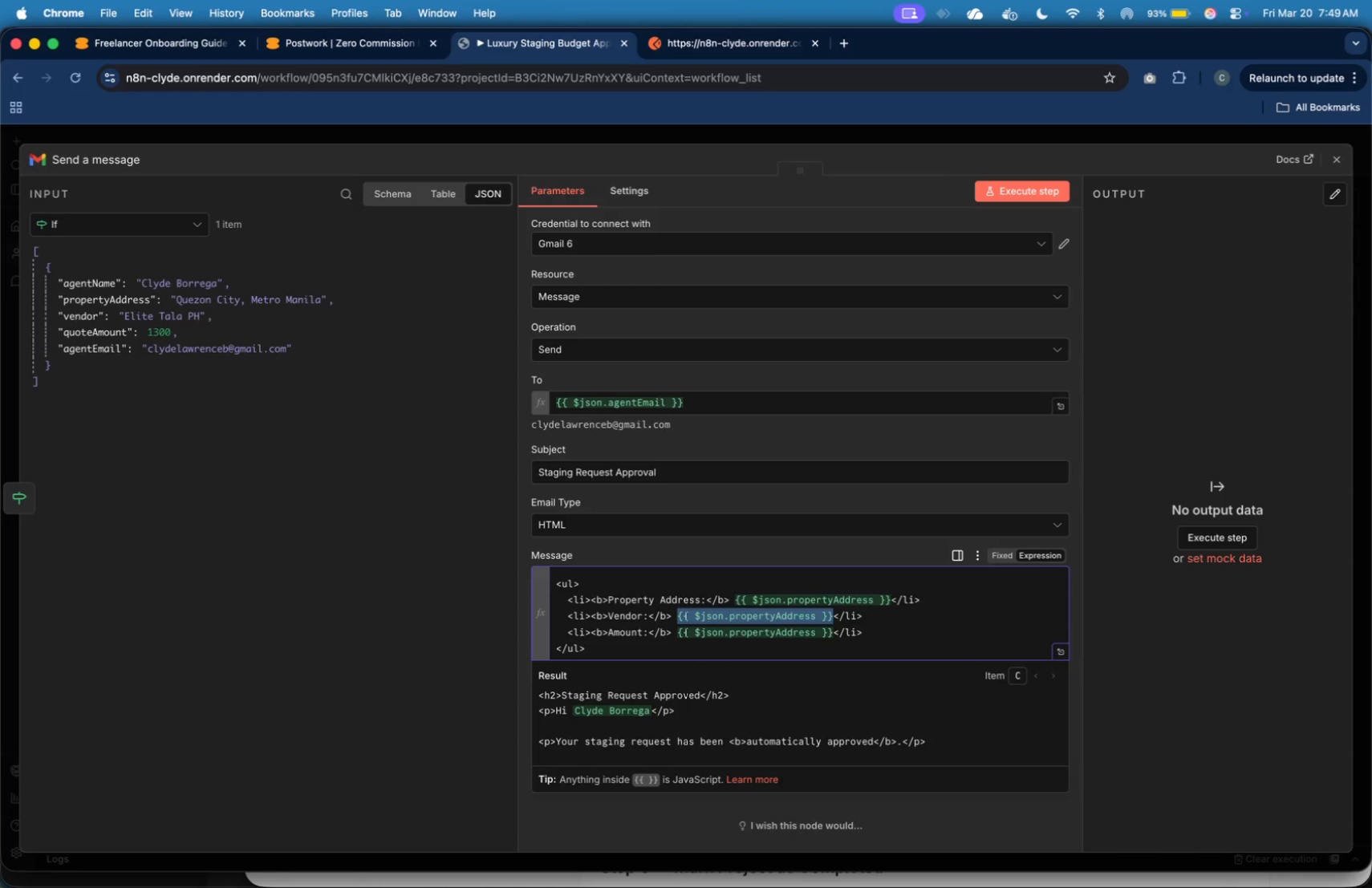 
key(Shift+ArrowRight)
 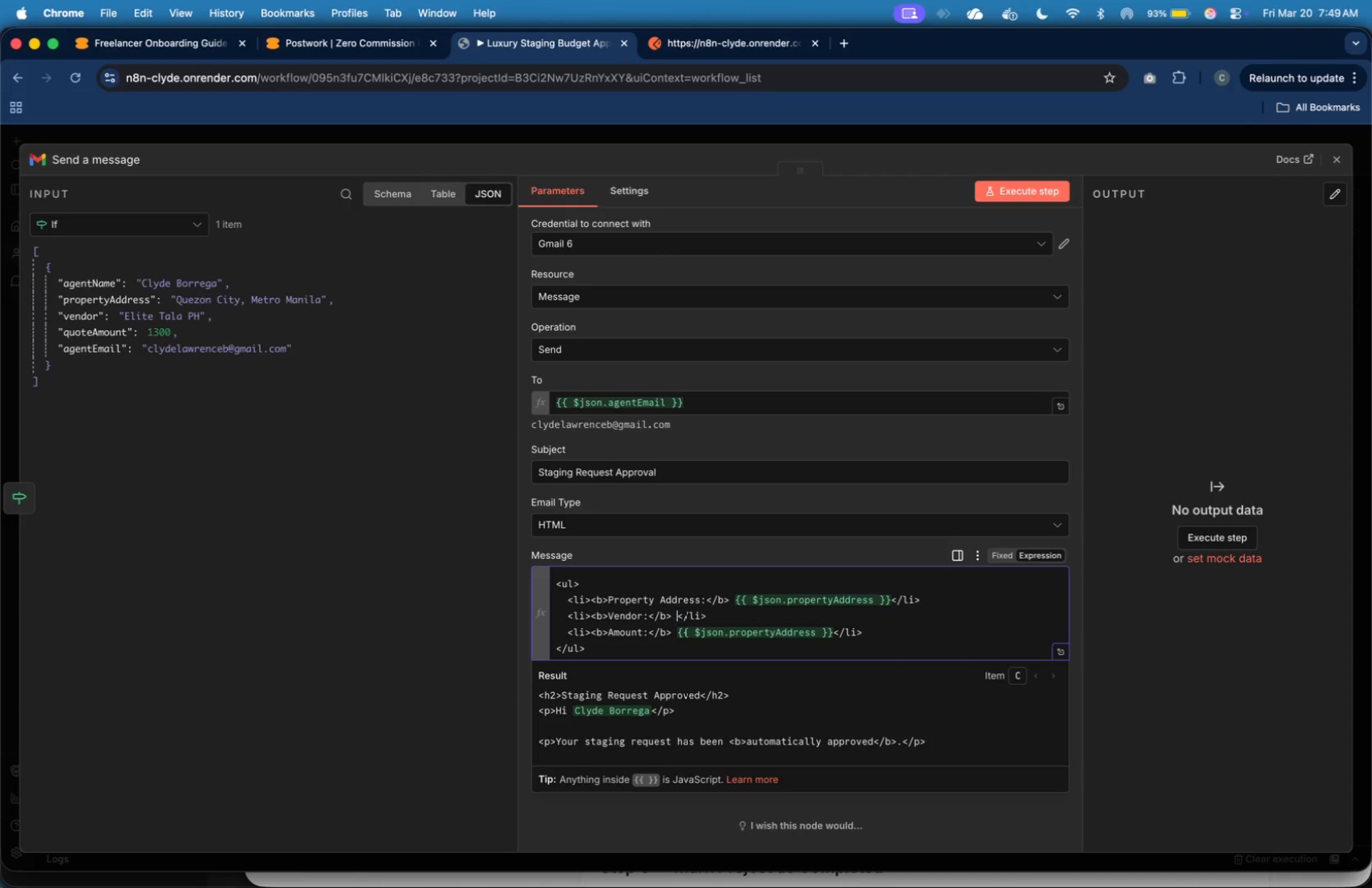 
key(Backspace)
 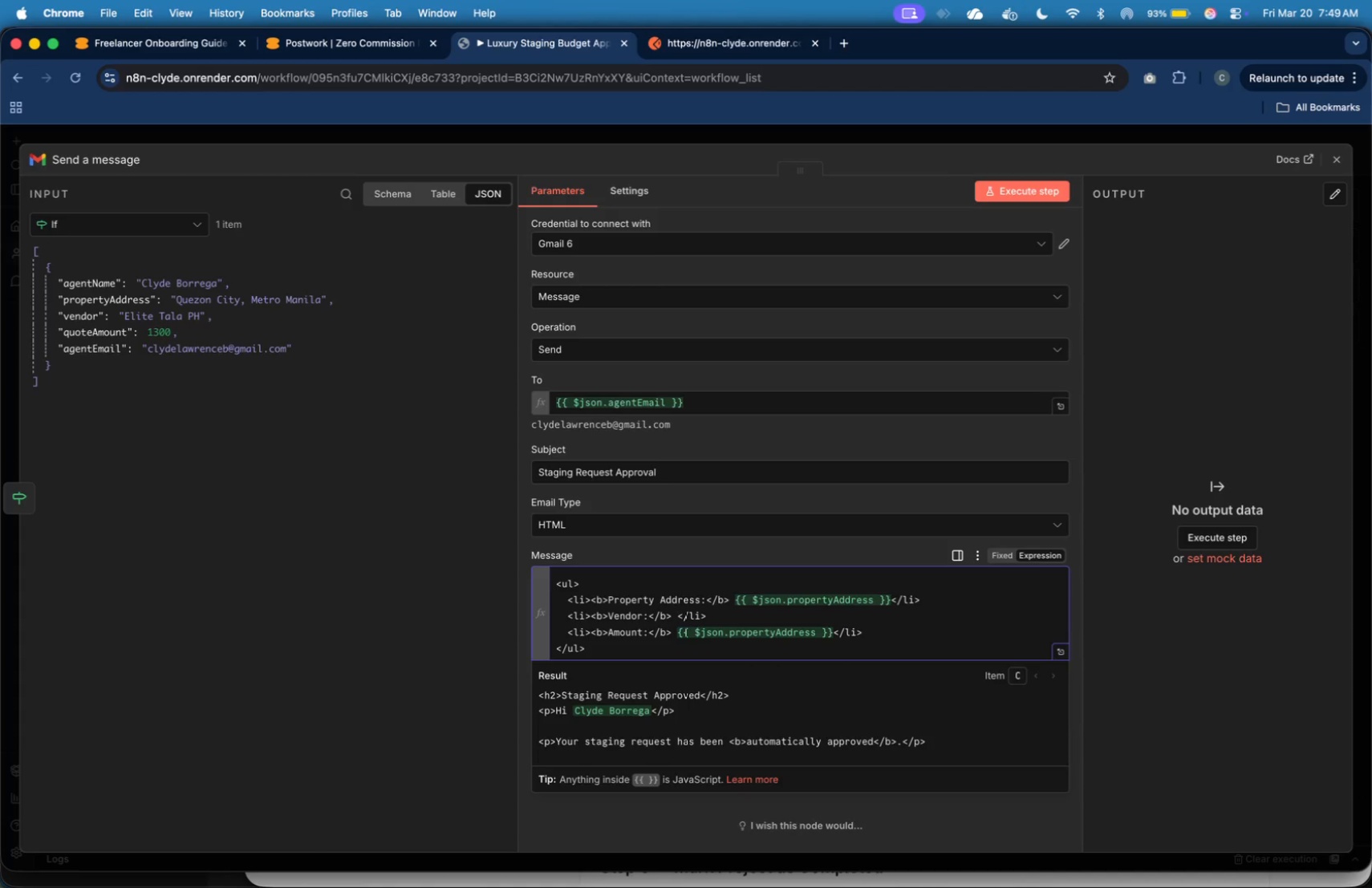 
key(ArrowDown)
 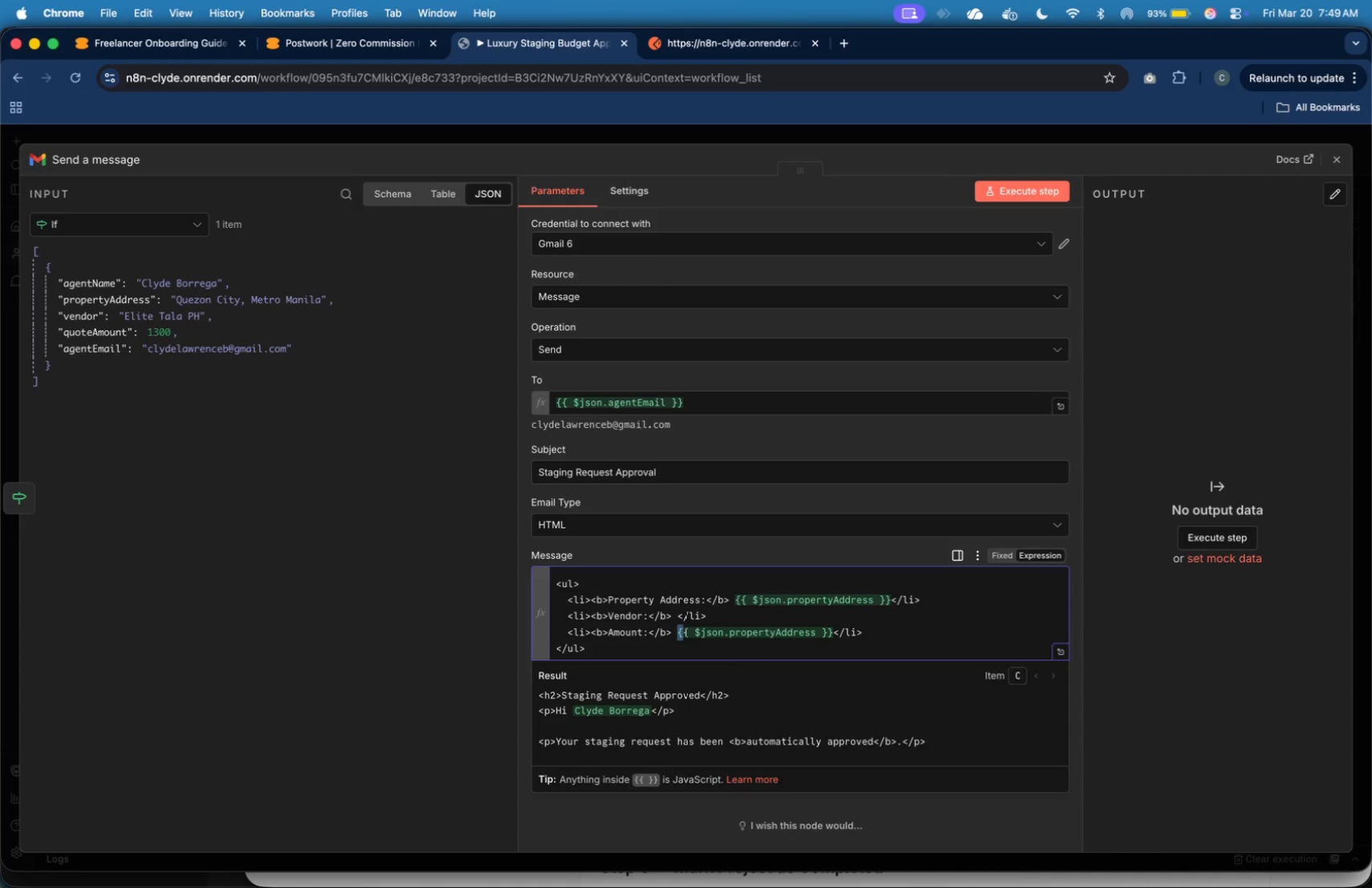 
hold_key(key=ShiftLeft, duration=3.17)
 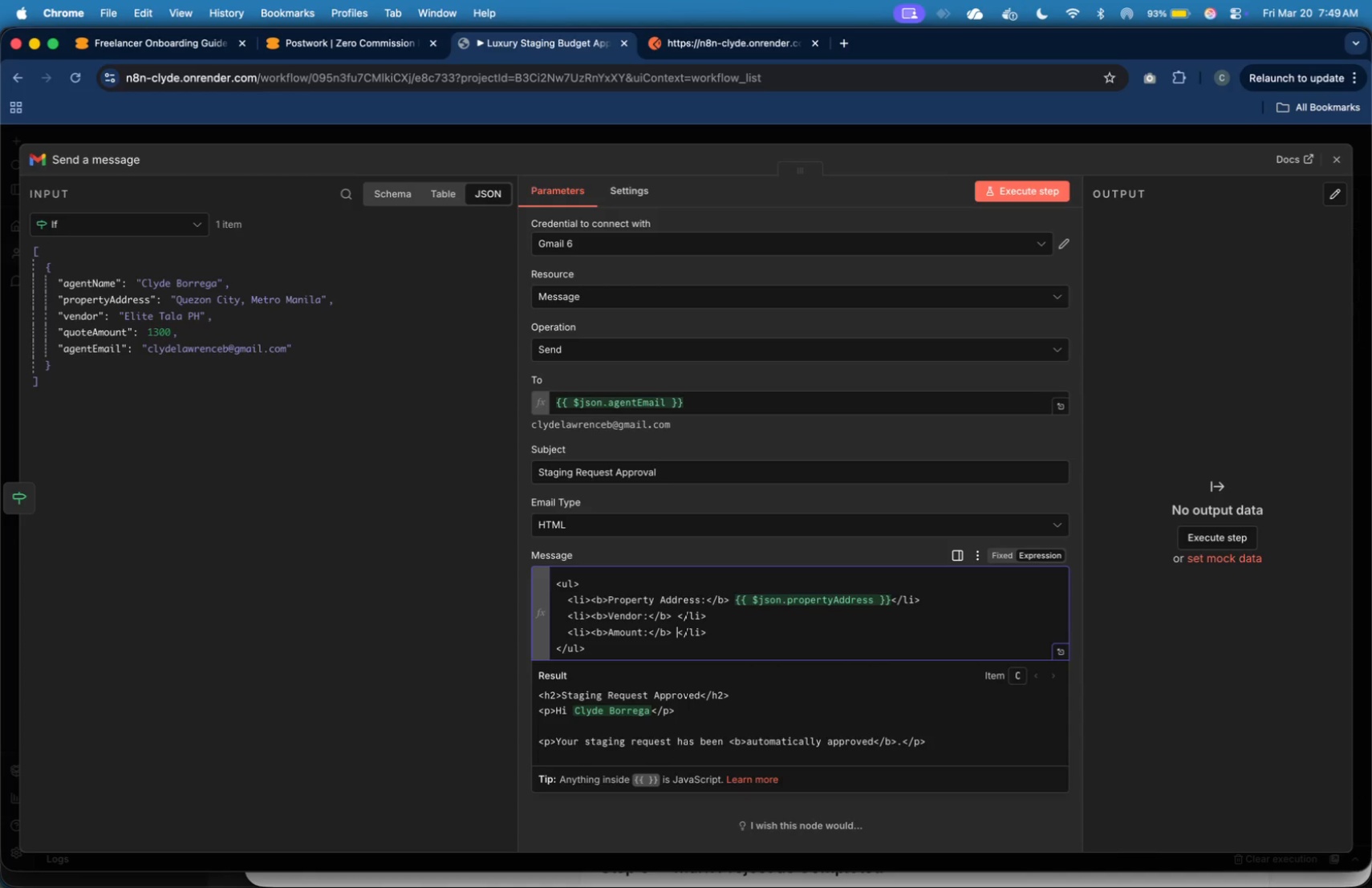 
hold_key(key=ArrowRight, duration=1.5)
 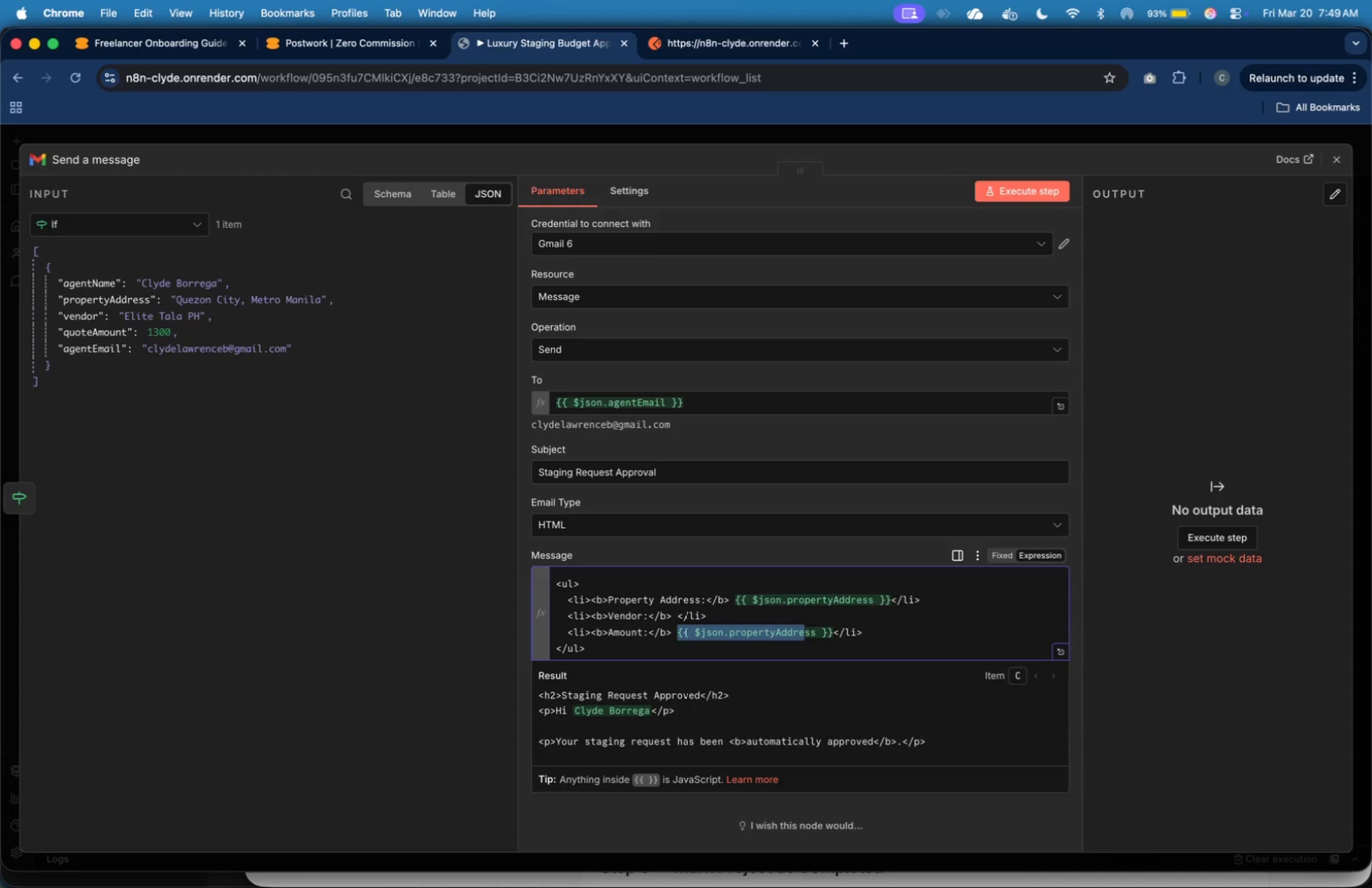 
hold_key(key=ArrowRight, duration=1.09)
 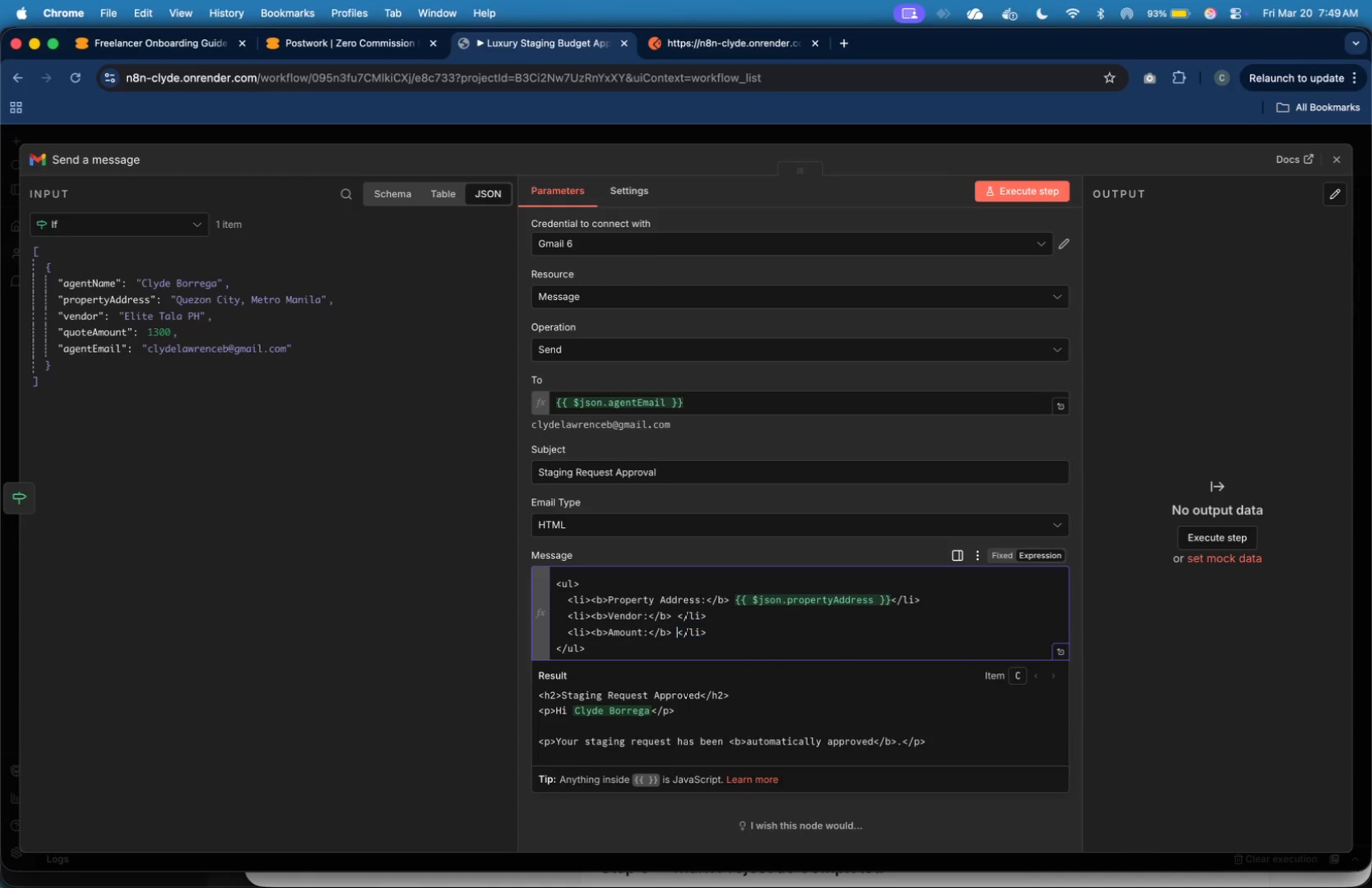 
key(Backspace)
 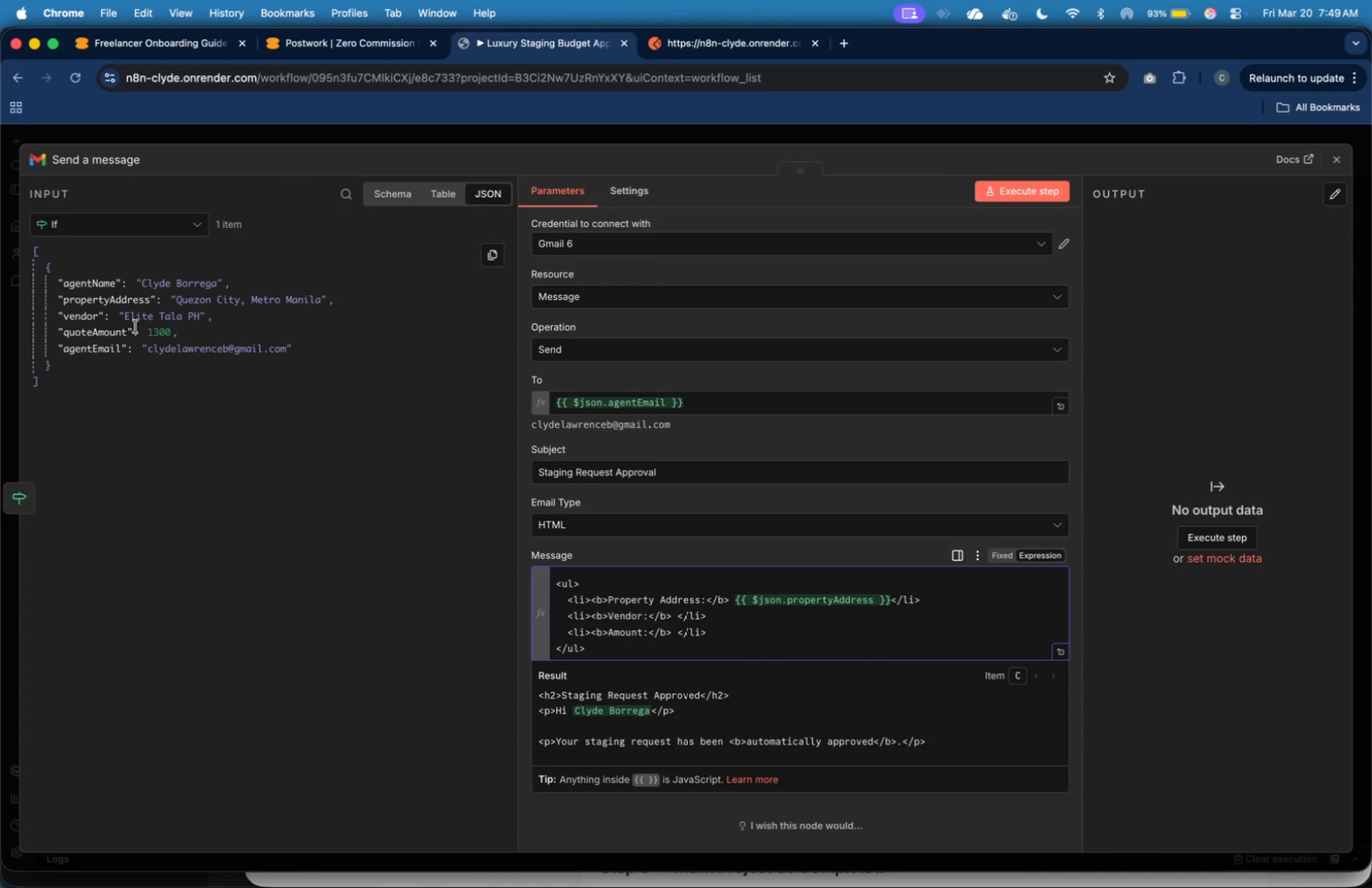 
left_click_drag(start_coordinate=[82, 315], to_coordinate=[675, 622])
 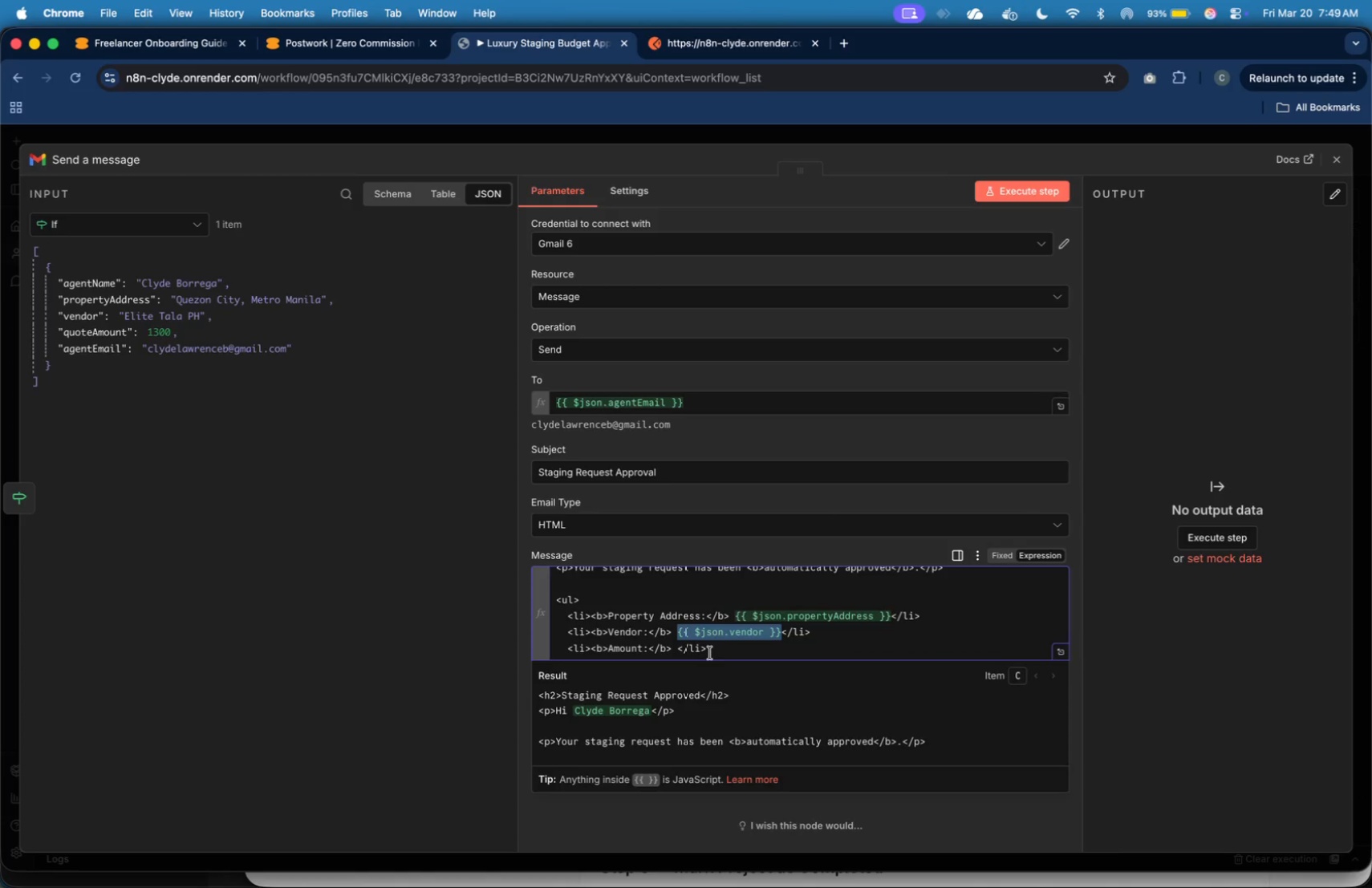 
scroll: coordinate [720, 625], scroll_direction: down, amount: 11.0
 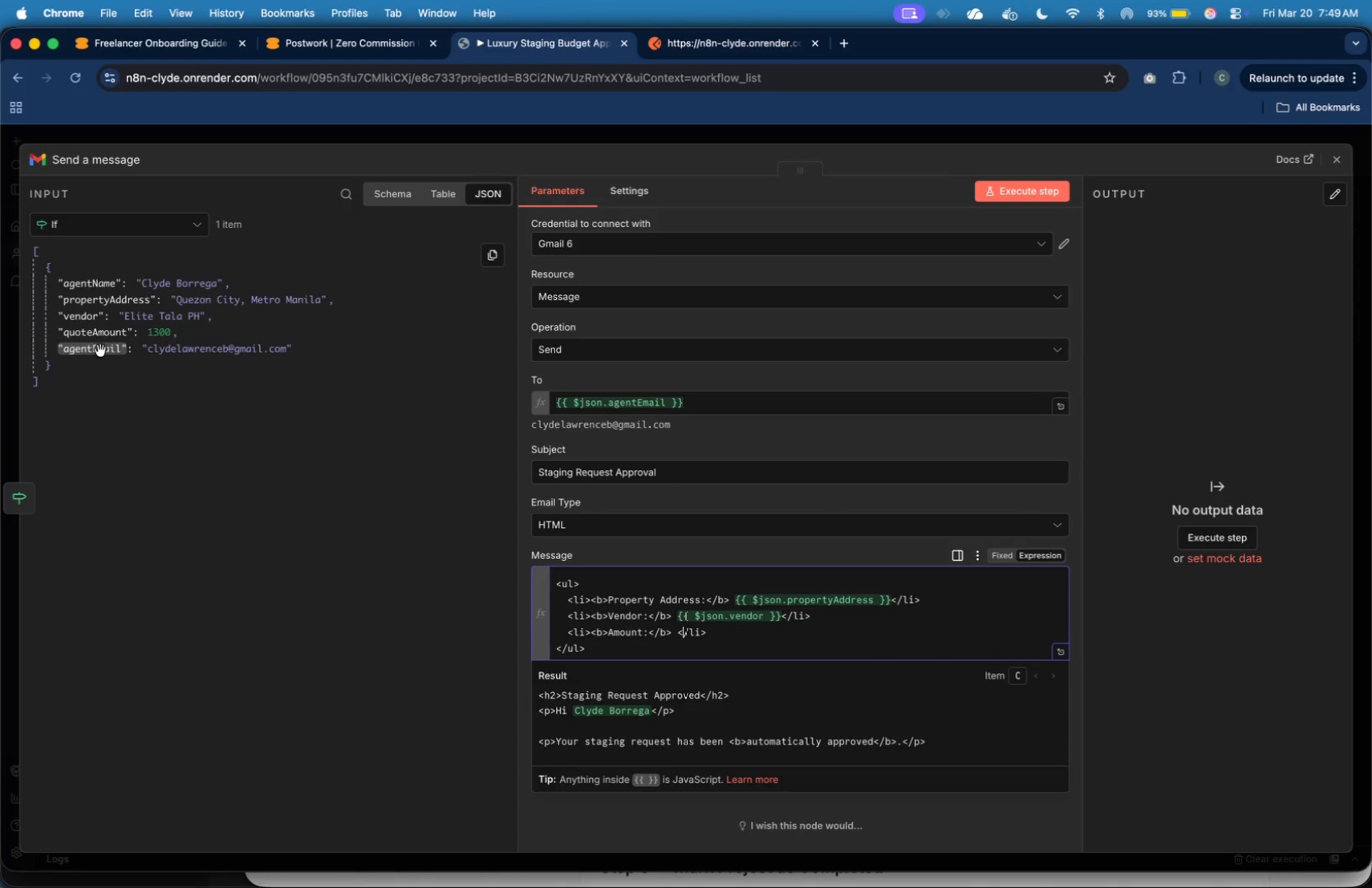 
left_click_drag(start_coordinate=[92, 335], to_coordinate=[680, 635])
 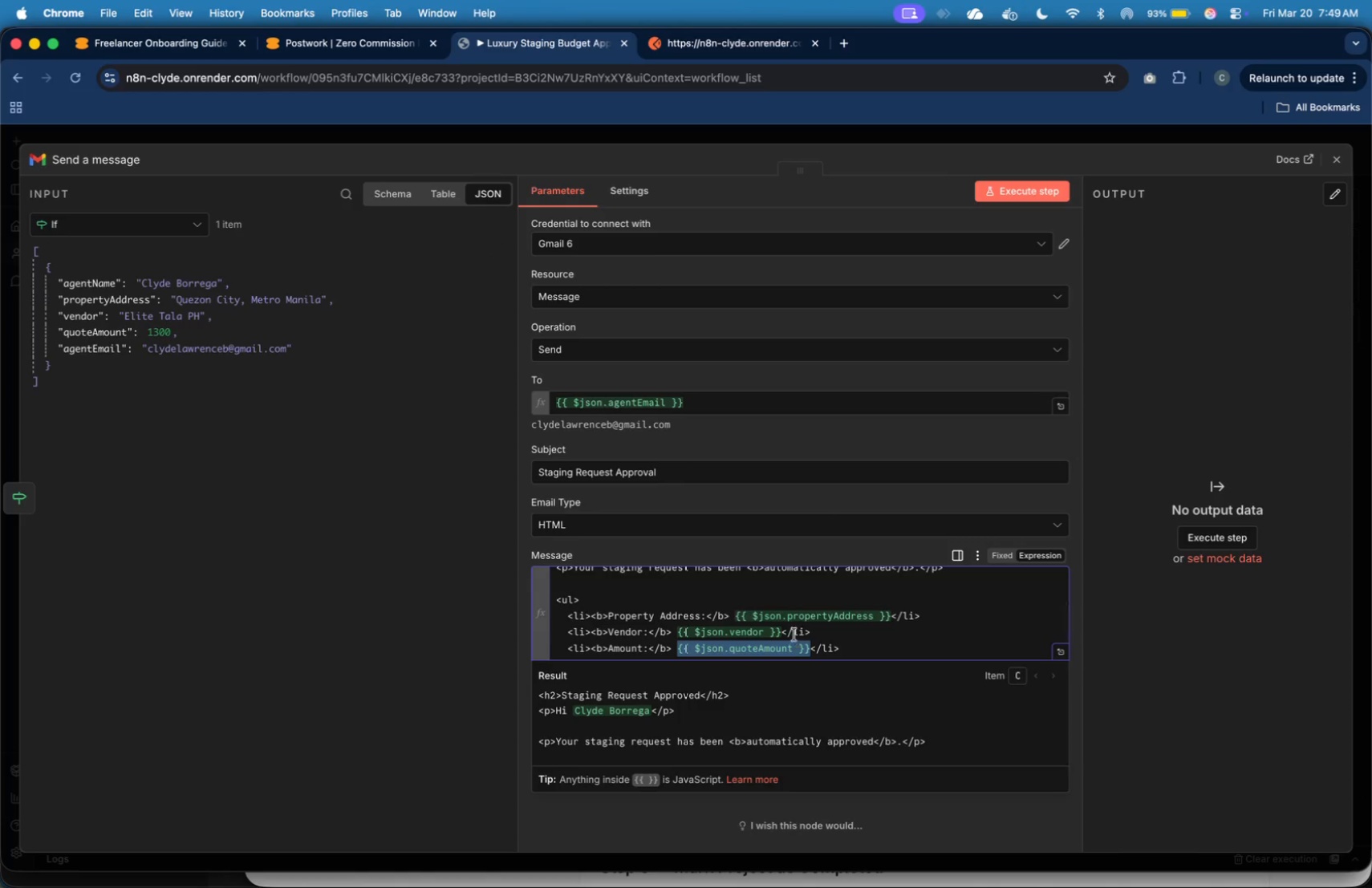 
scroll: coordinate [792, 618], scroll_direction: down, amount: 12.0
 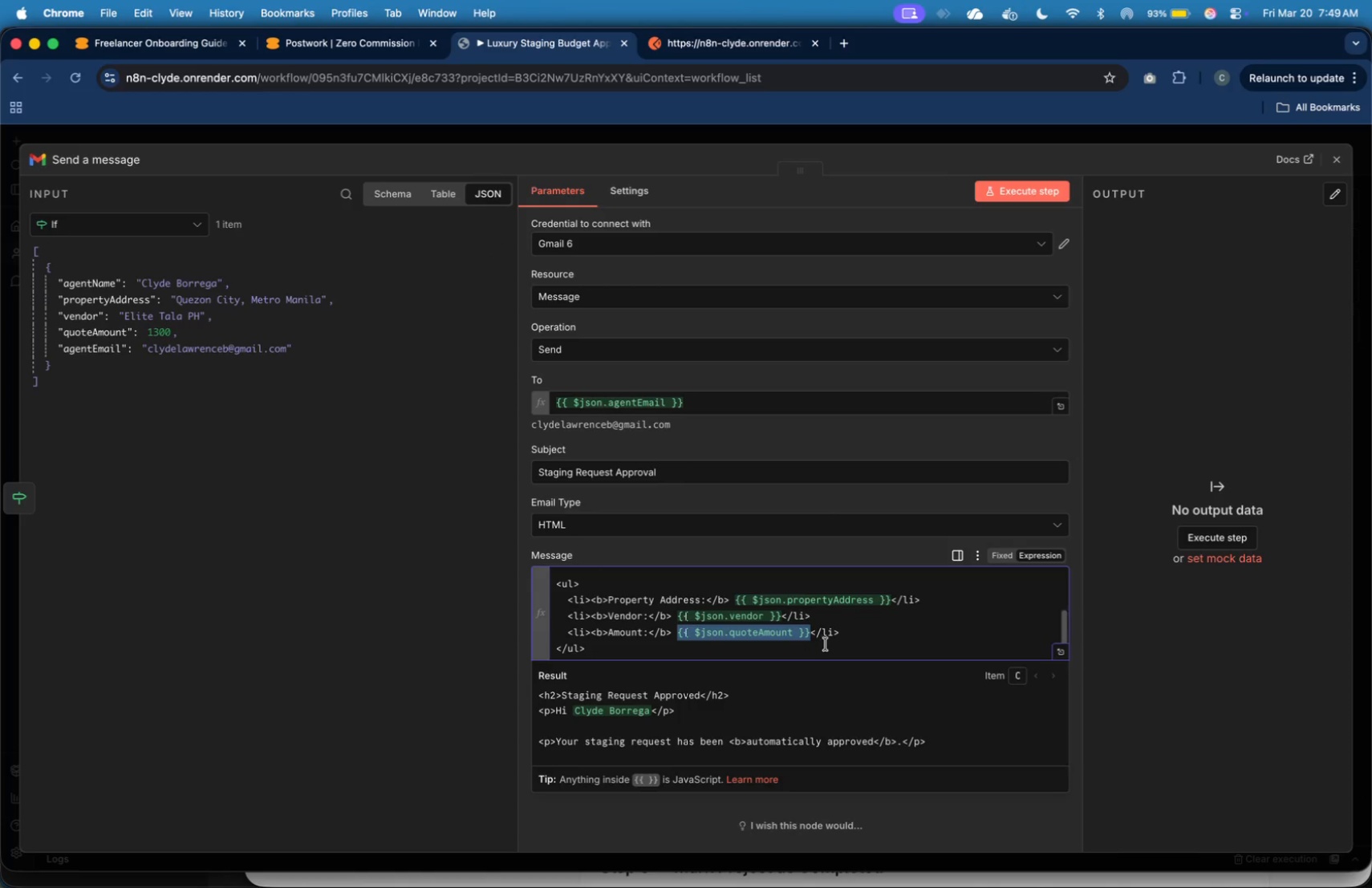 
left_click([826, 644])
 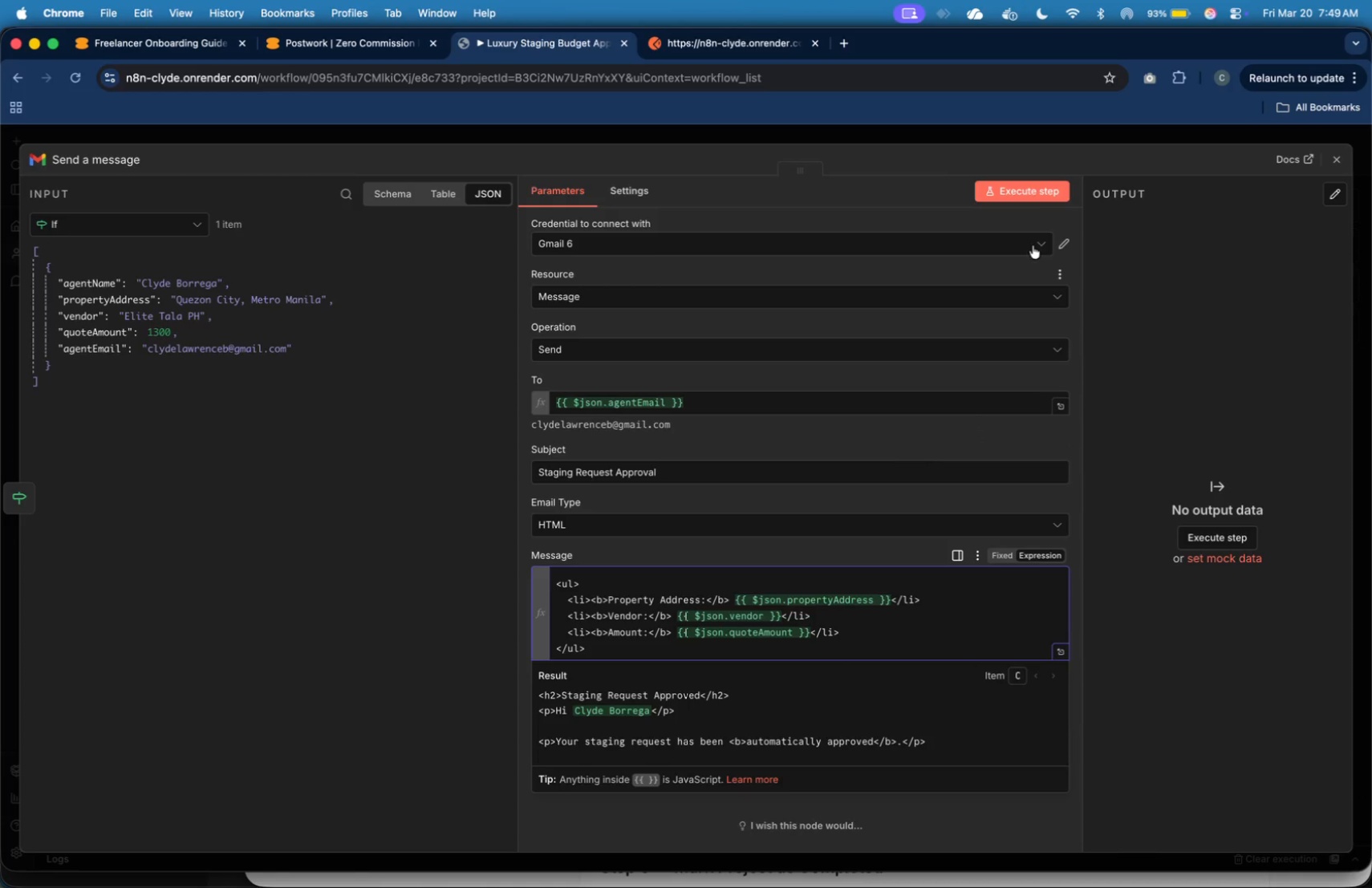 
left_click([1028, 197])
 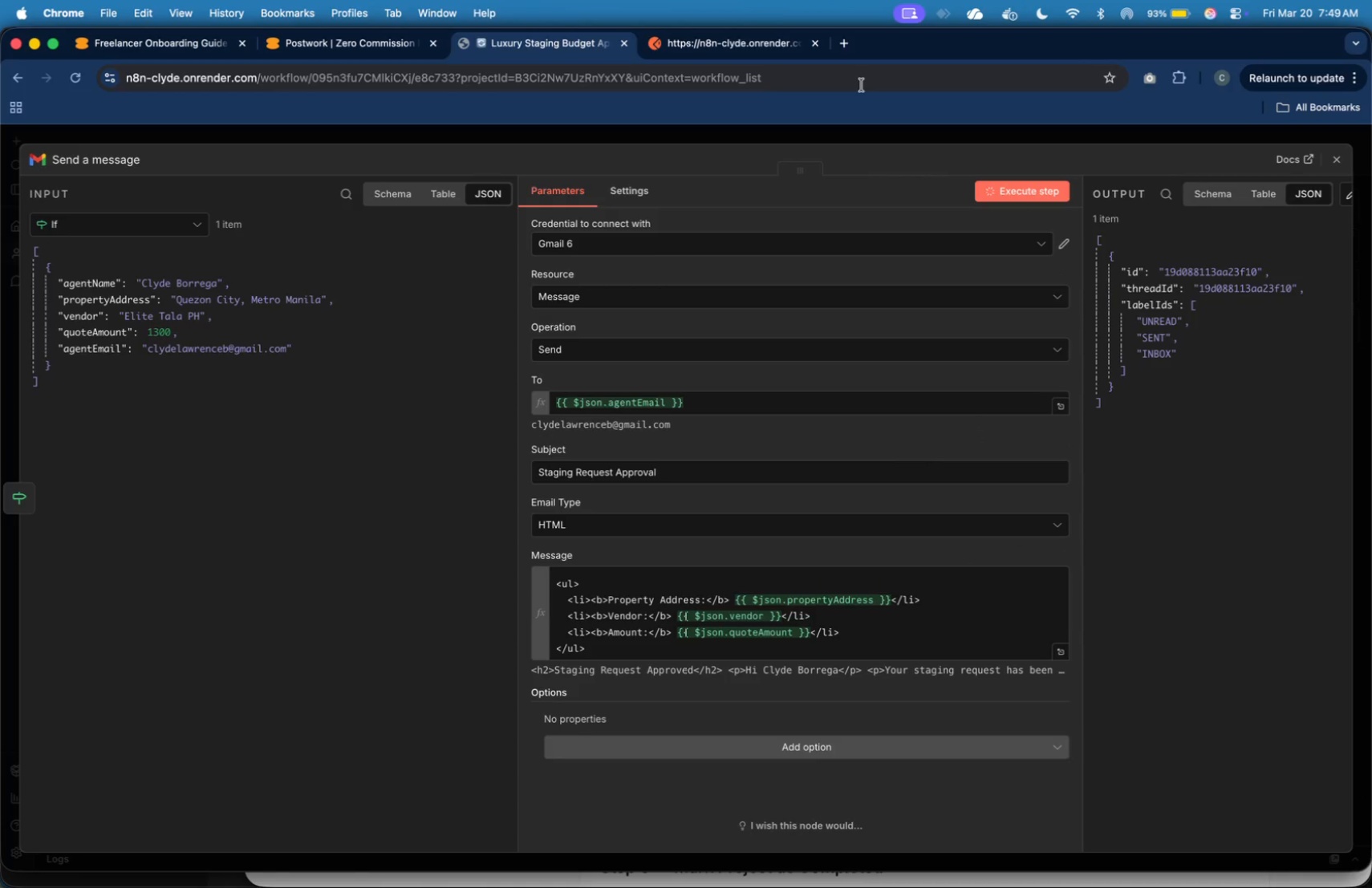 
wait(7.91)
 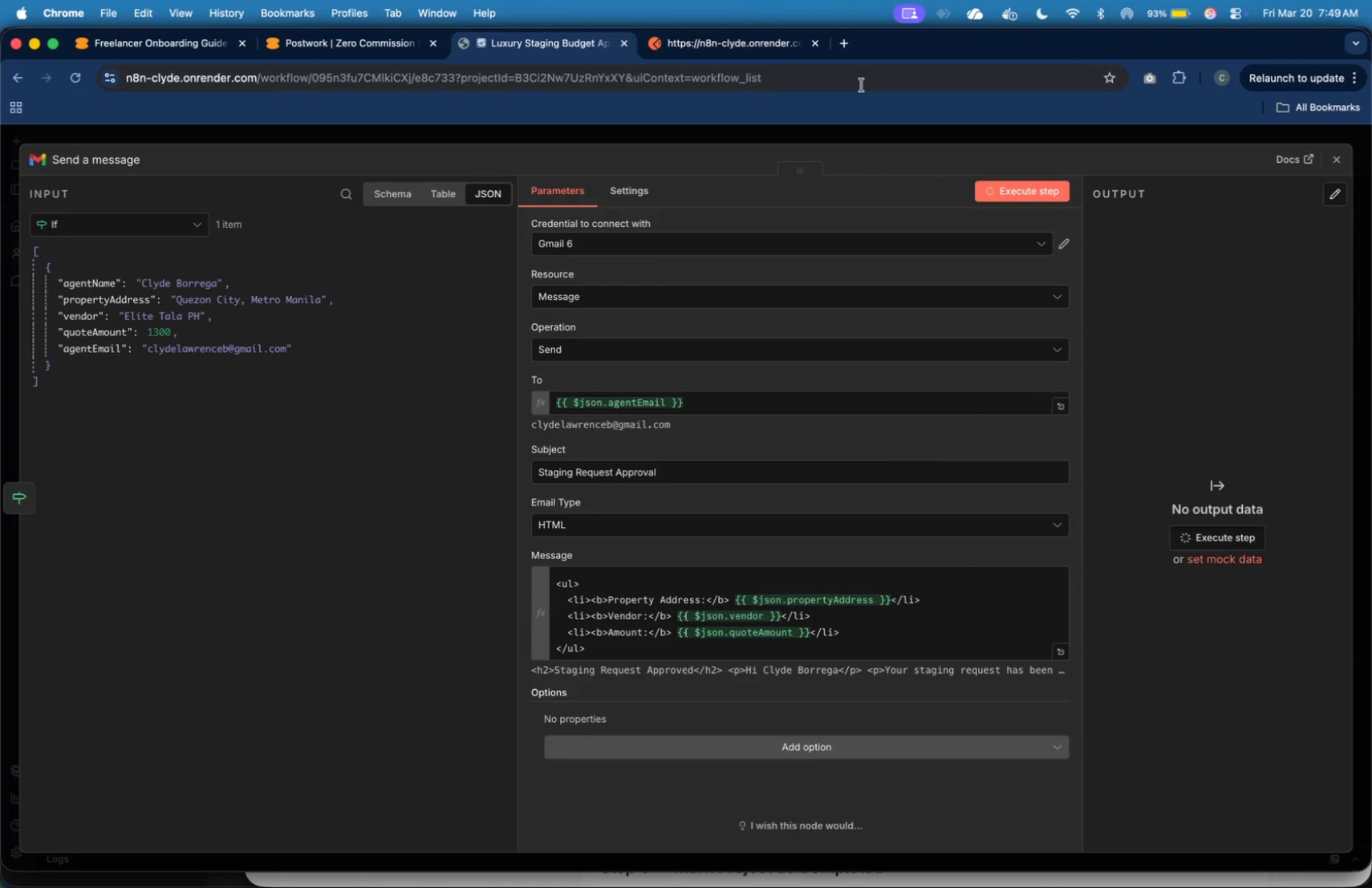 
left_click([846, 50])
 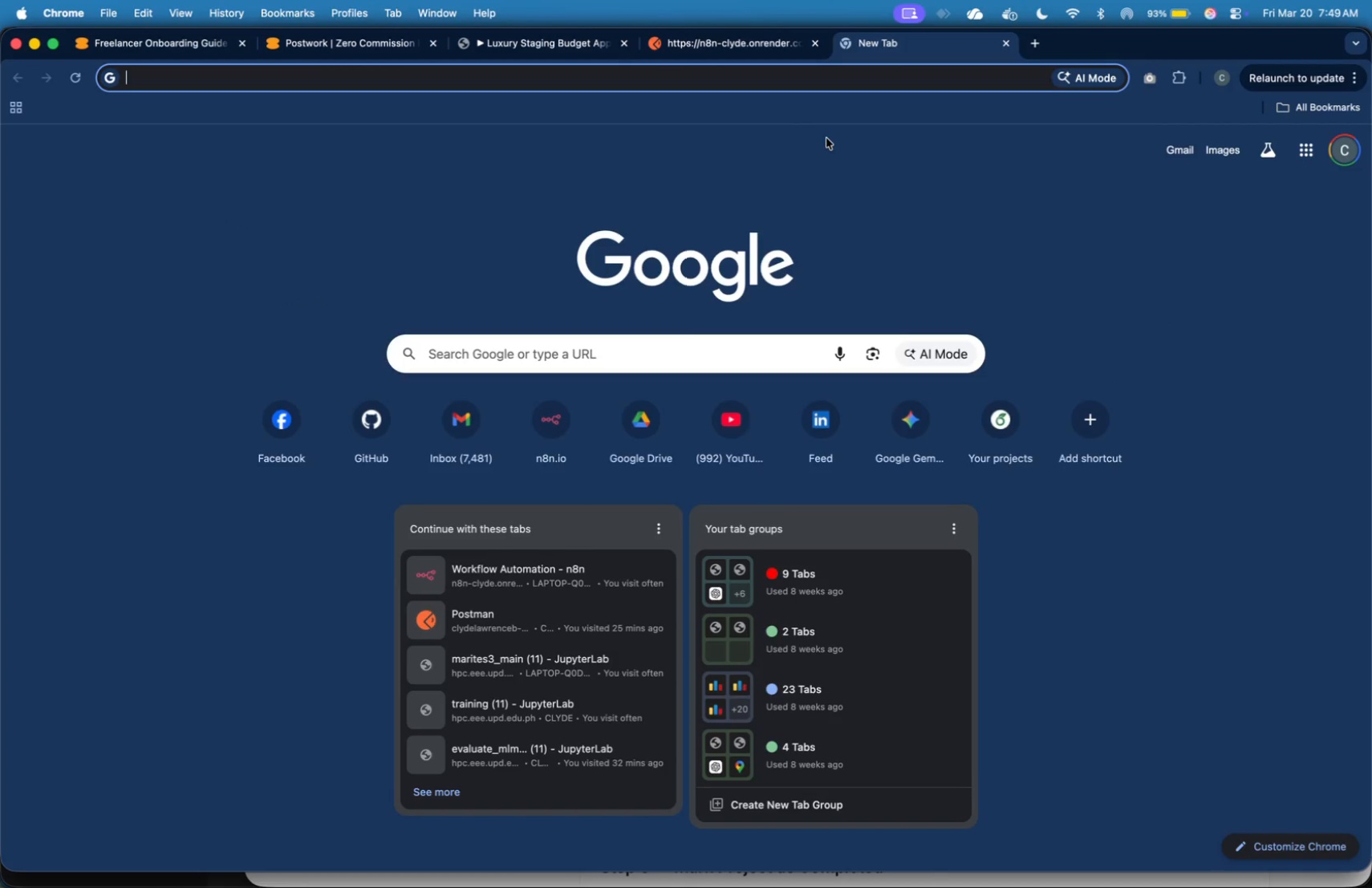 
type(gm)
 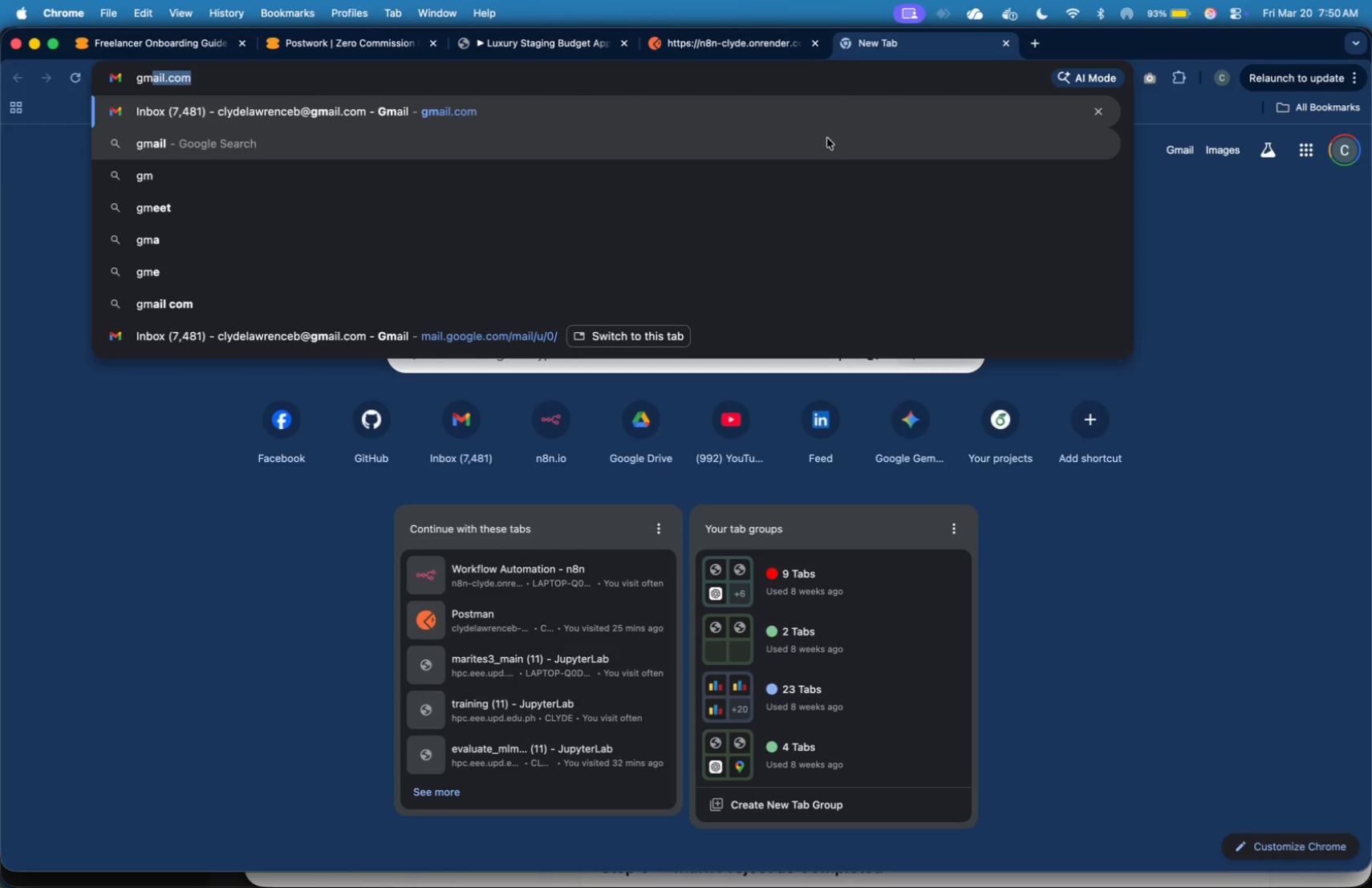 
wait(31.04)
 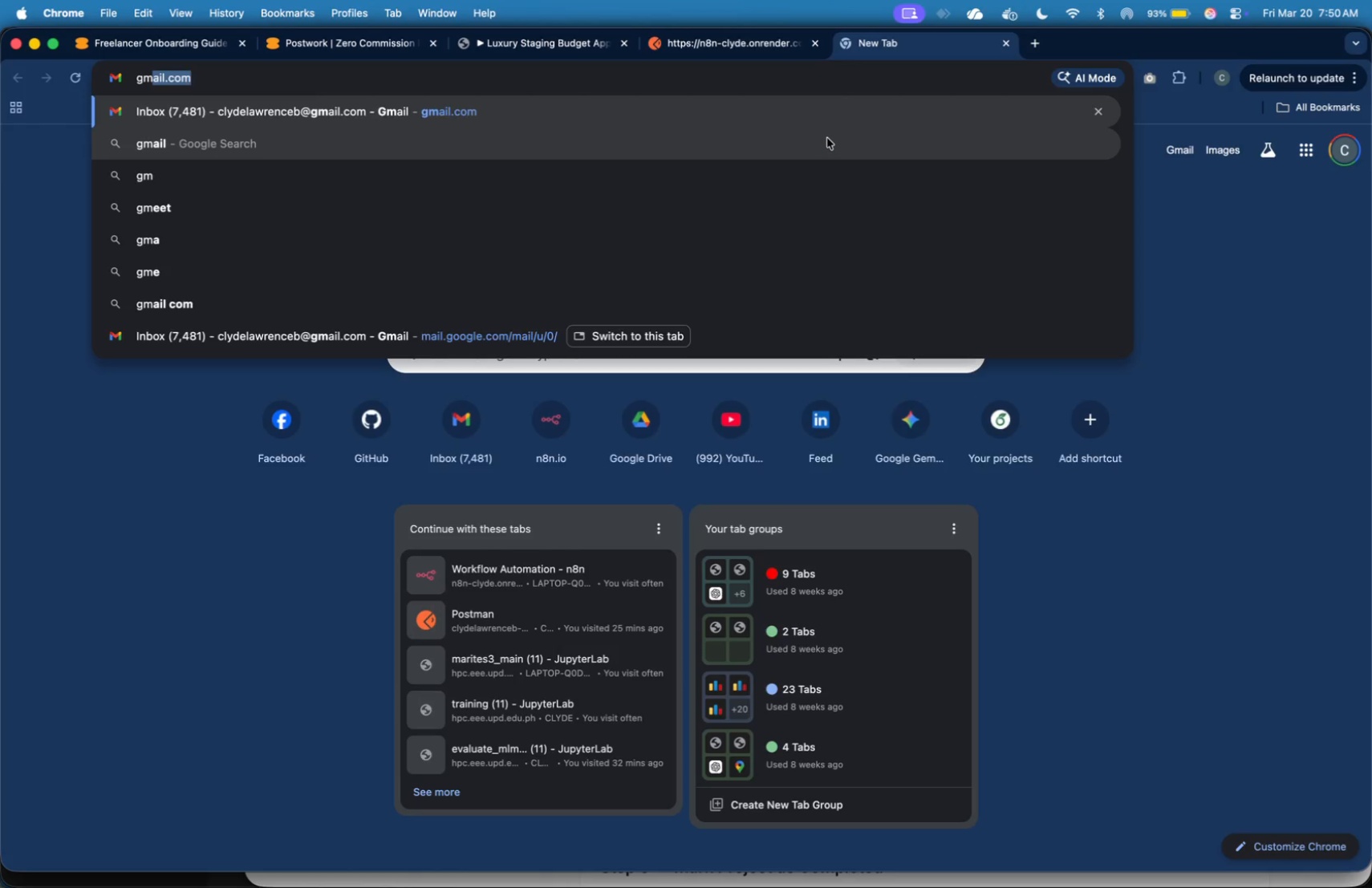 
key(Enter)
 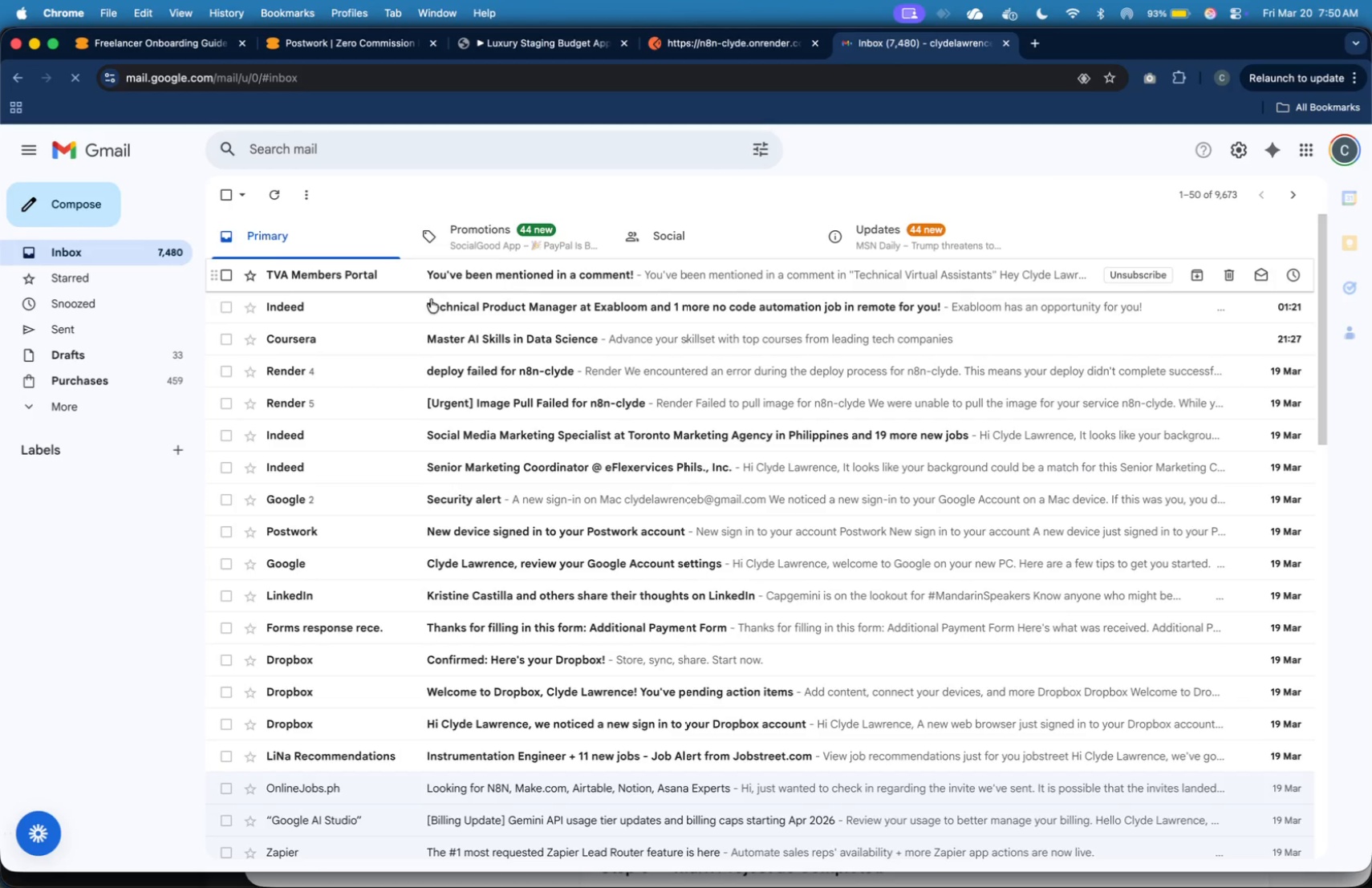 
left_click([149, 255])
 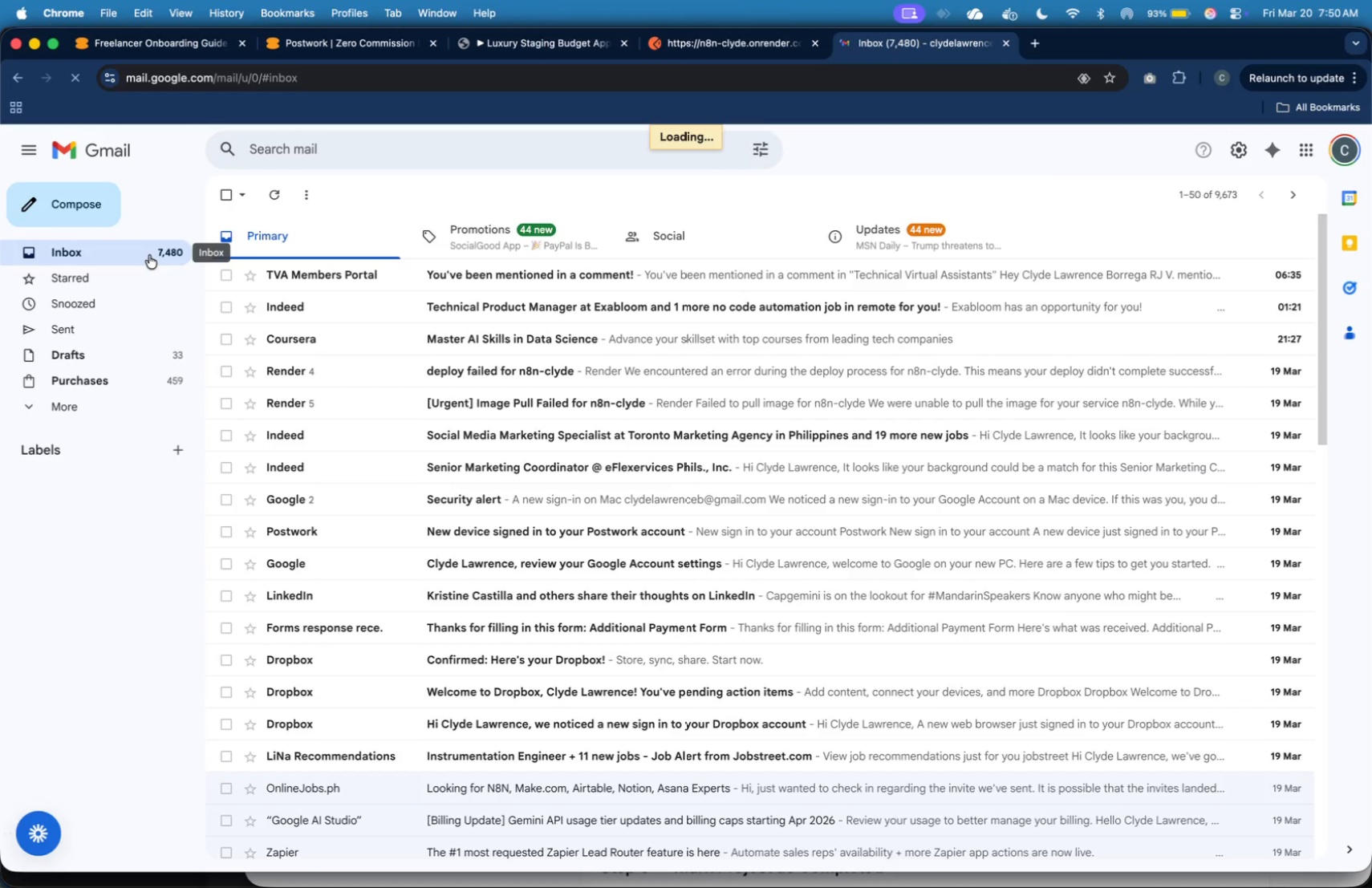 
left_click([1351, 158])
 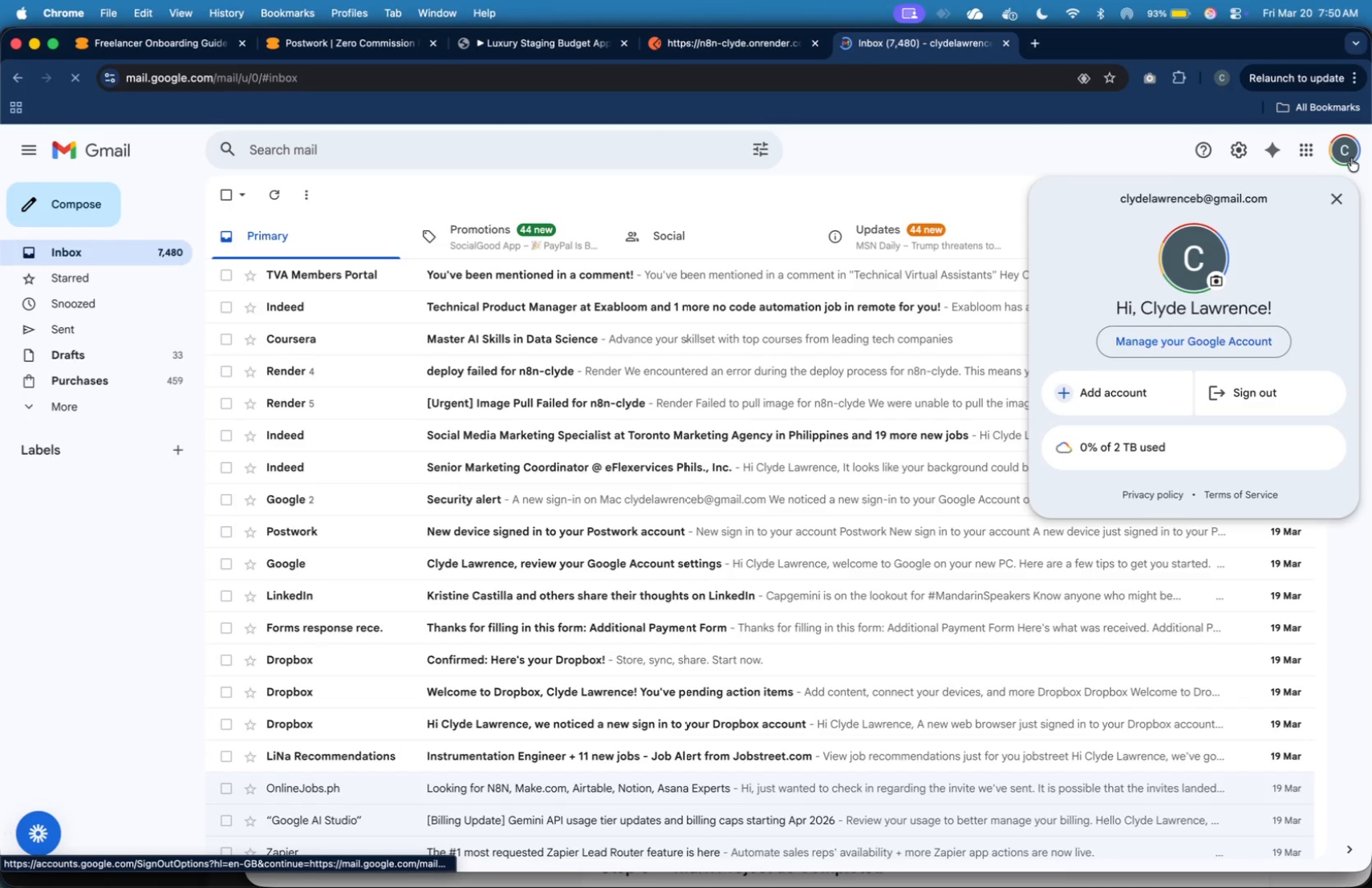 
left_click([1351, 158])
 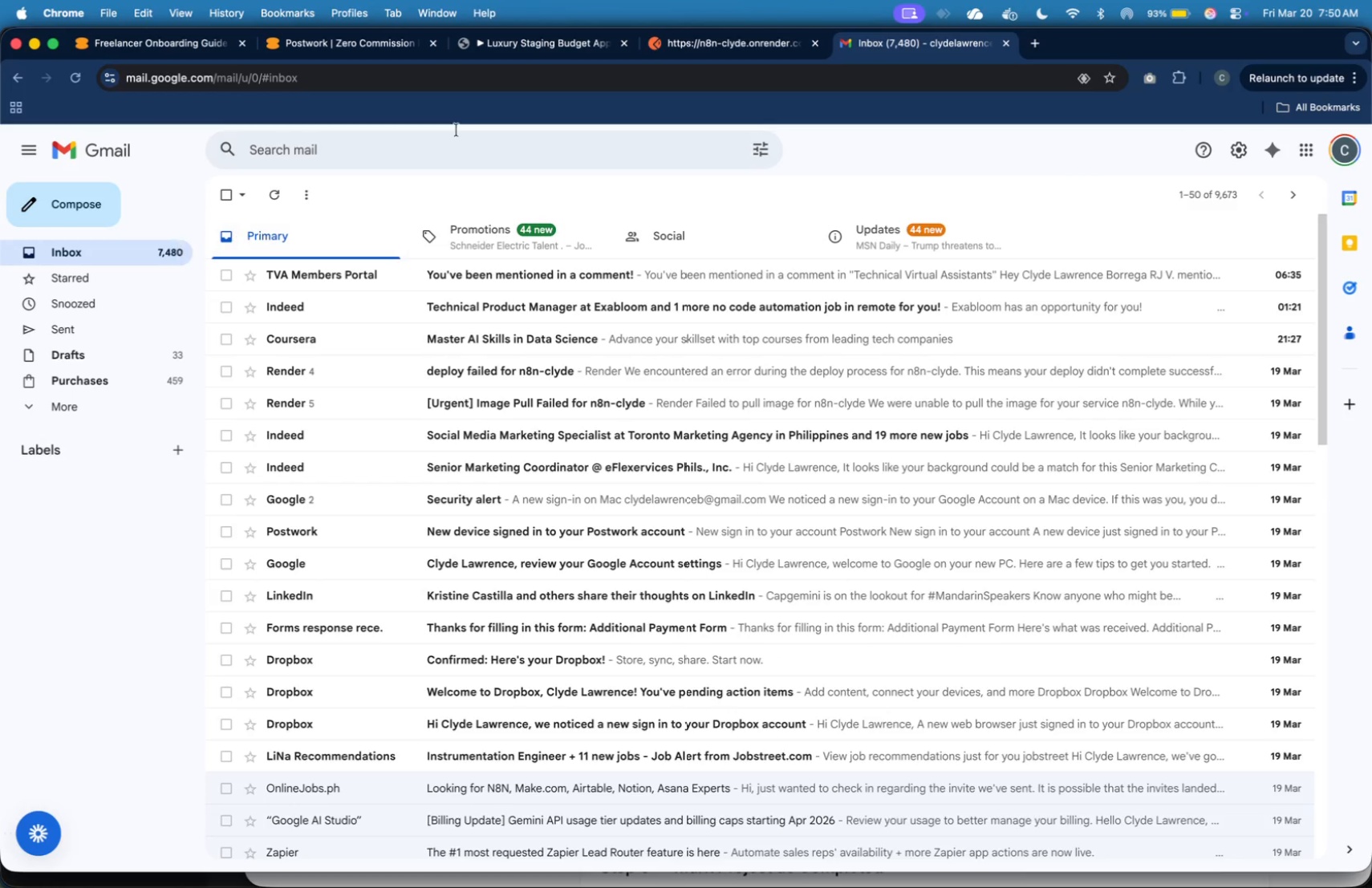 
left_click([696, 43])
 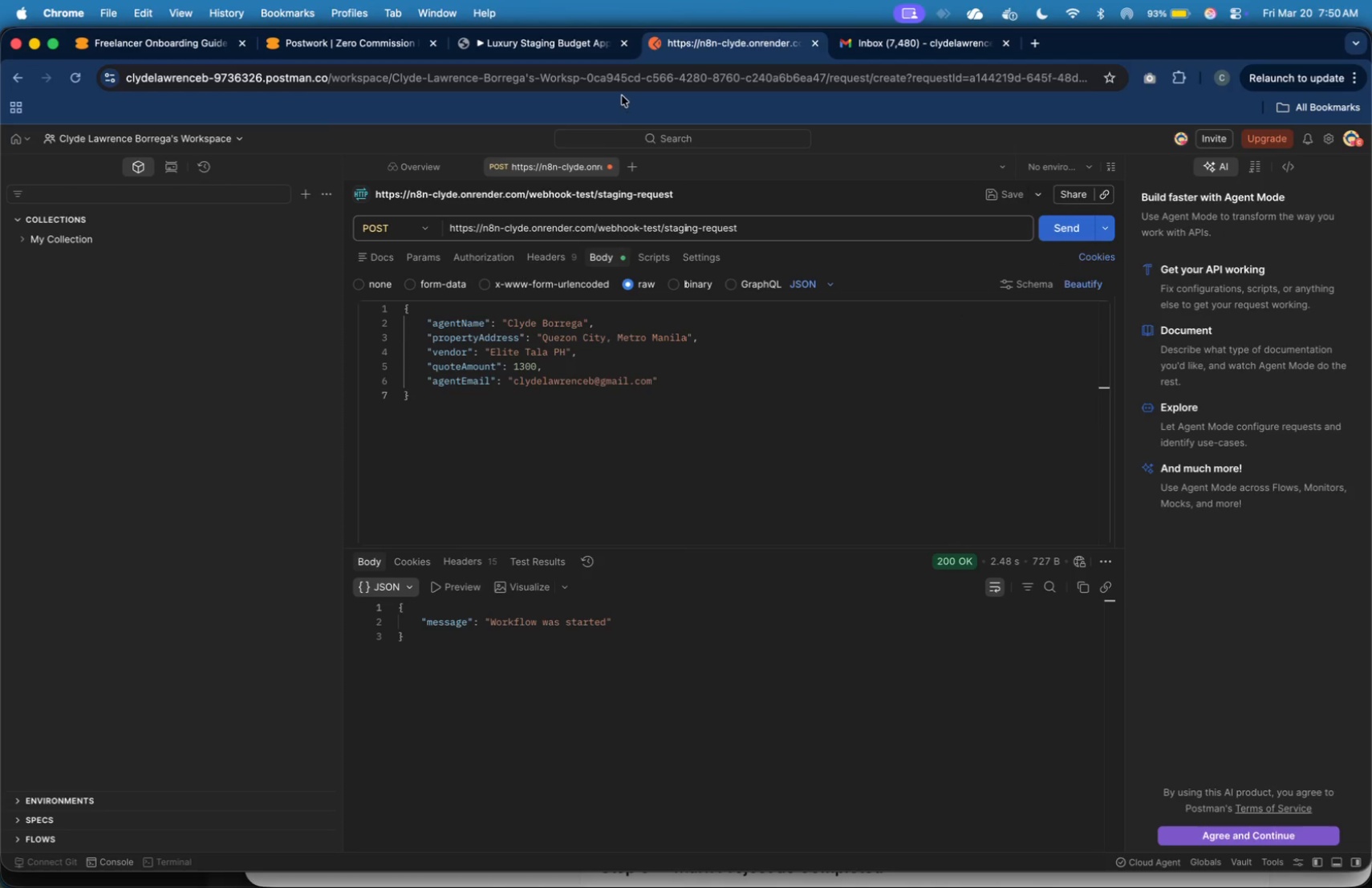 
left_click([543, 46])
 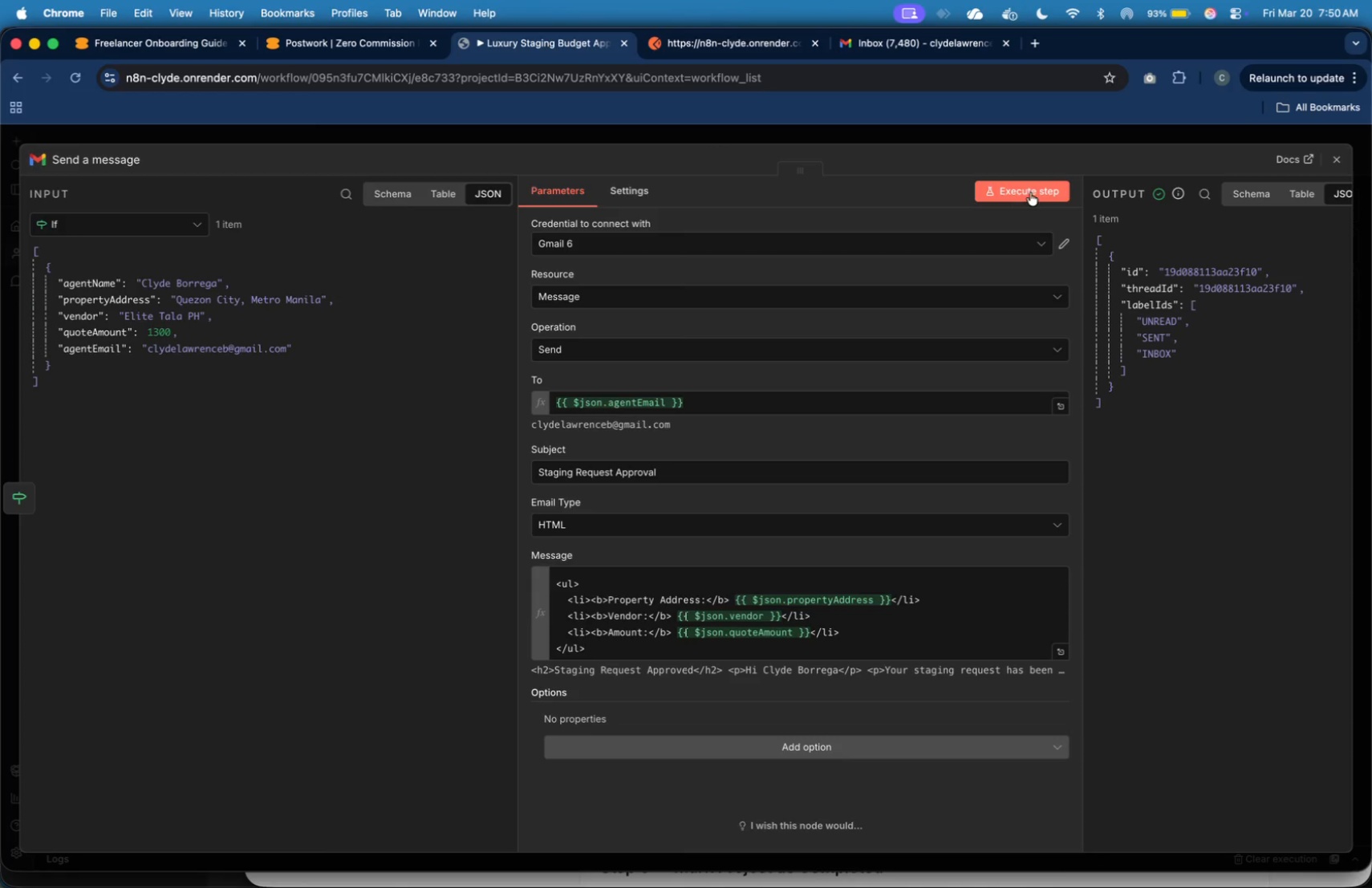 
left_click([1030, 191])
 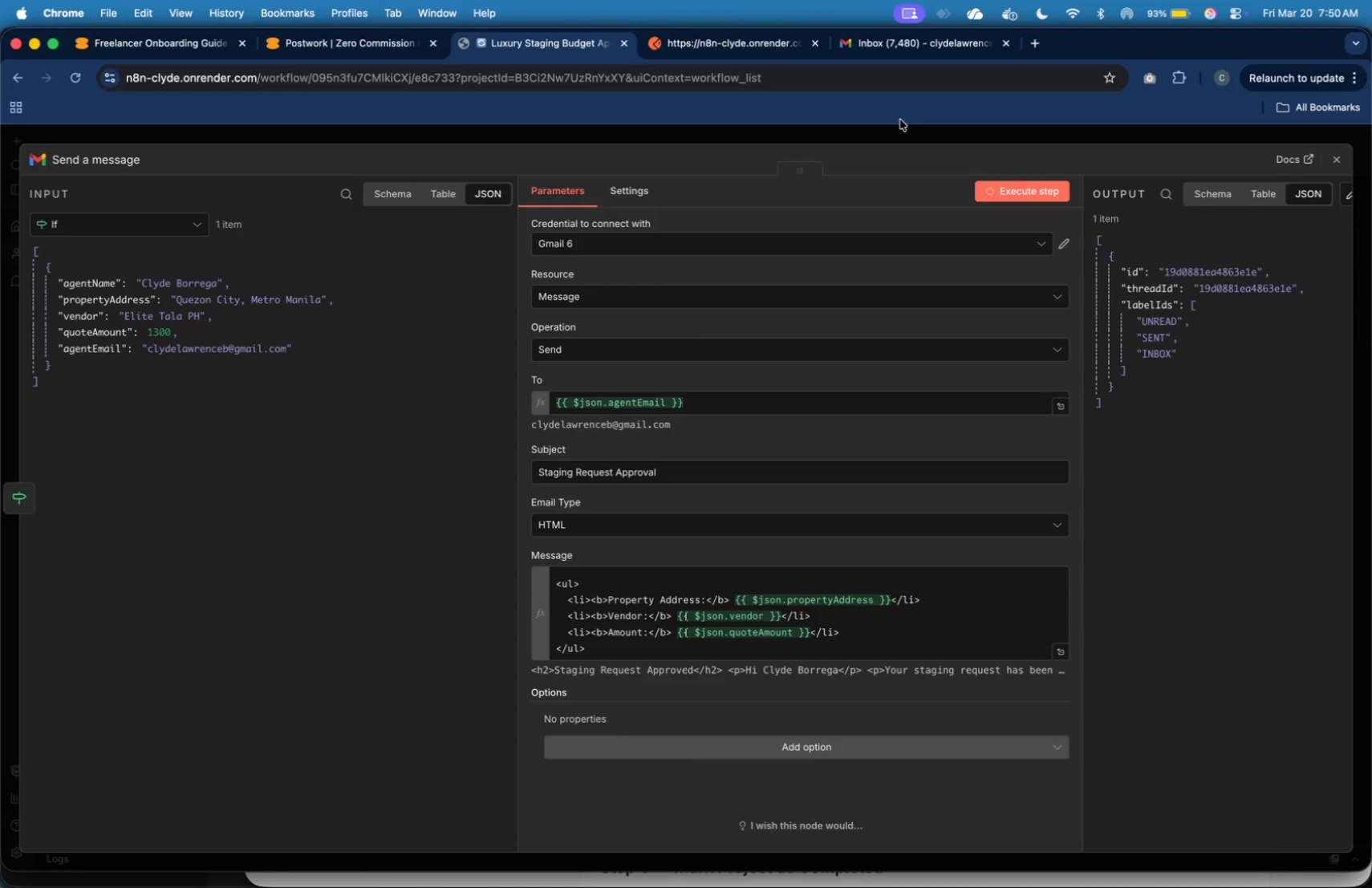 
wait(5.82)
 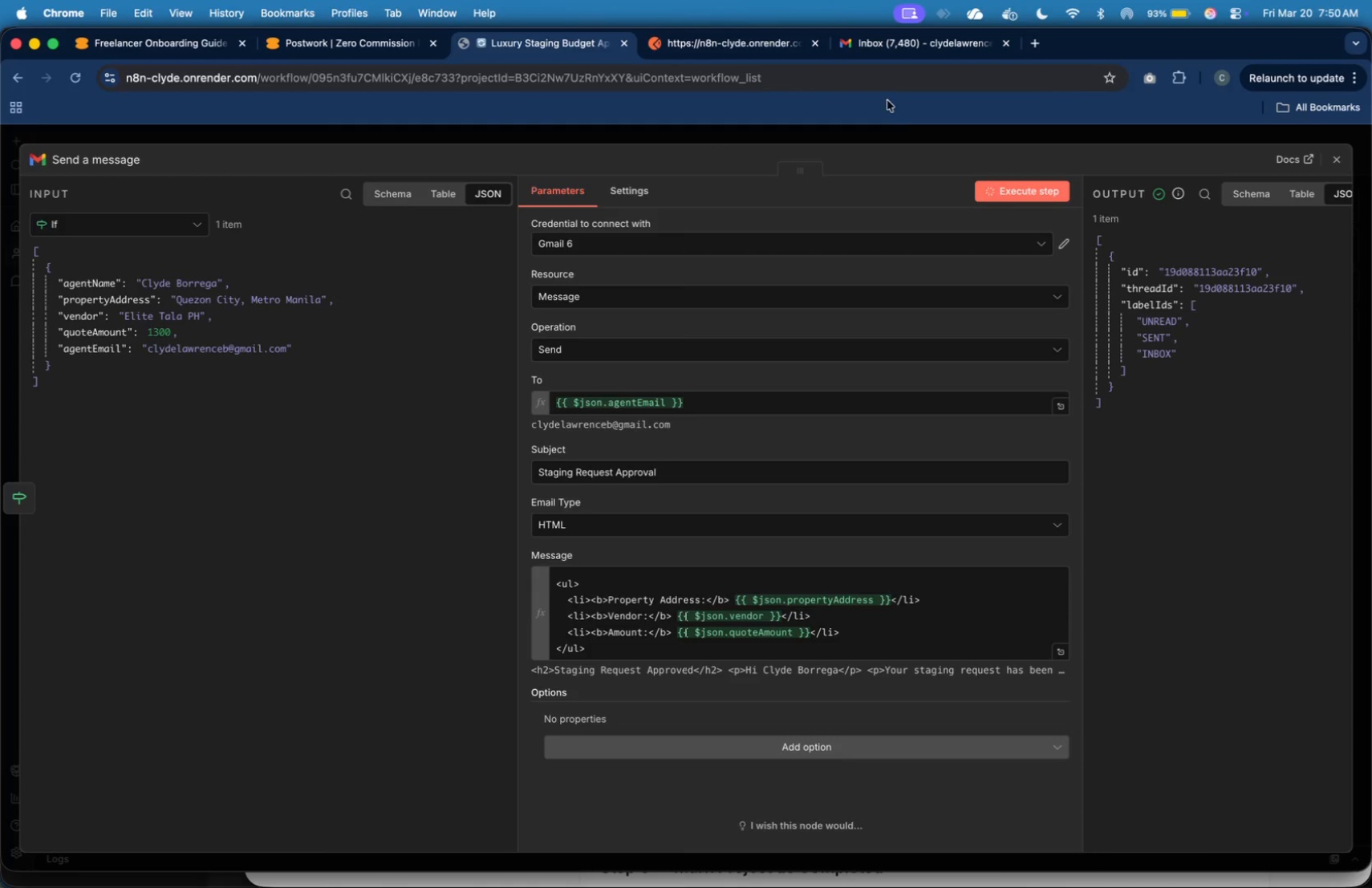 
left_click([918, 55])
 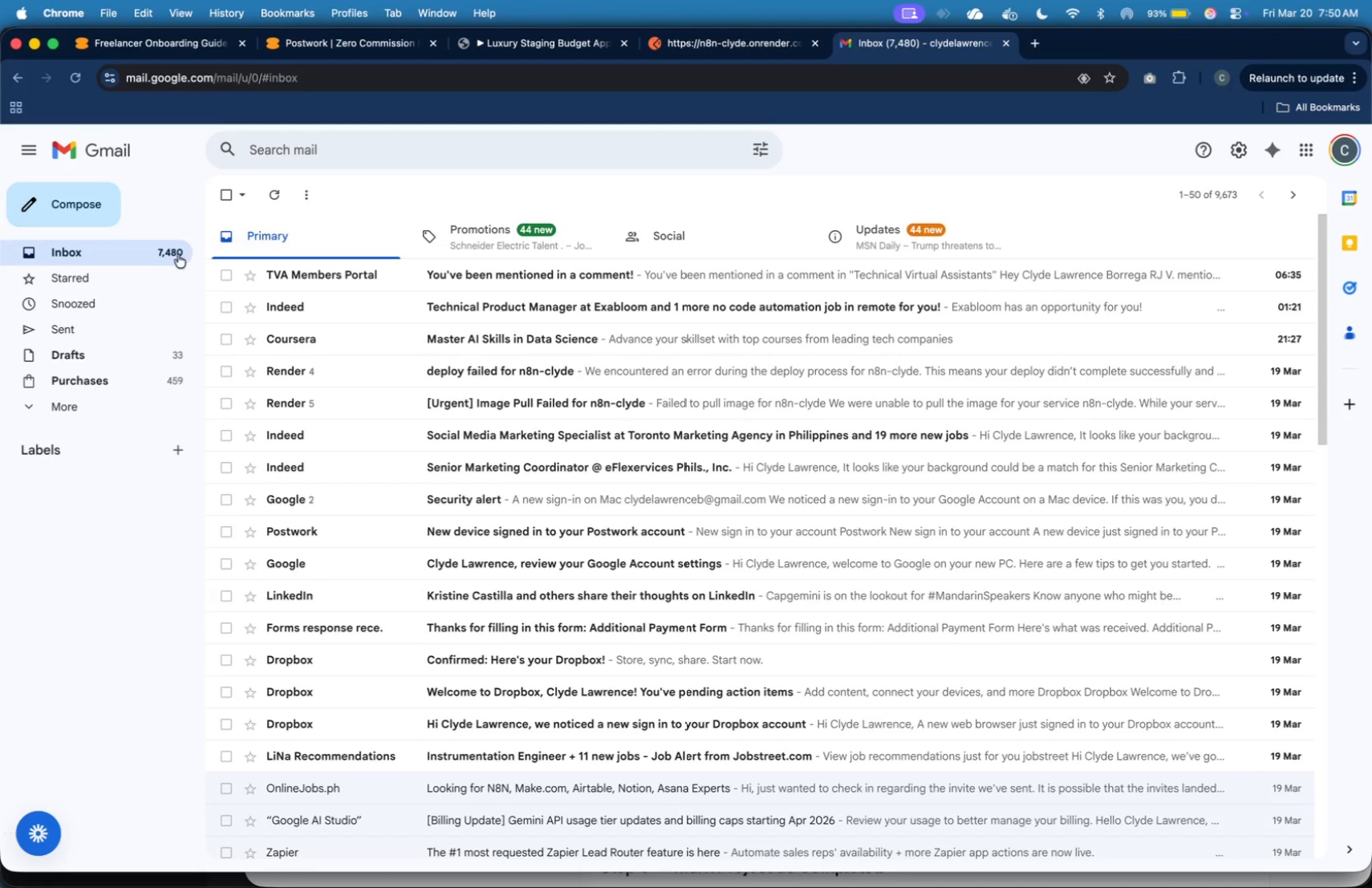 
left_click([177, 253])
 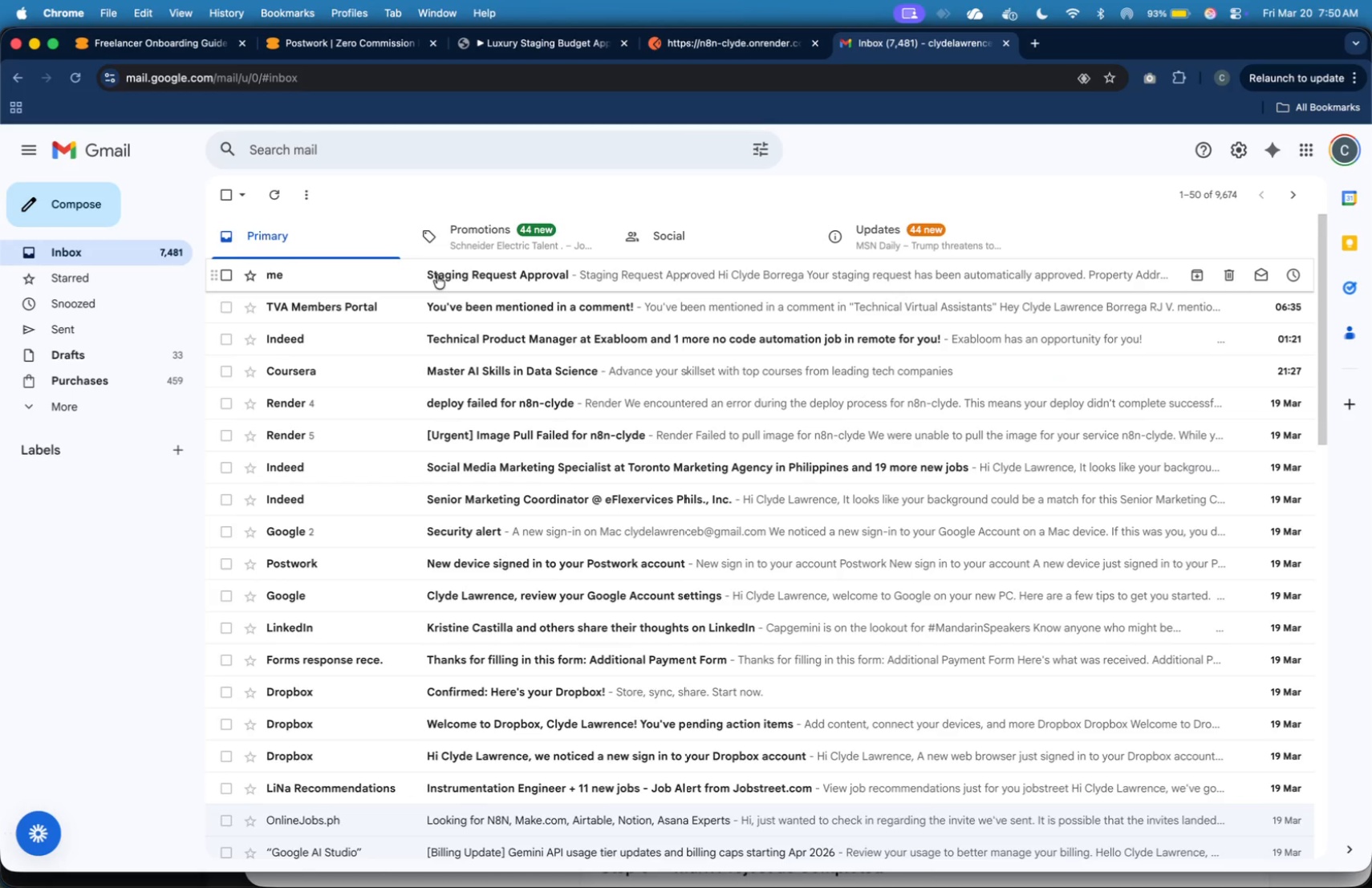 
left_click([437, 275])
 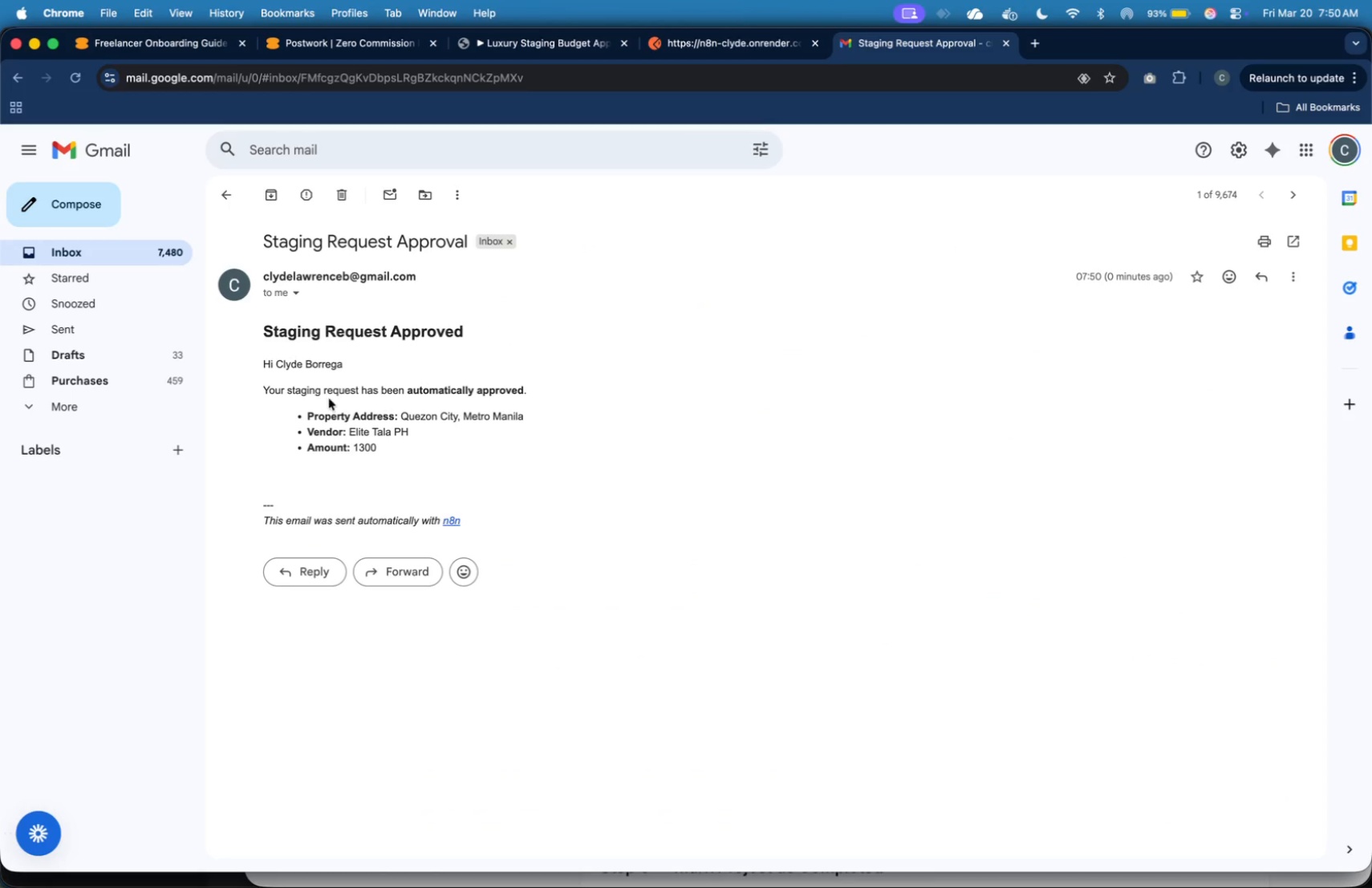 
wait(9.33)
 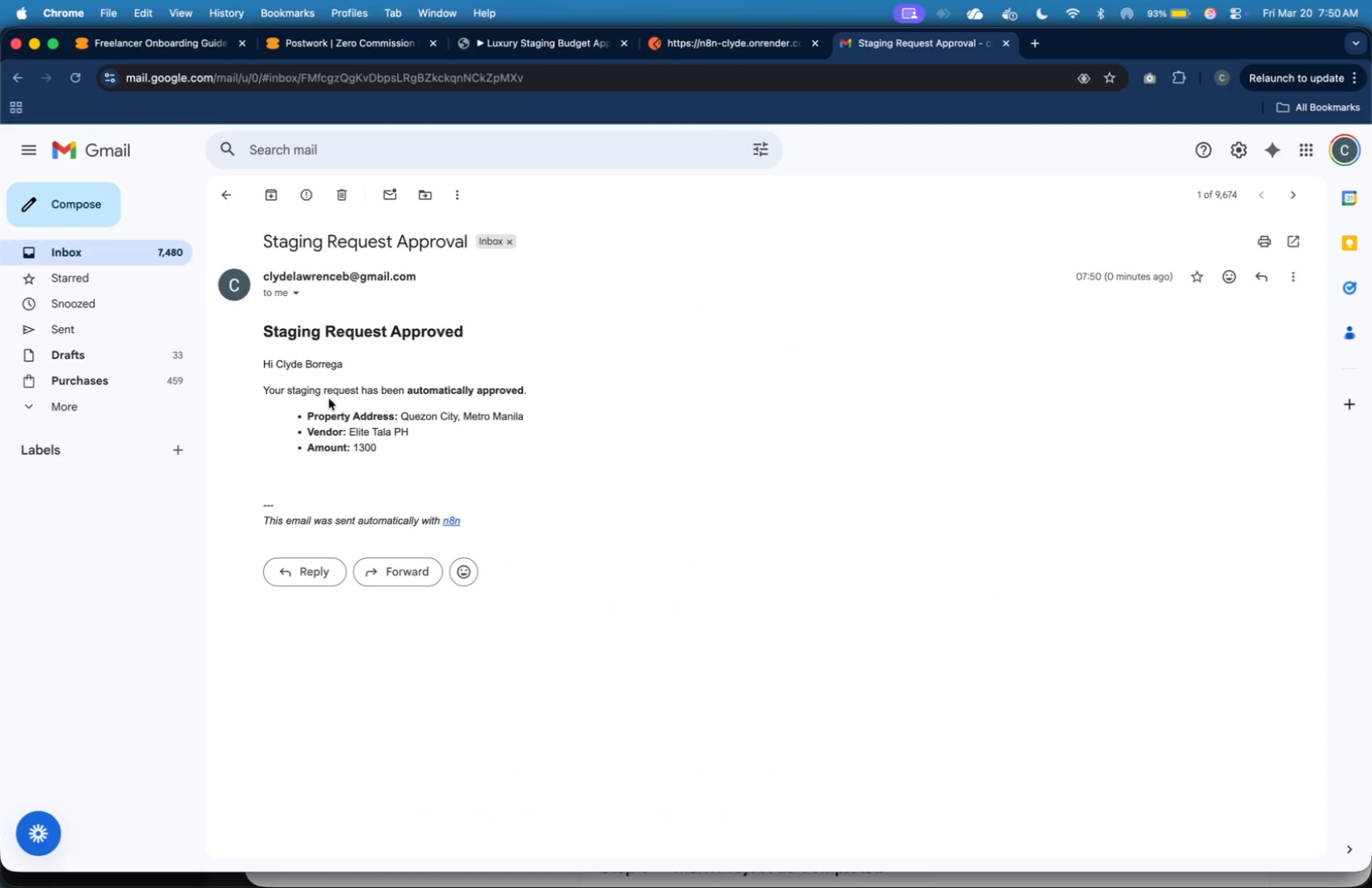 
left_click([521, 49])
 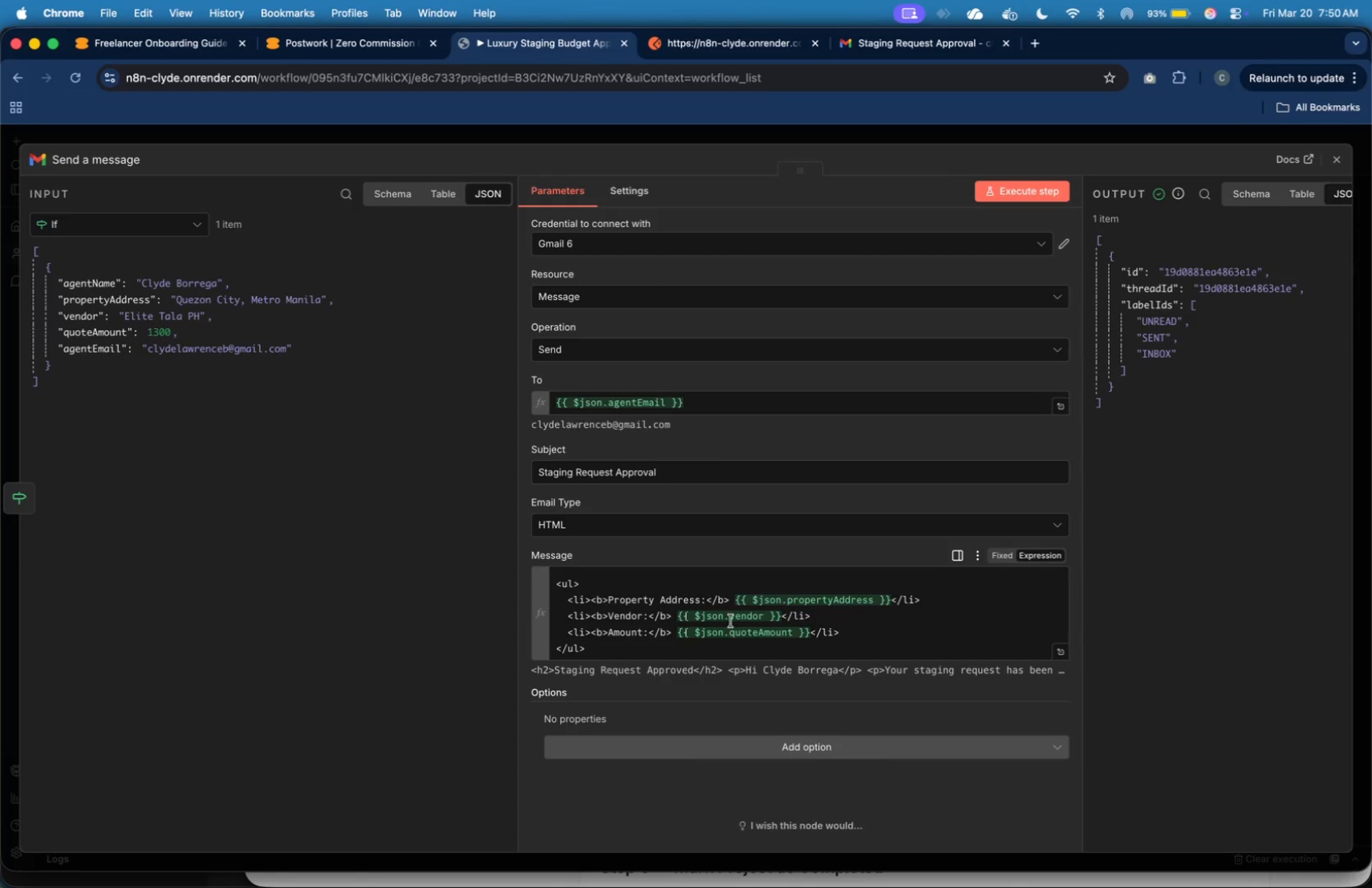 
scroll: coordinate [694, 601], scroll_direction: up, amount: 28.0
 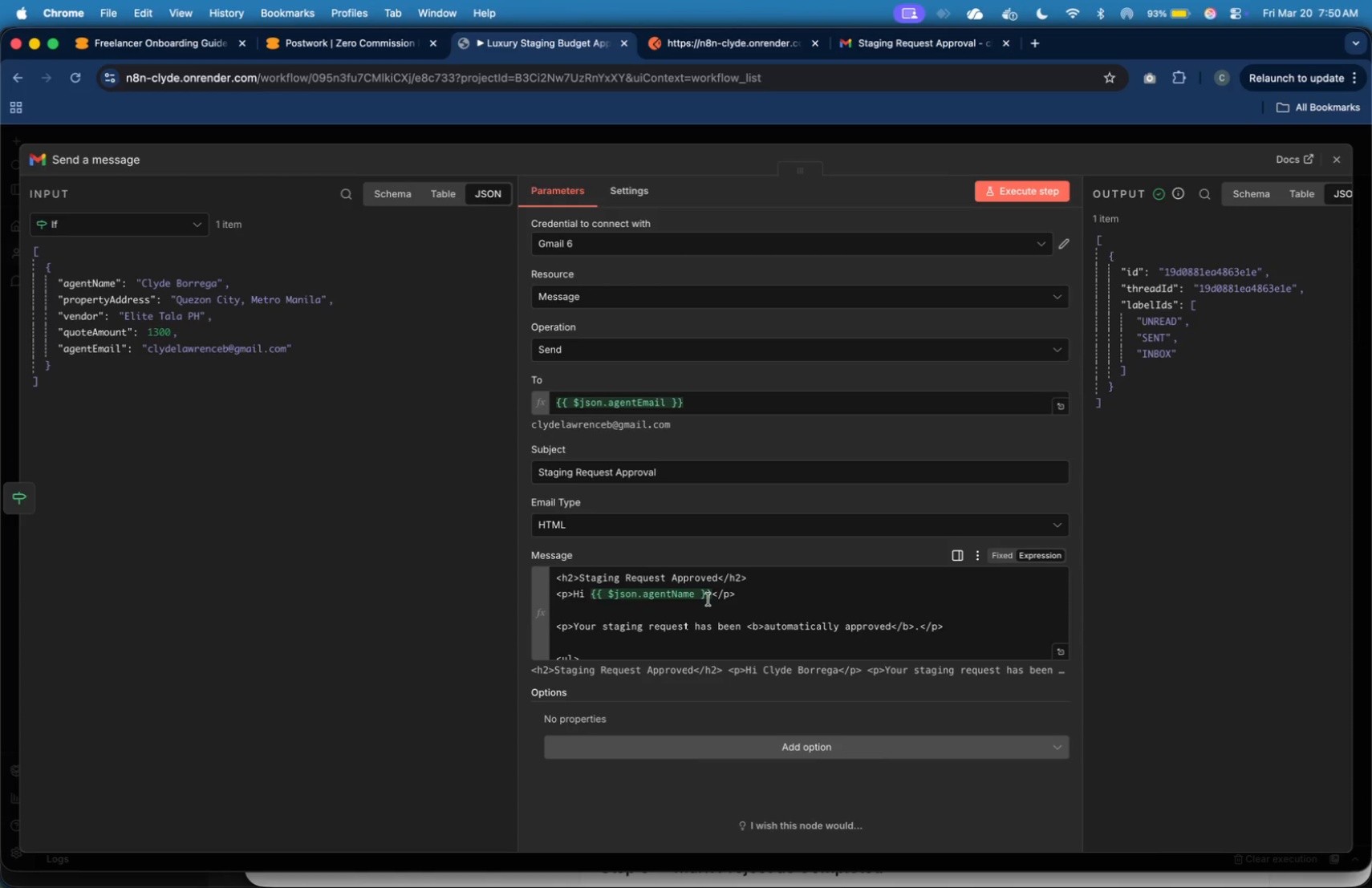 
left_click([712, 598])
 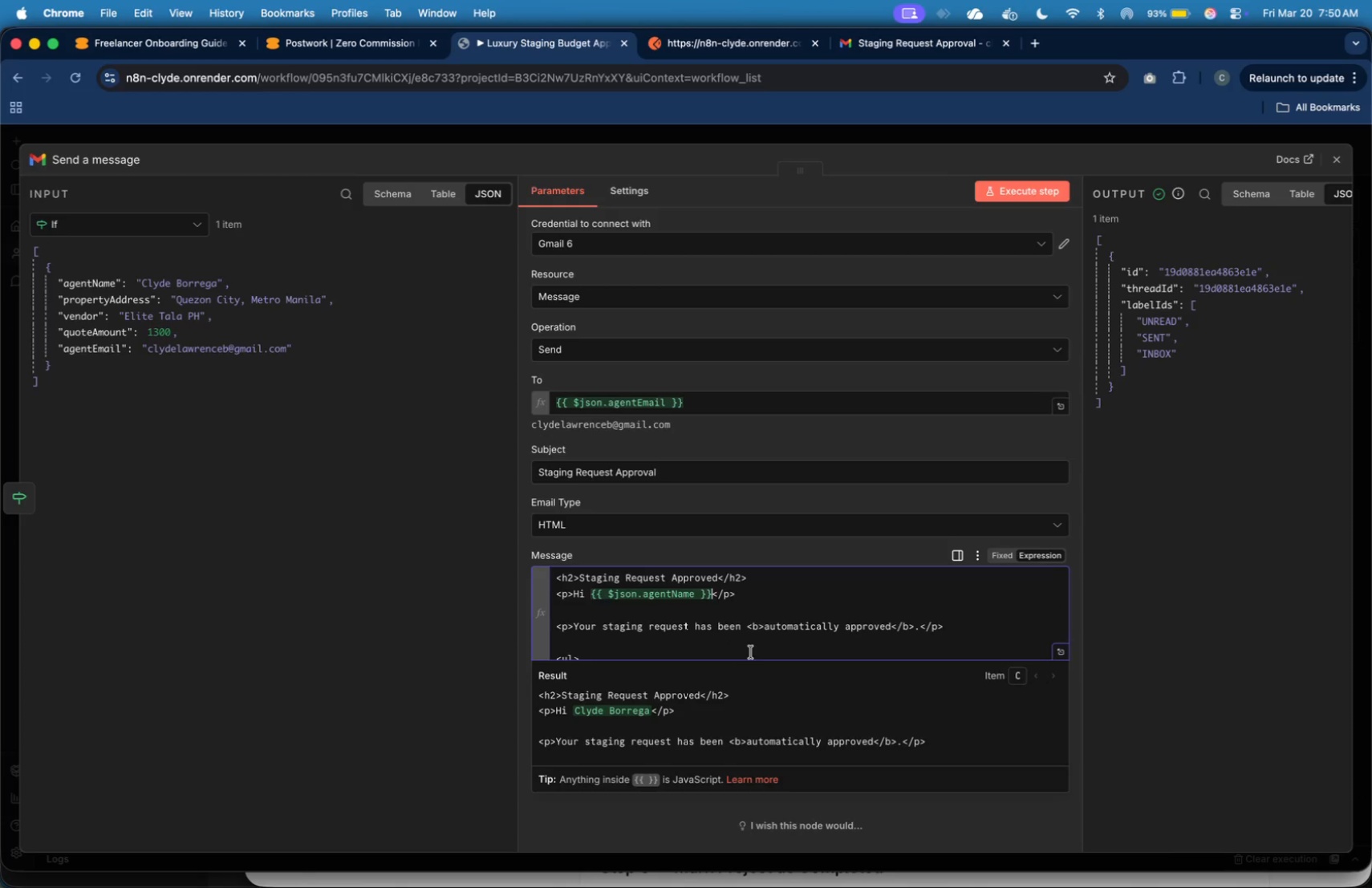 
key(Comma)
 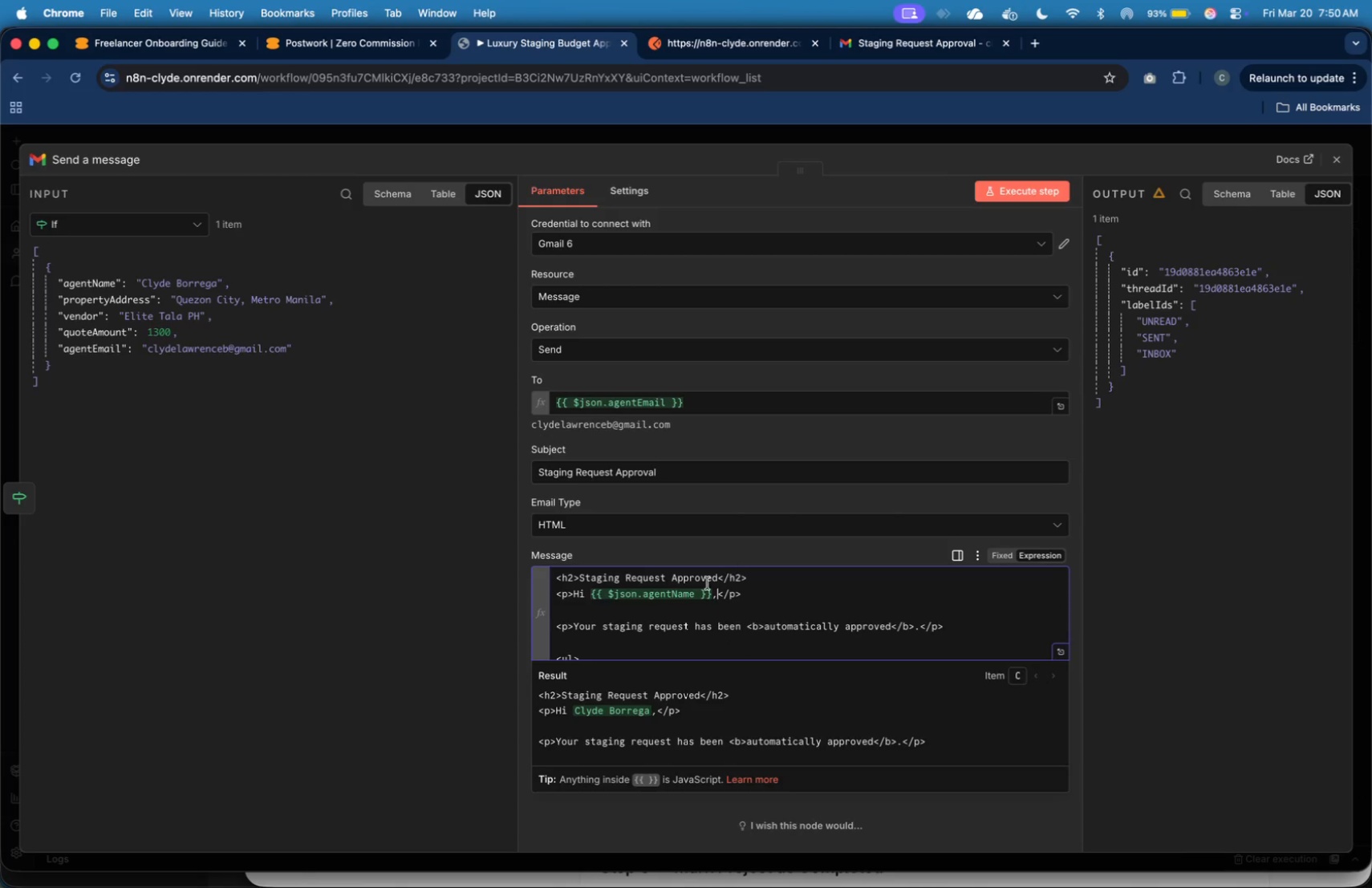 
left_click([594, 598])
 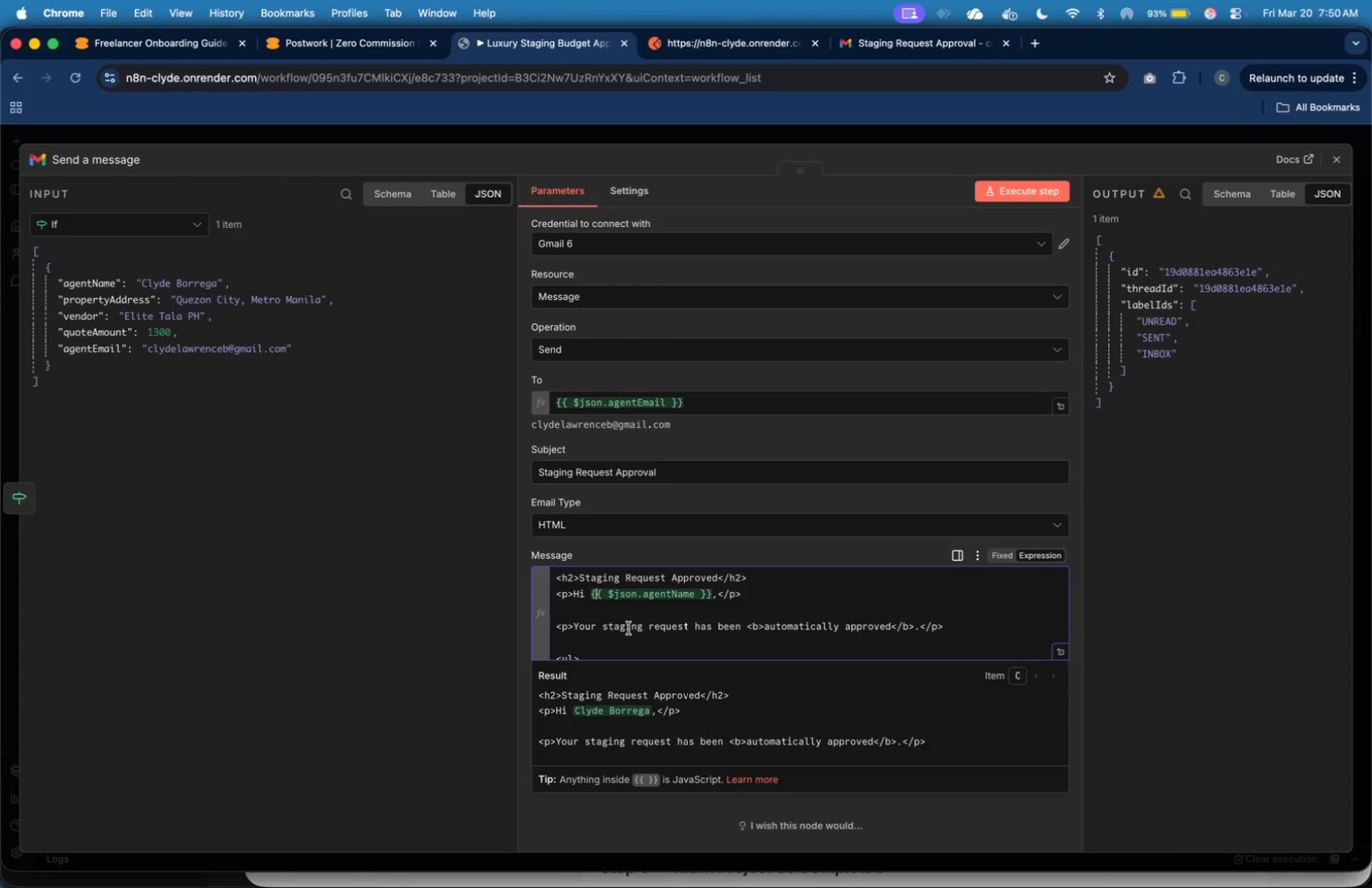 
wait(6.78)
 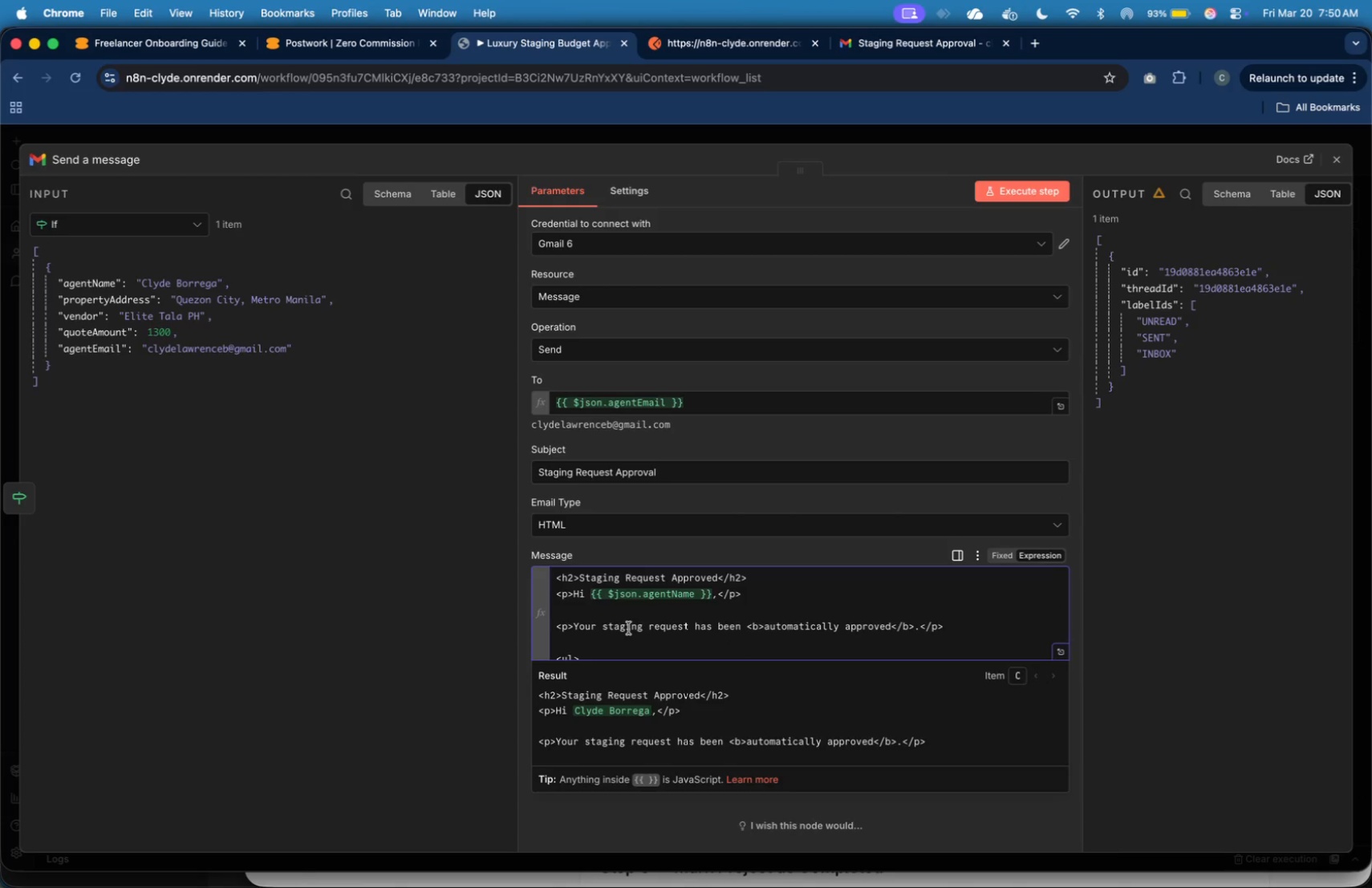 
left_click([1049, 198])
 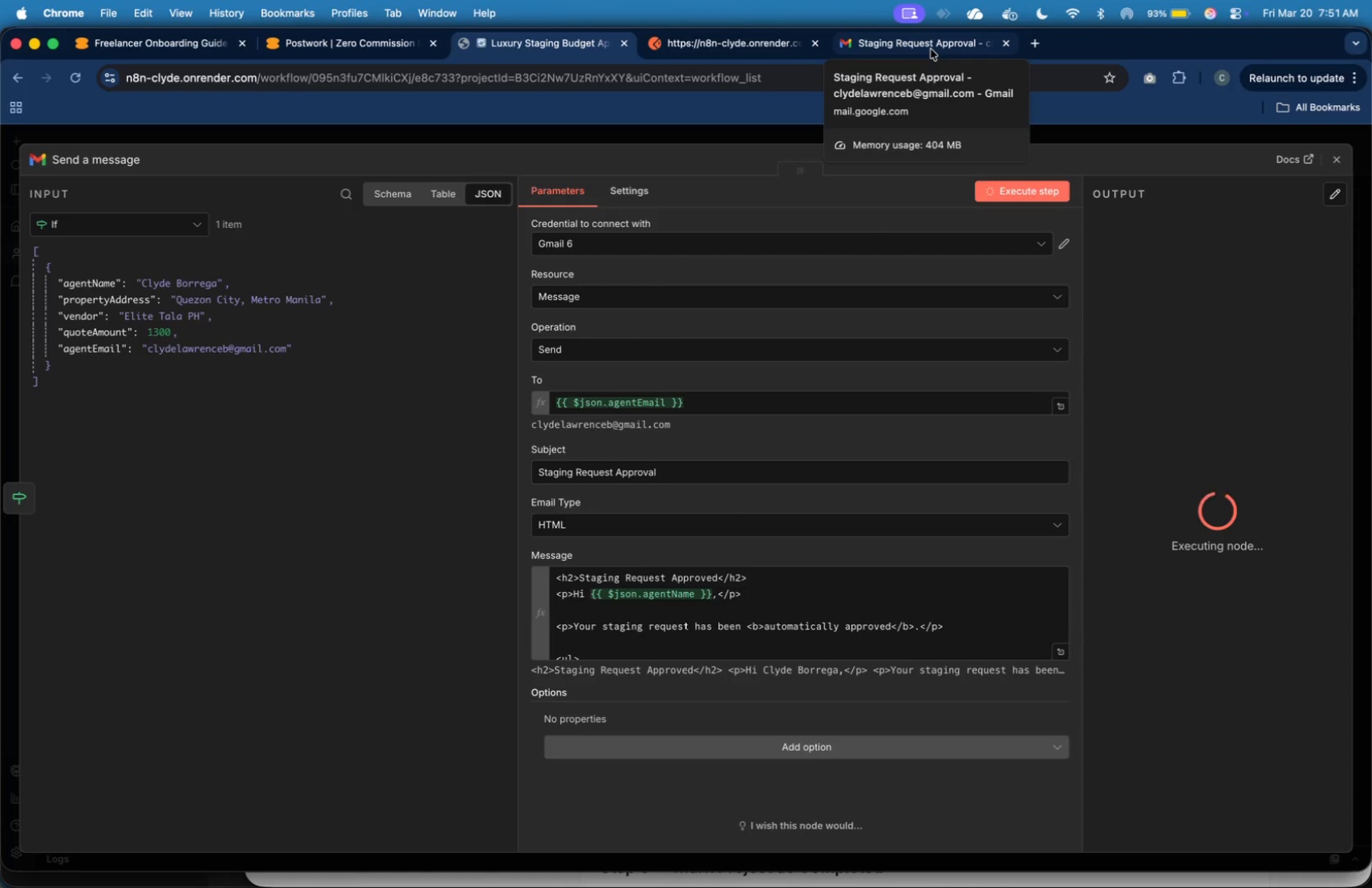 
left_click([931, 49])
 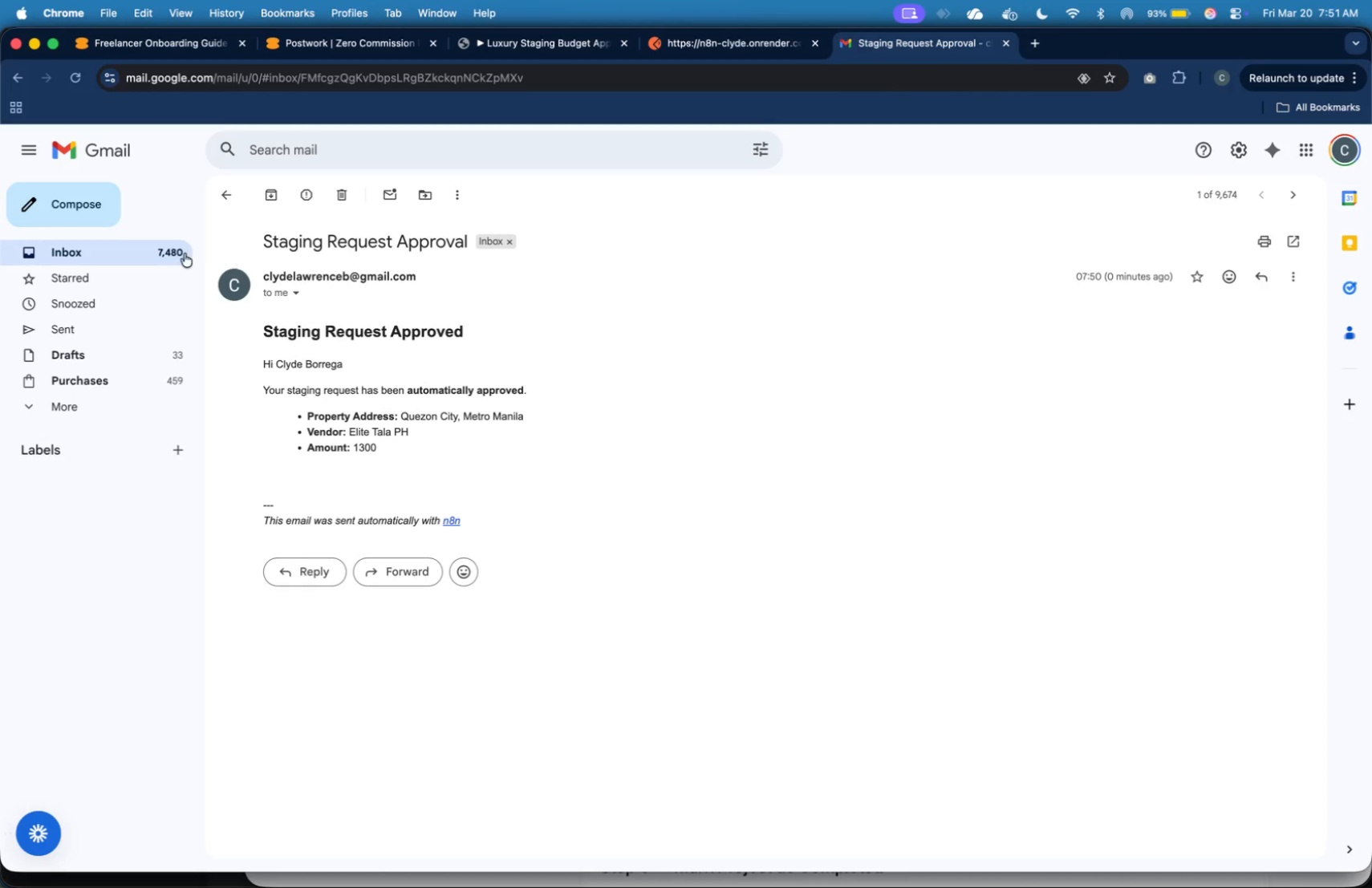 
left_click([181, 253])
 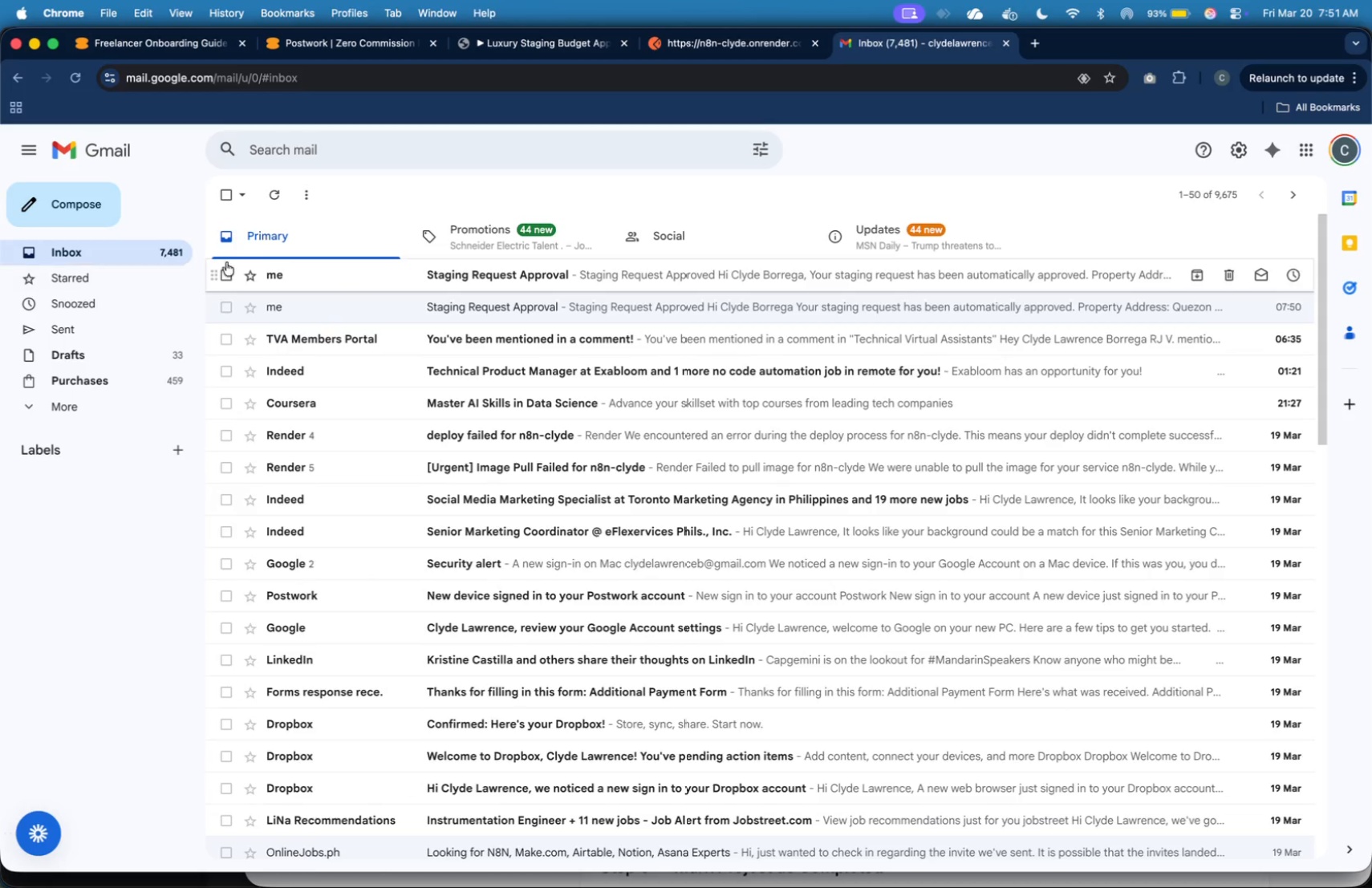 
left_click([290, 266])
 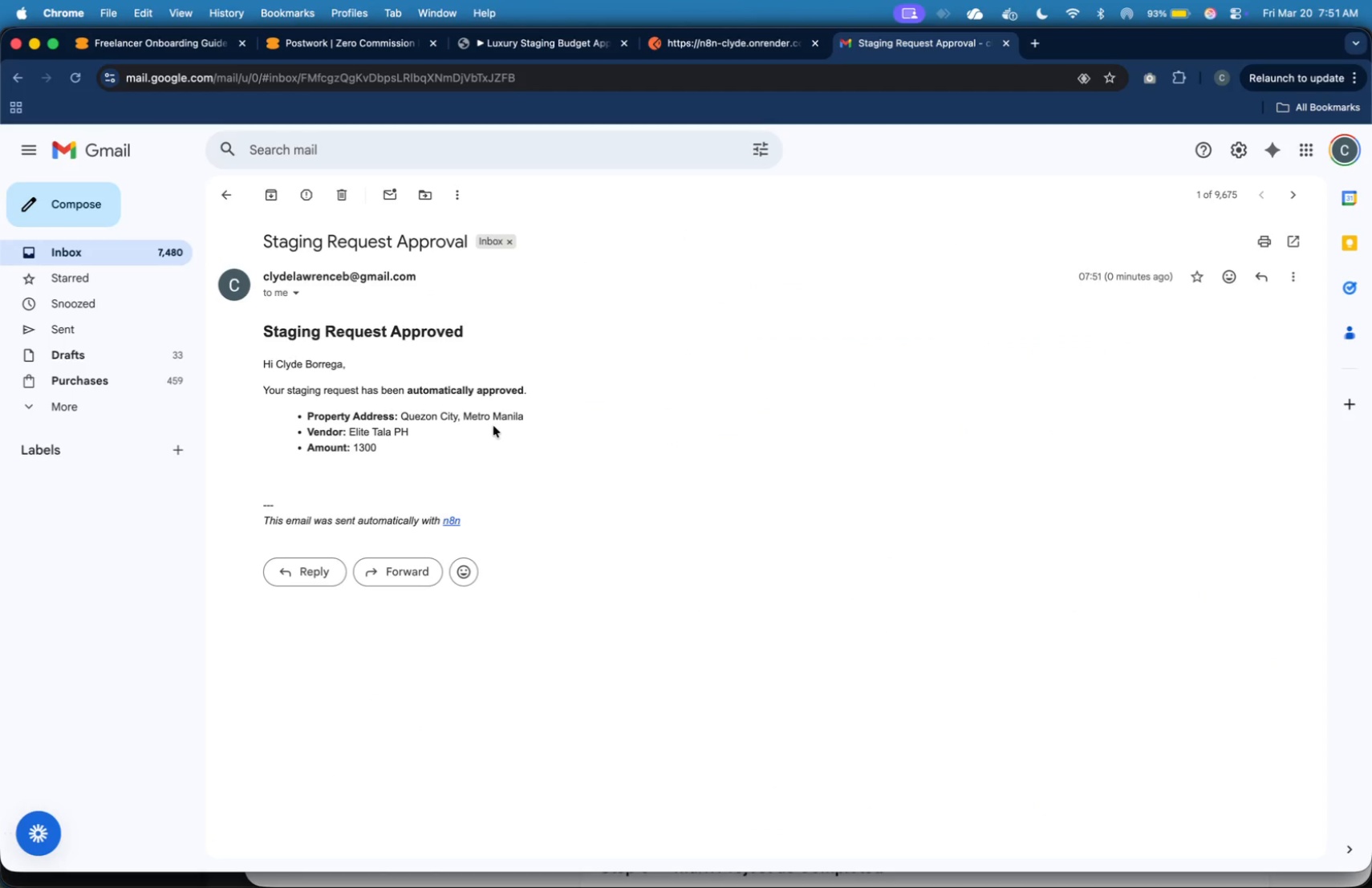 
wait(8.85)
 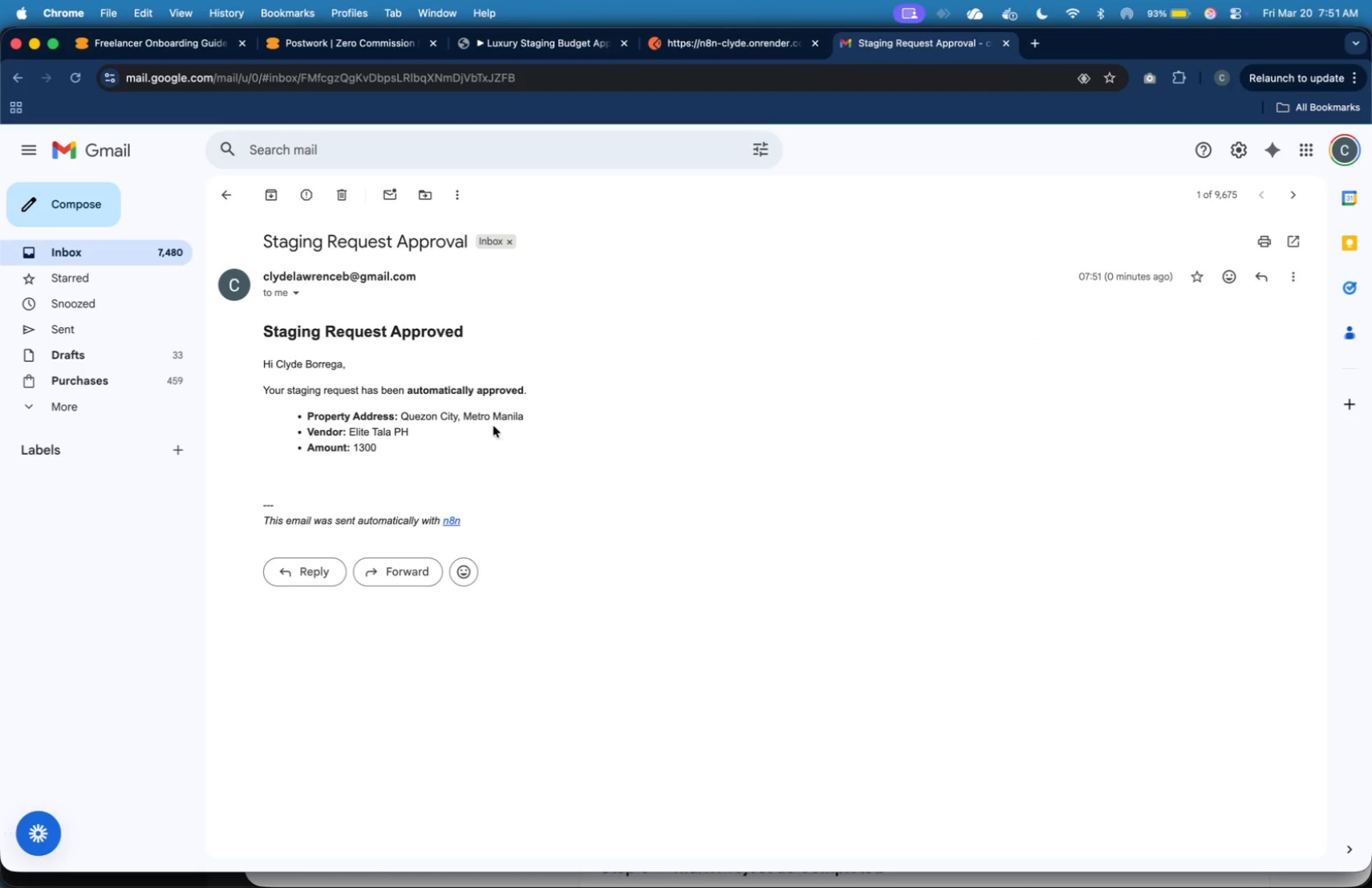 
mouse_move([514, 49])
 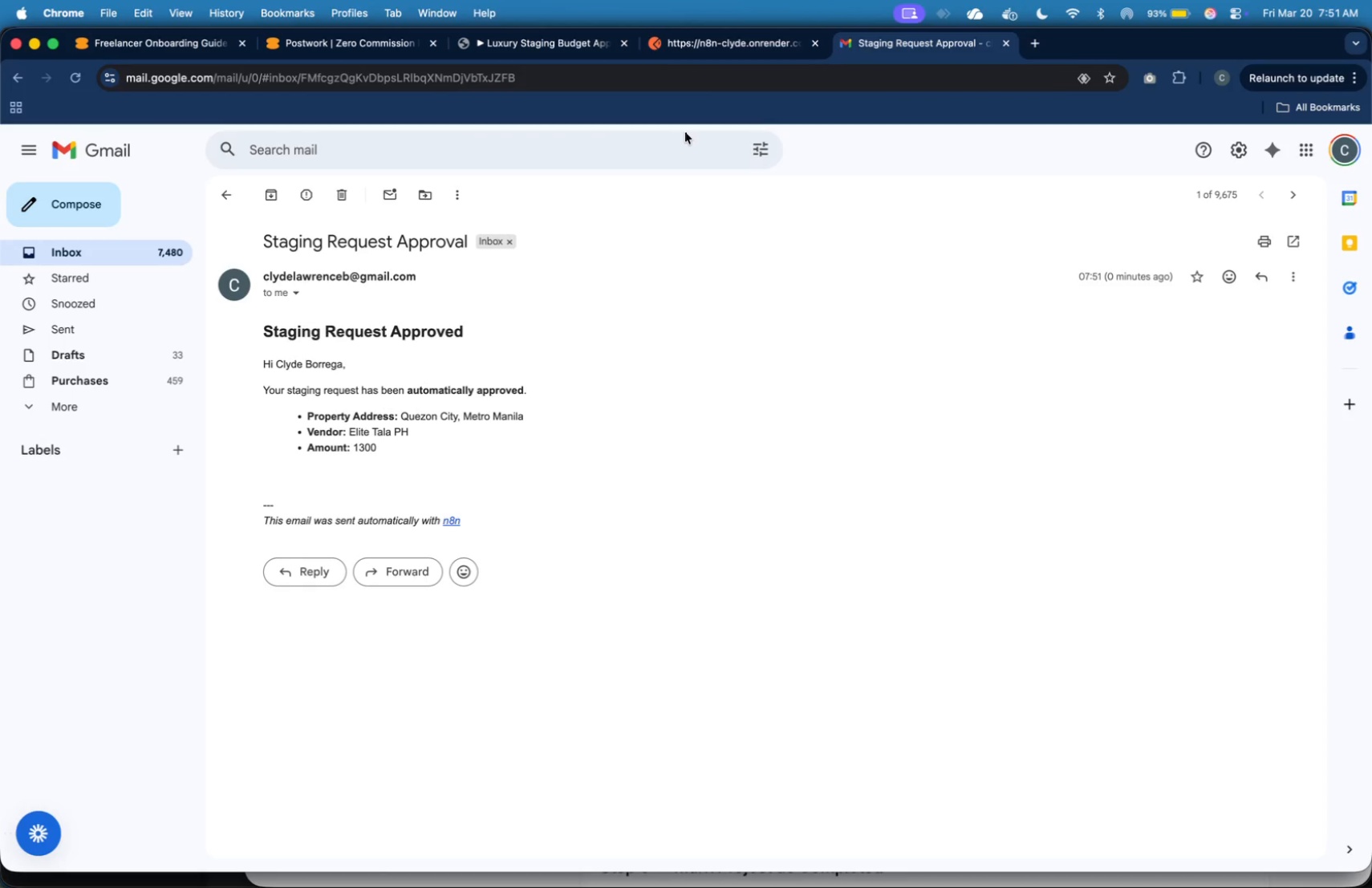 
wait(9.56)
 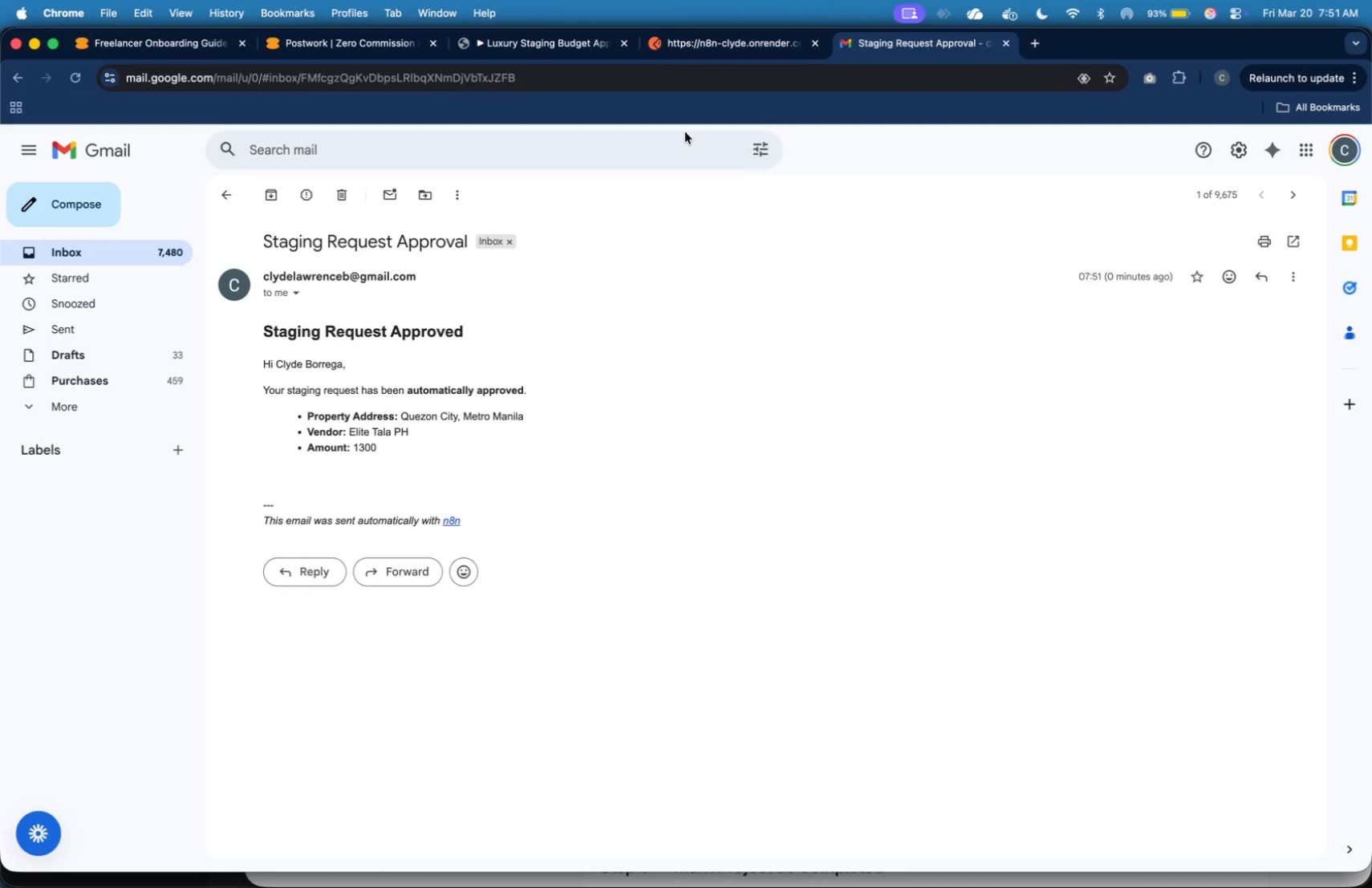 
left_click([558, 46])
 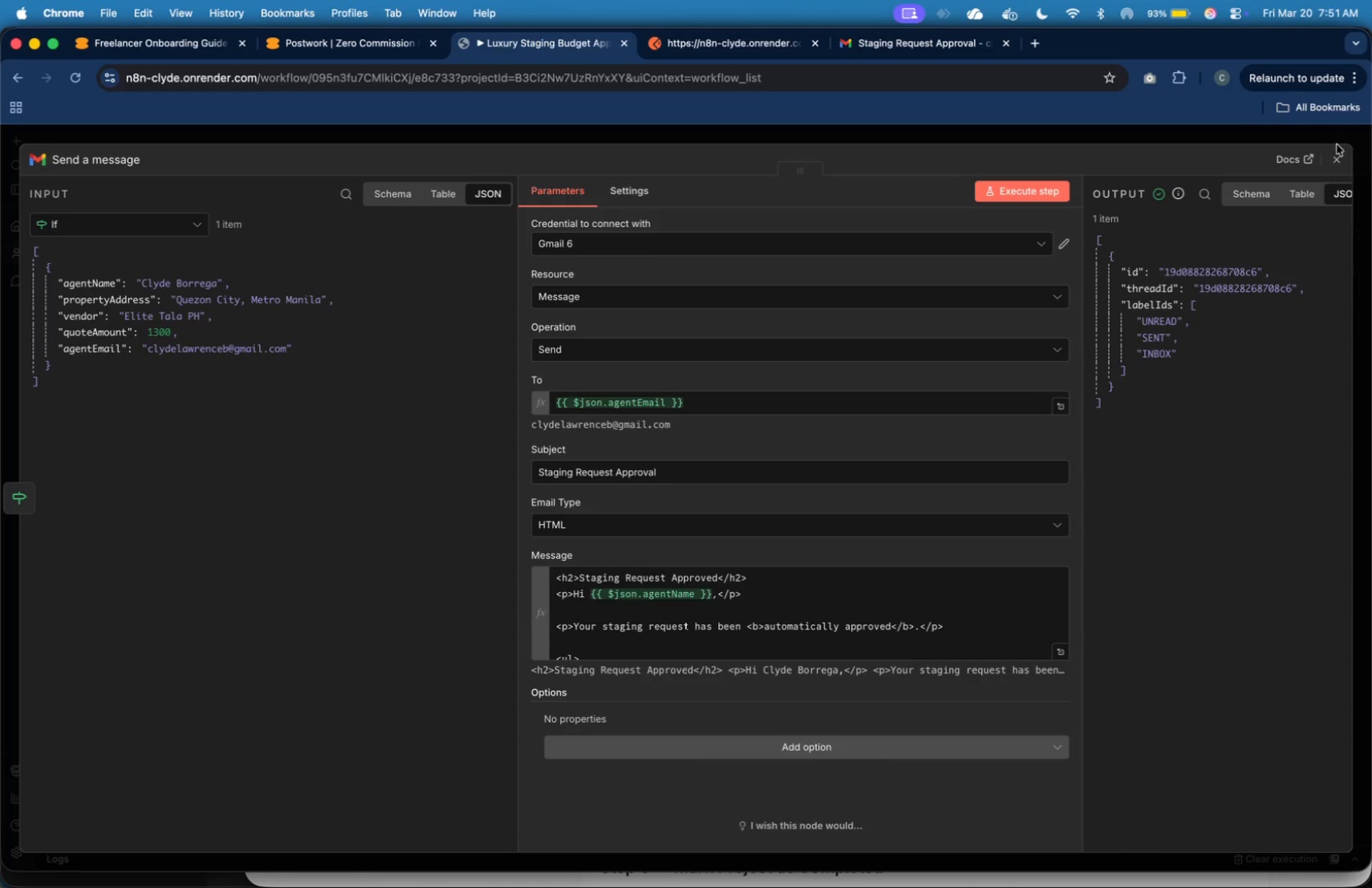 
left_click([1338, 156])
 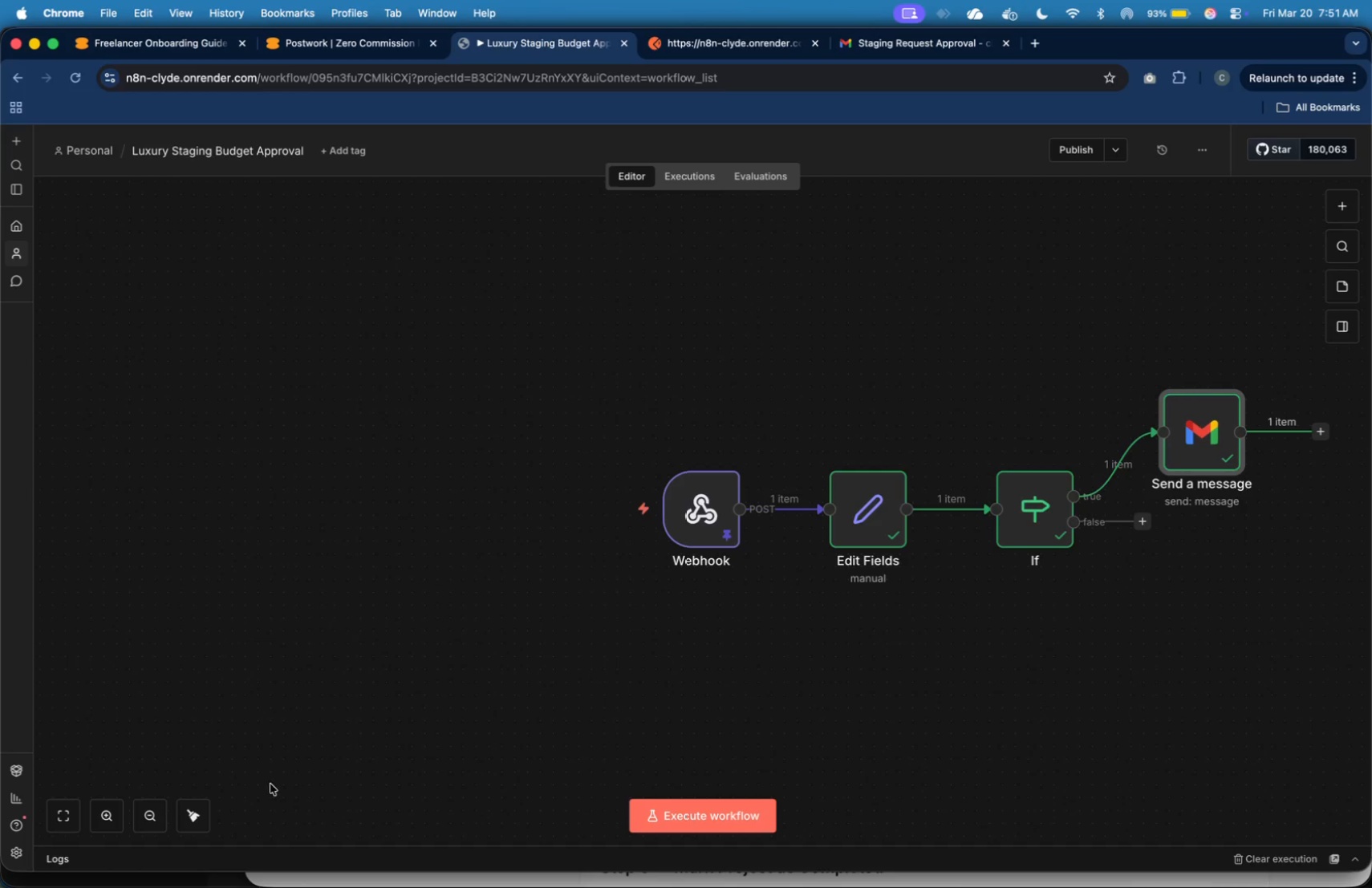 
left_click([69, 820])
 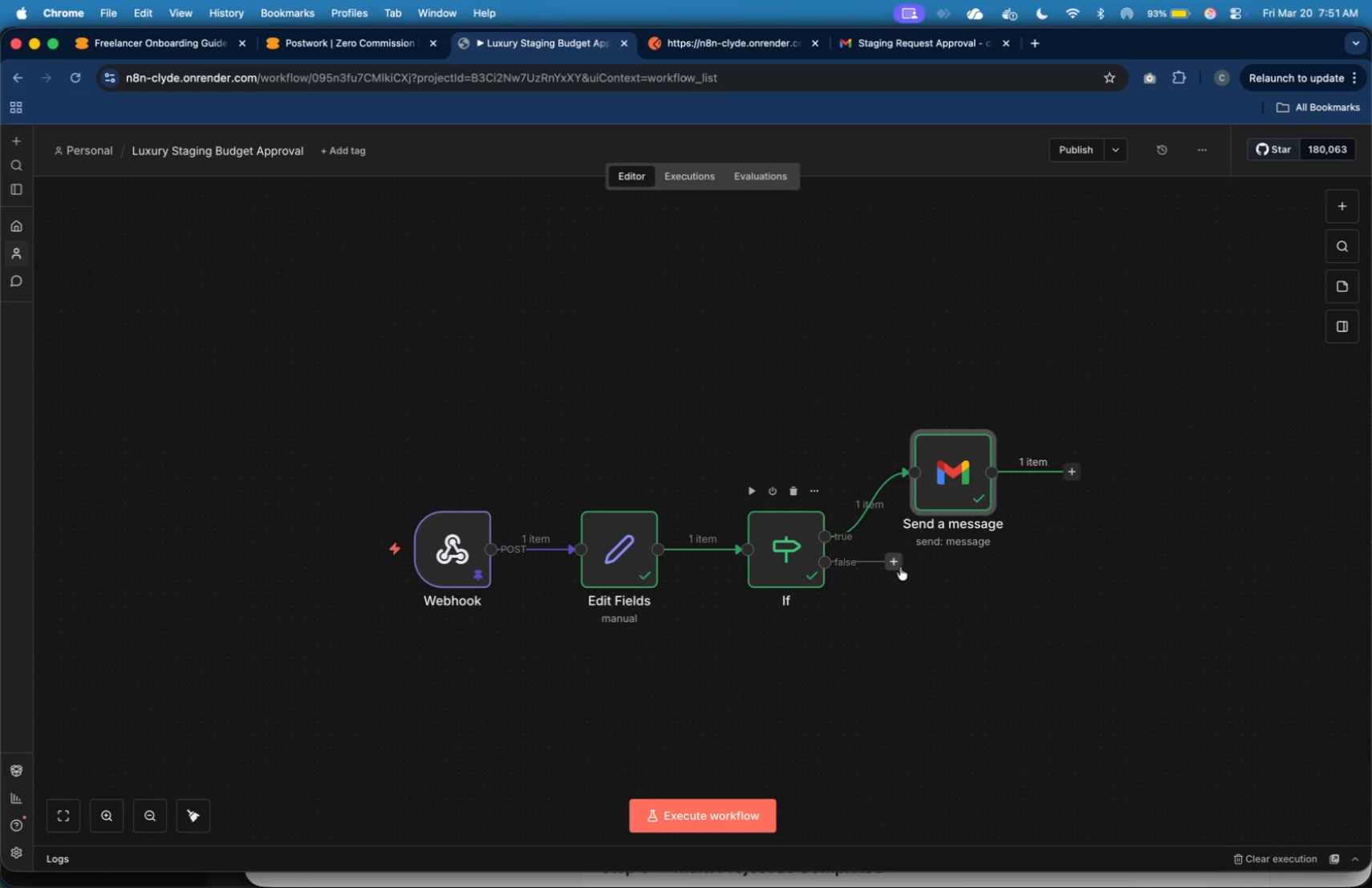 
left_click([900, 569])
 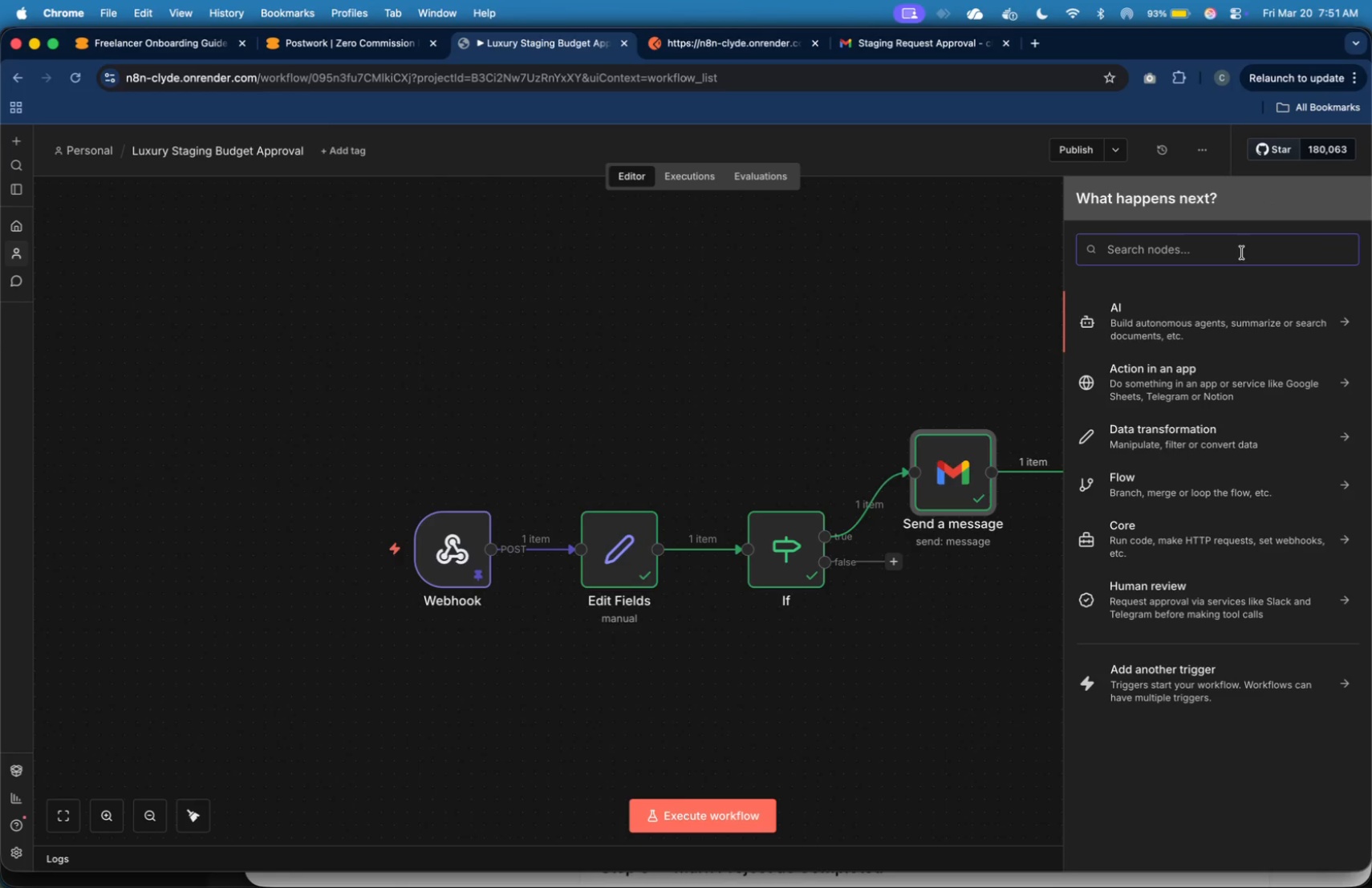 
left_click([1236, 253])
 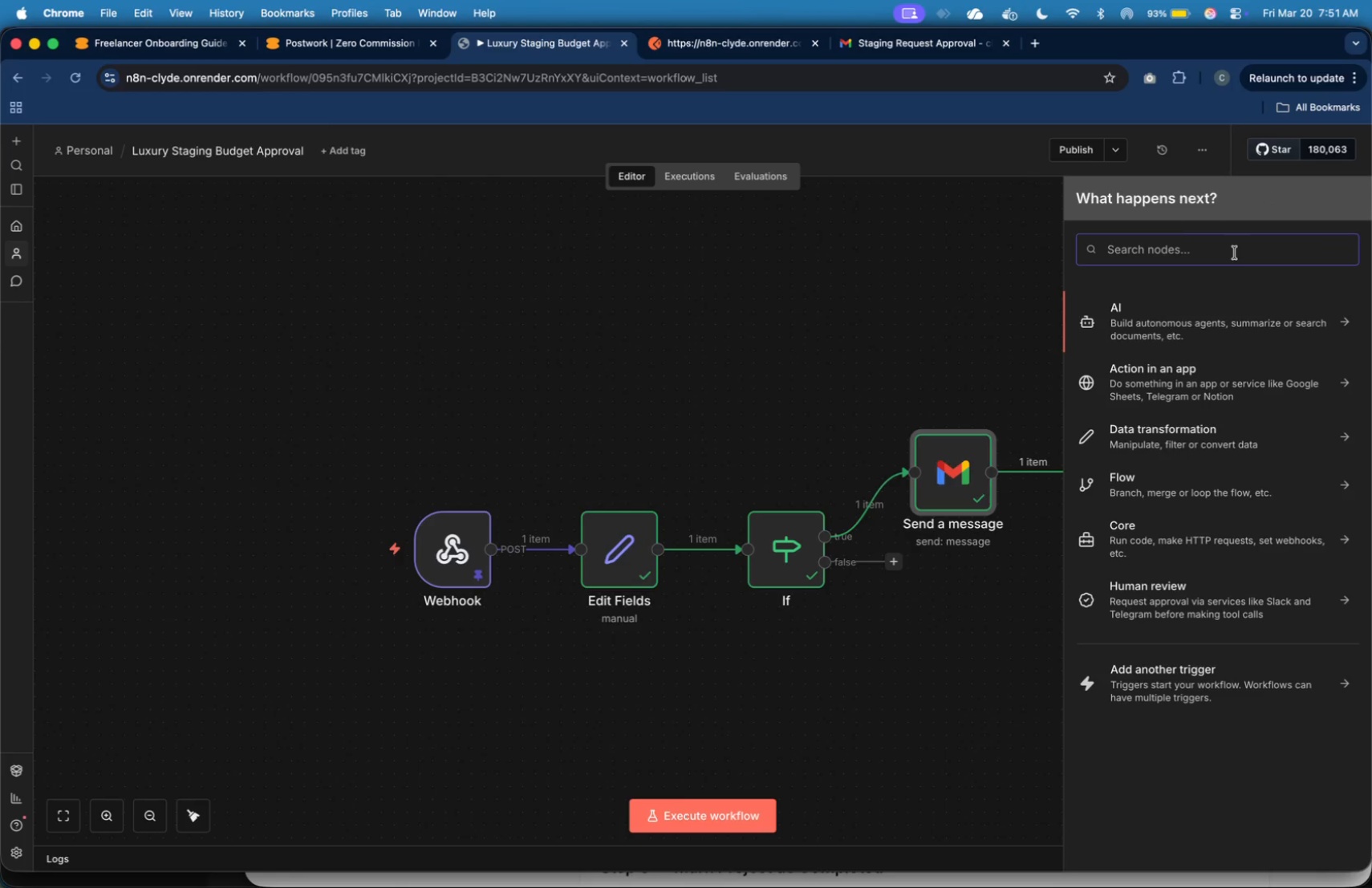 
type(set)
 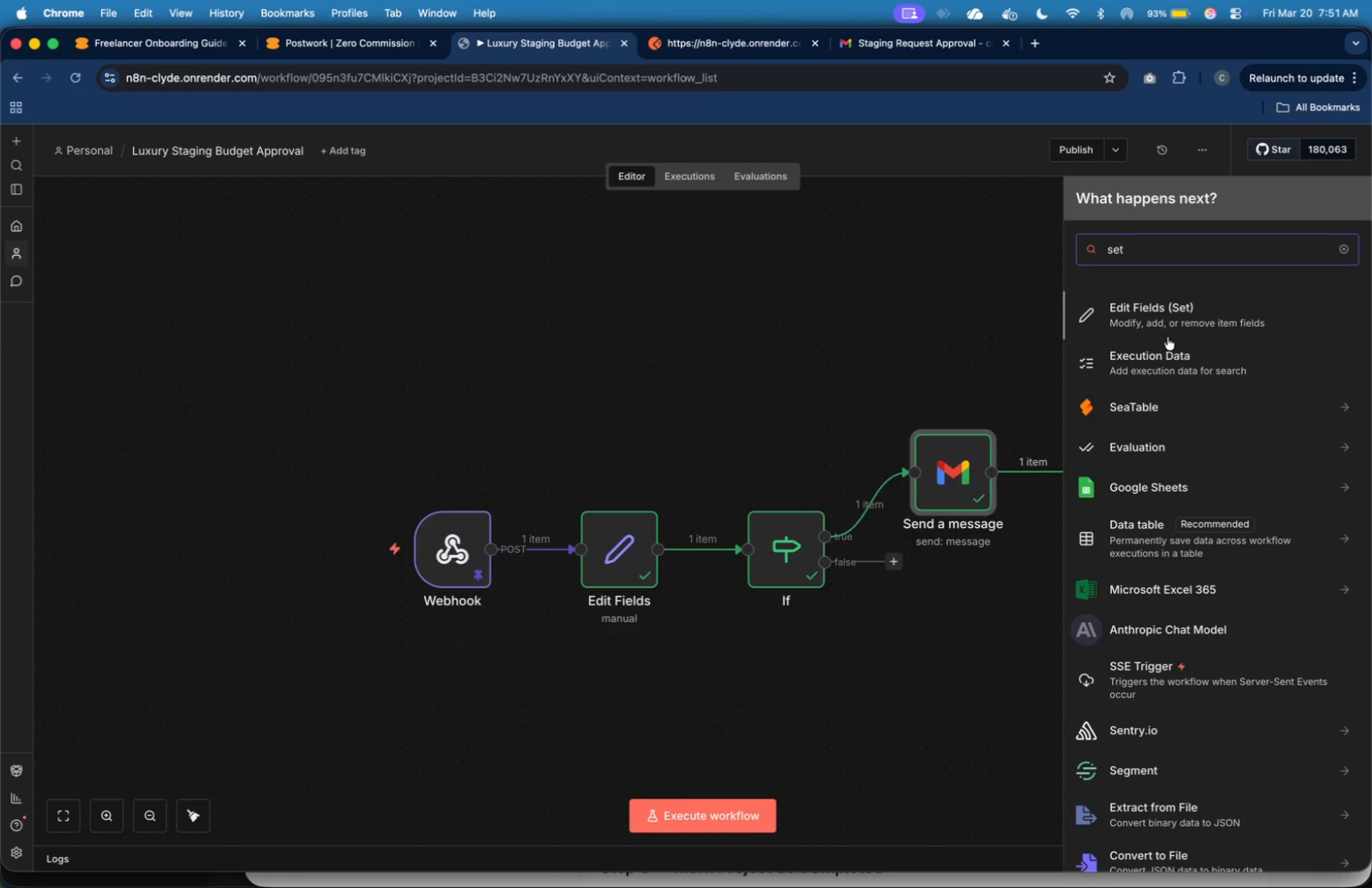 
left_click([1167, 319])
 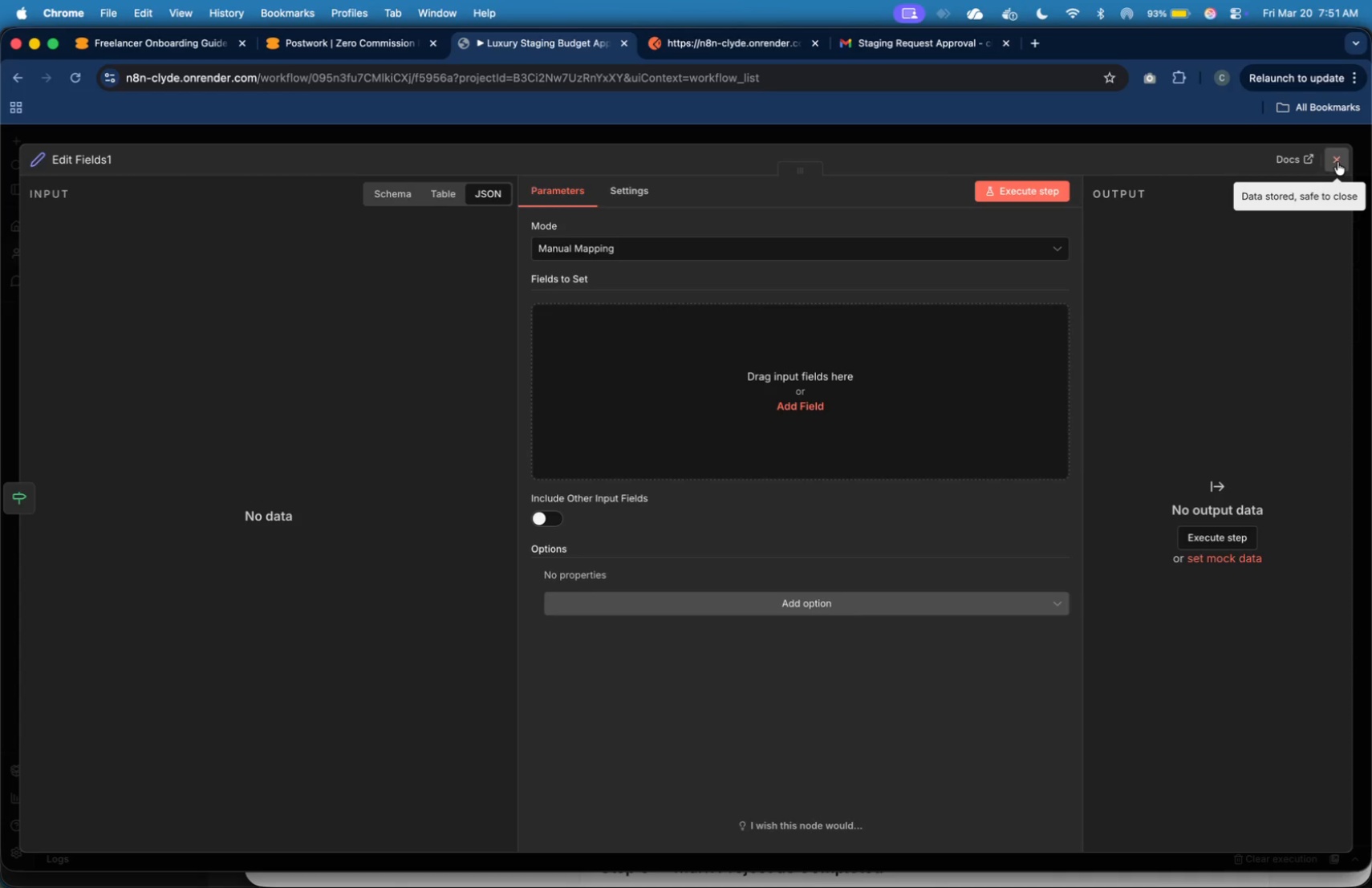 
wait(6.02)
 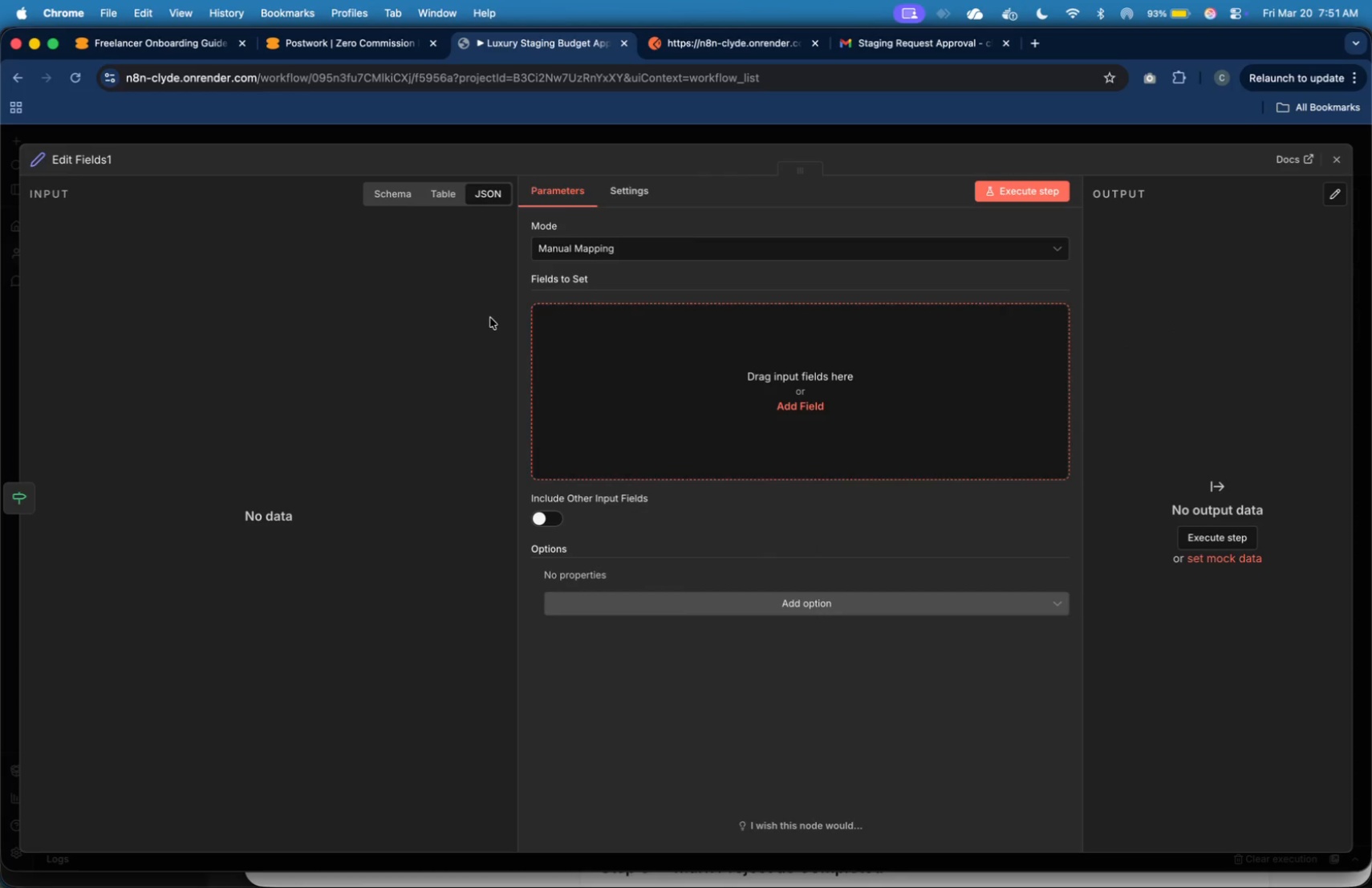 
left_click([1339, 161])
 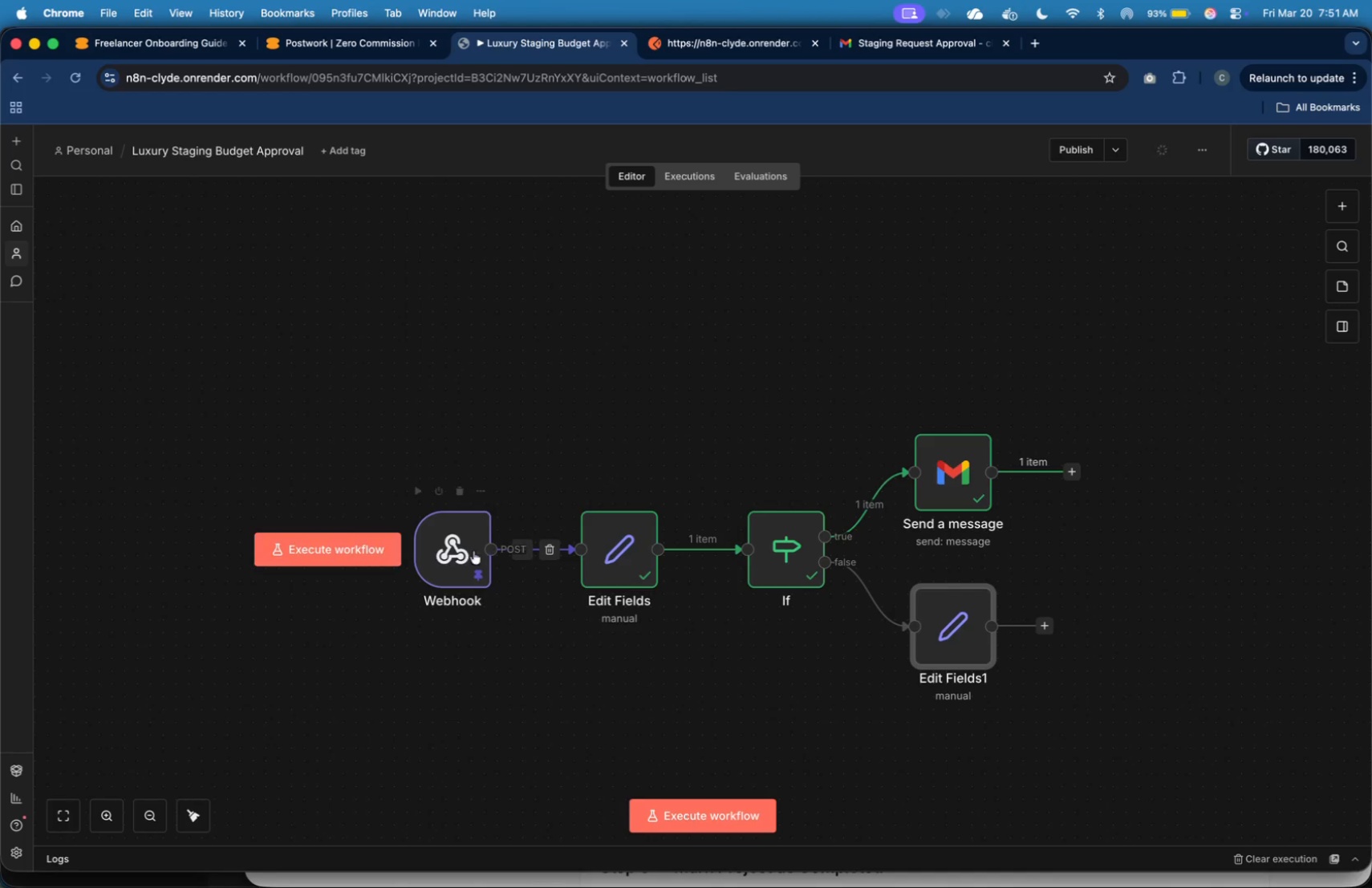 
double_click([453, 555])
 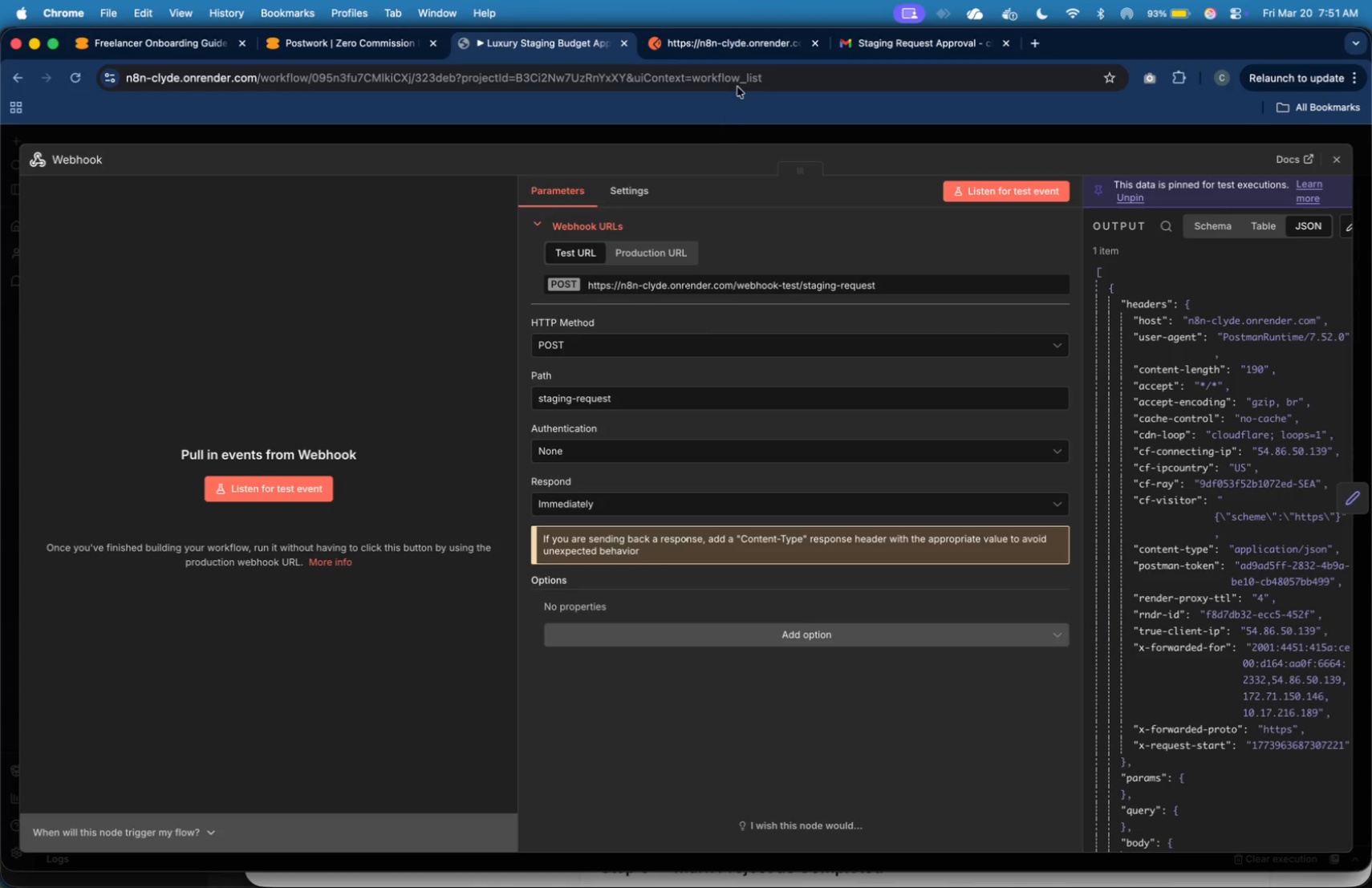 
left_click([746, 44])
 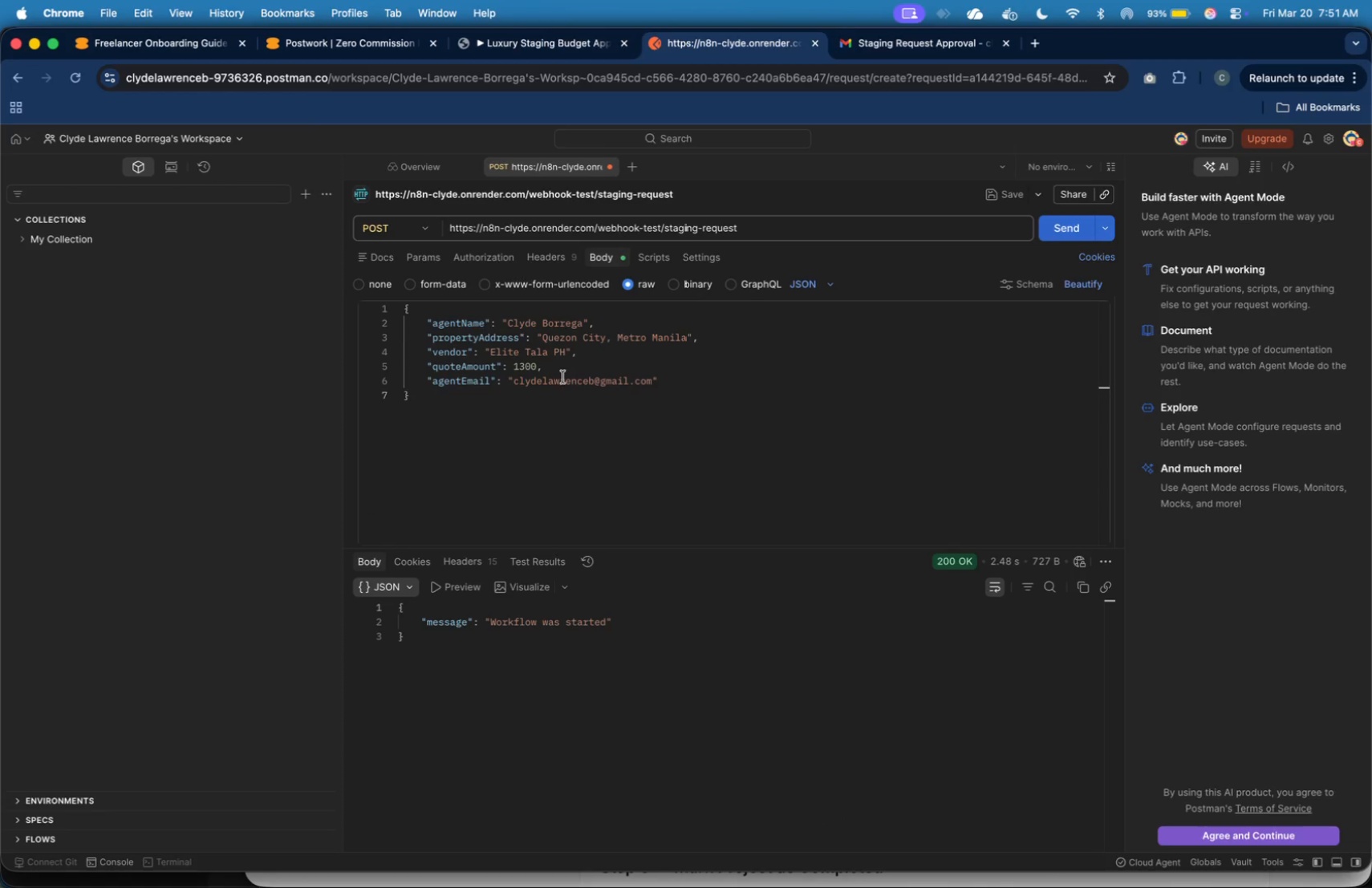 
left_click([560, 370])
 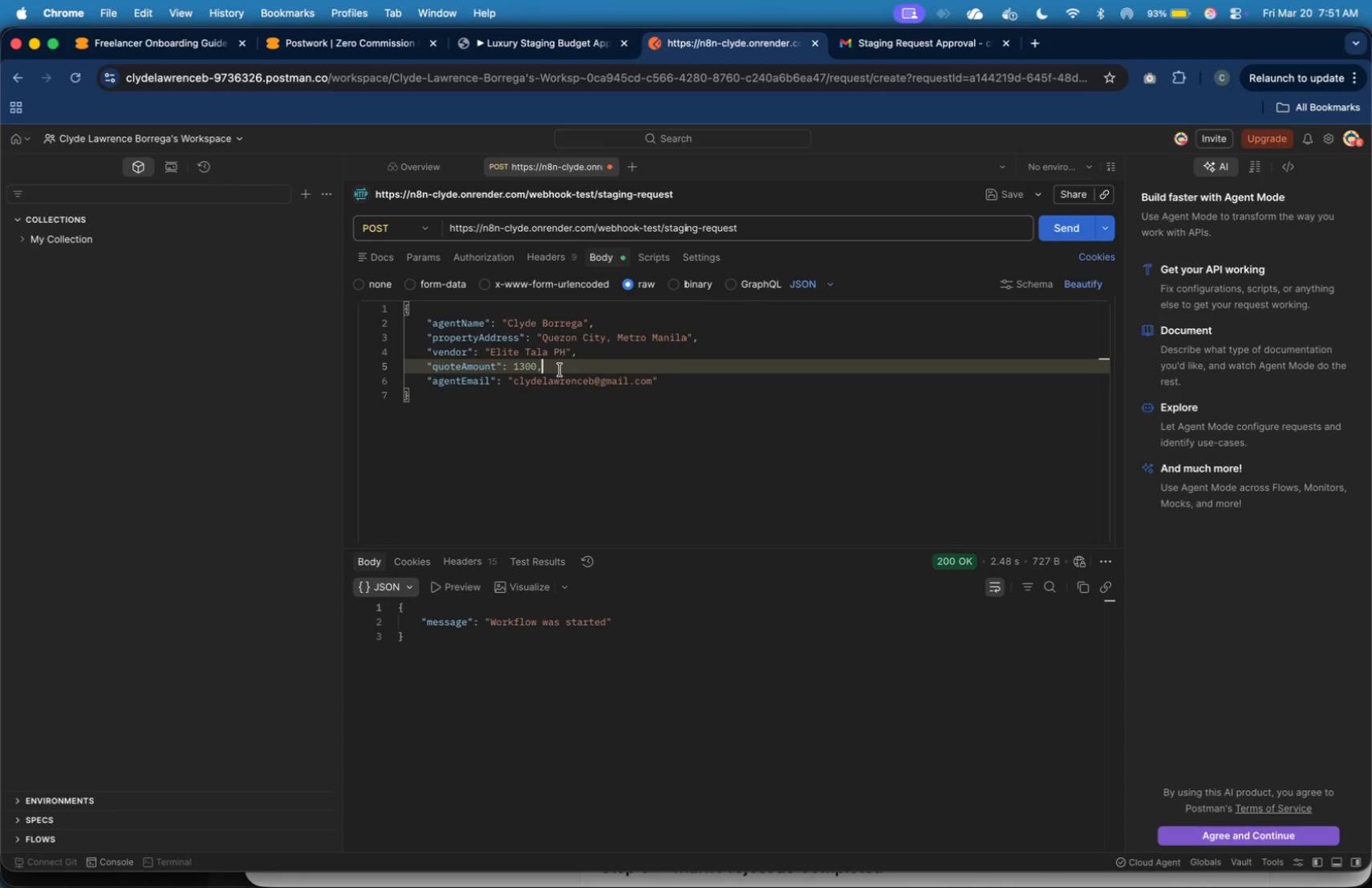 
key(ArrowLeft)
 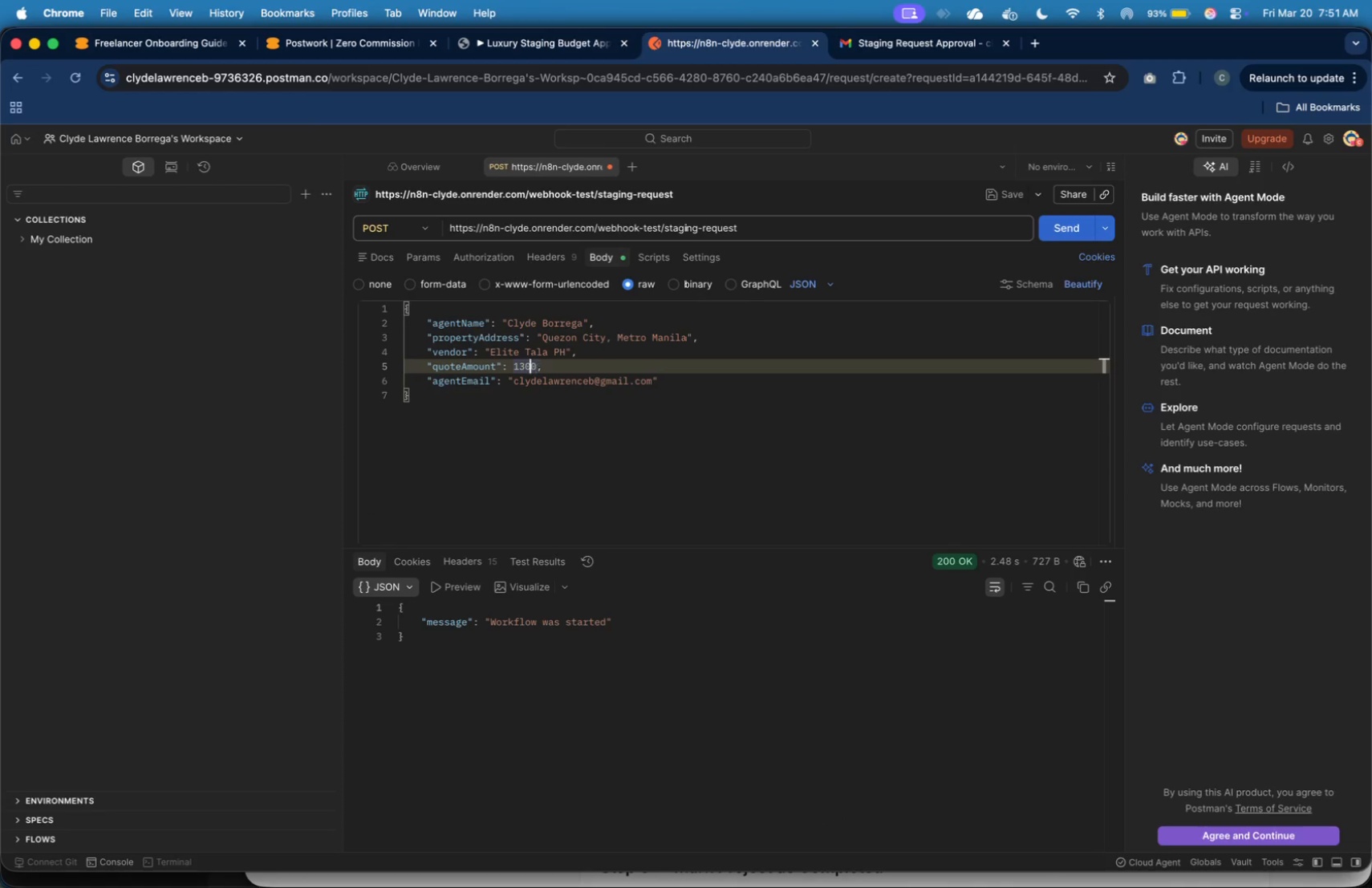 
key(ArrowLeft)
 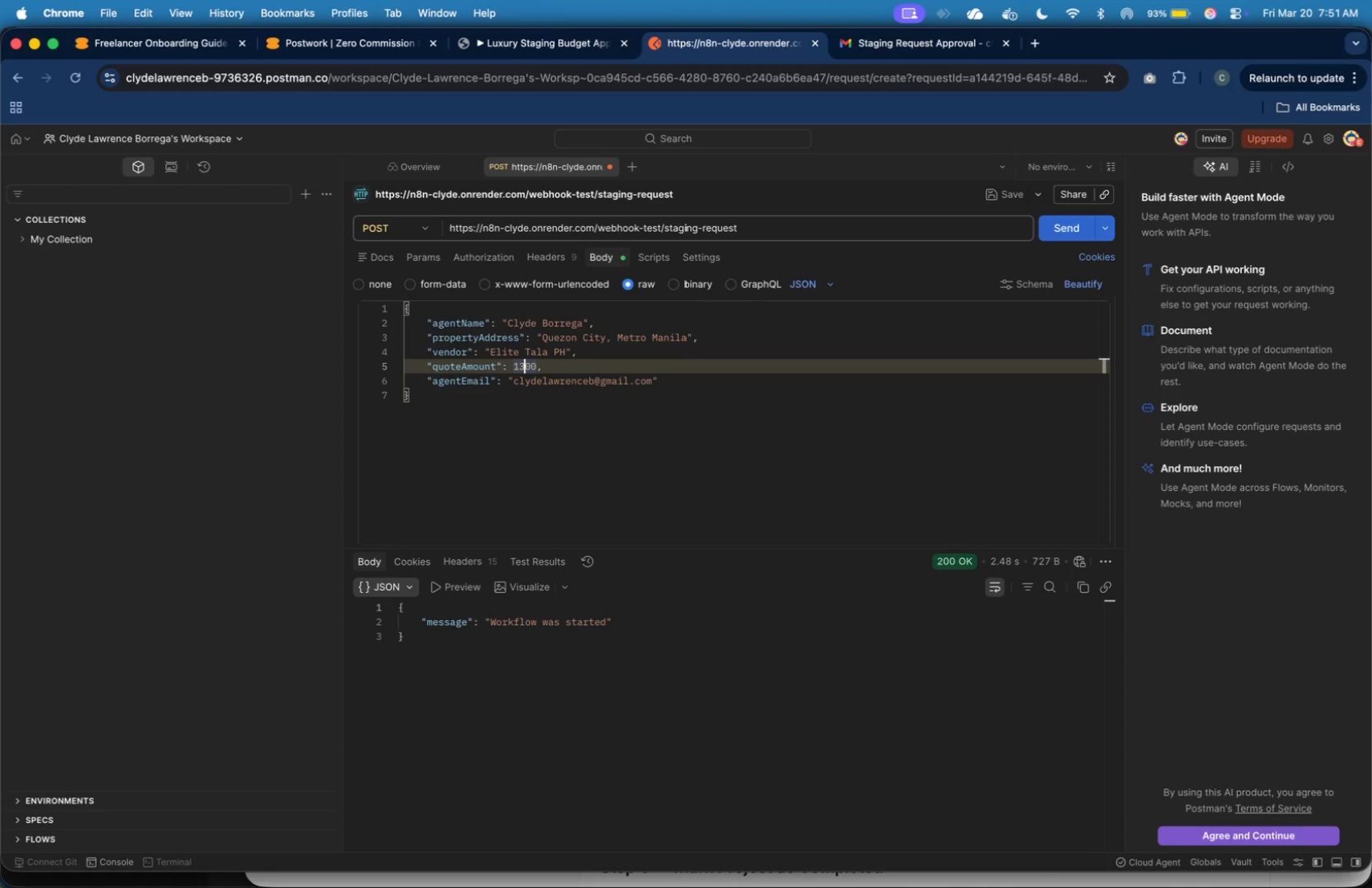 
key(ArrowLeft)
 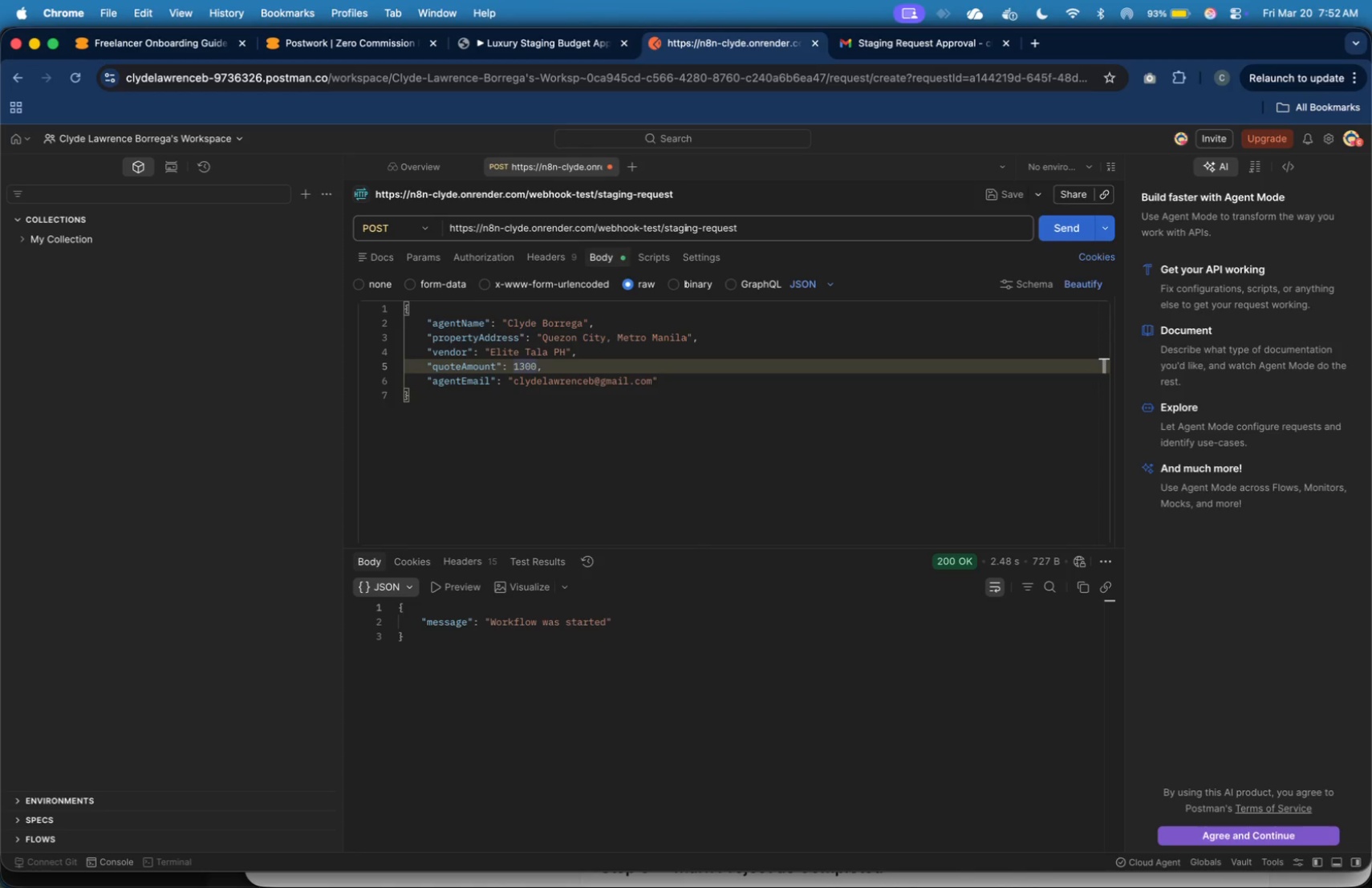 
key(Backspace)
 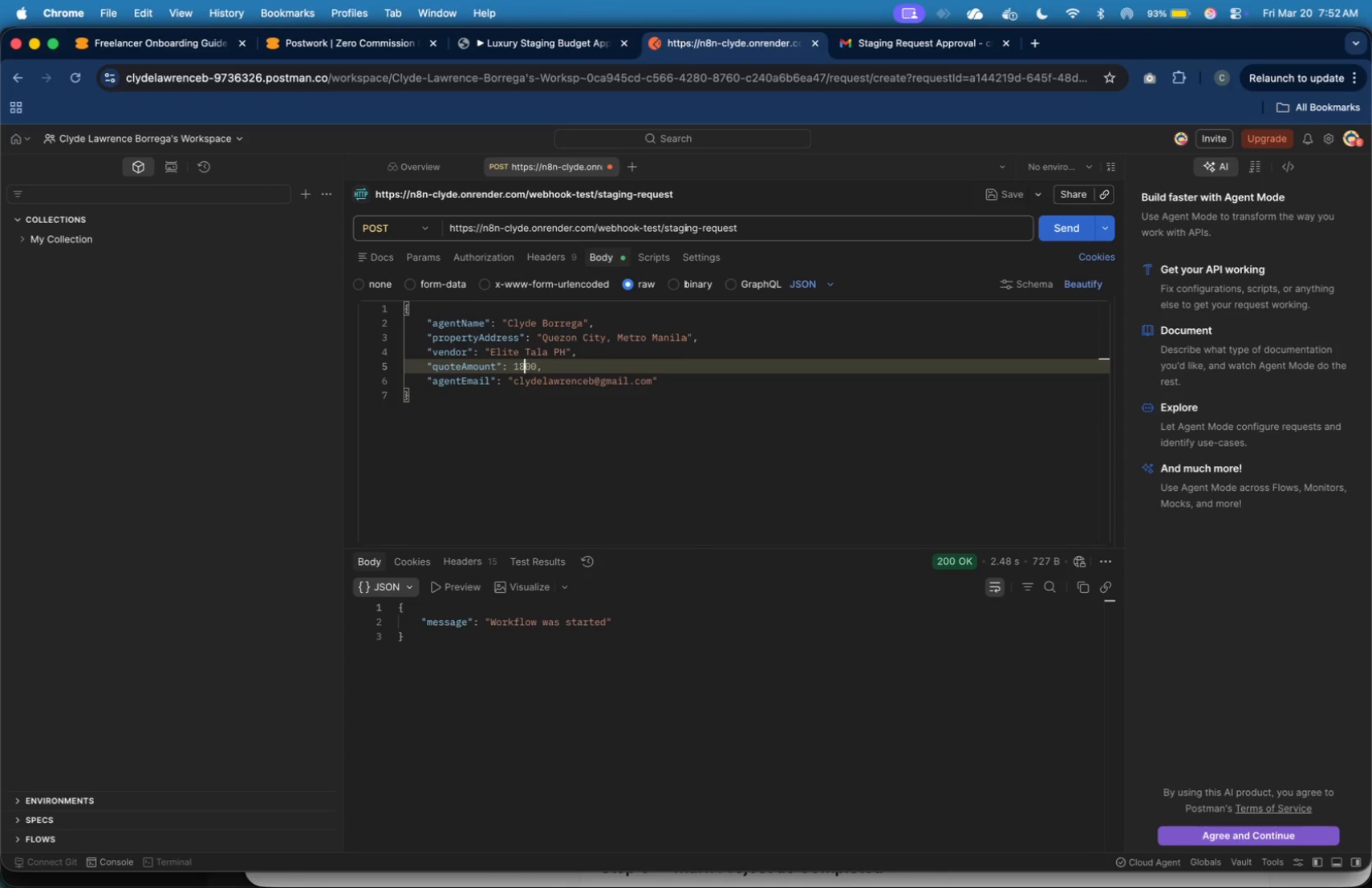 
key(8)
 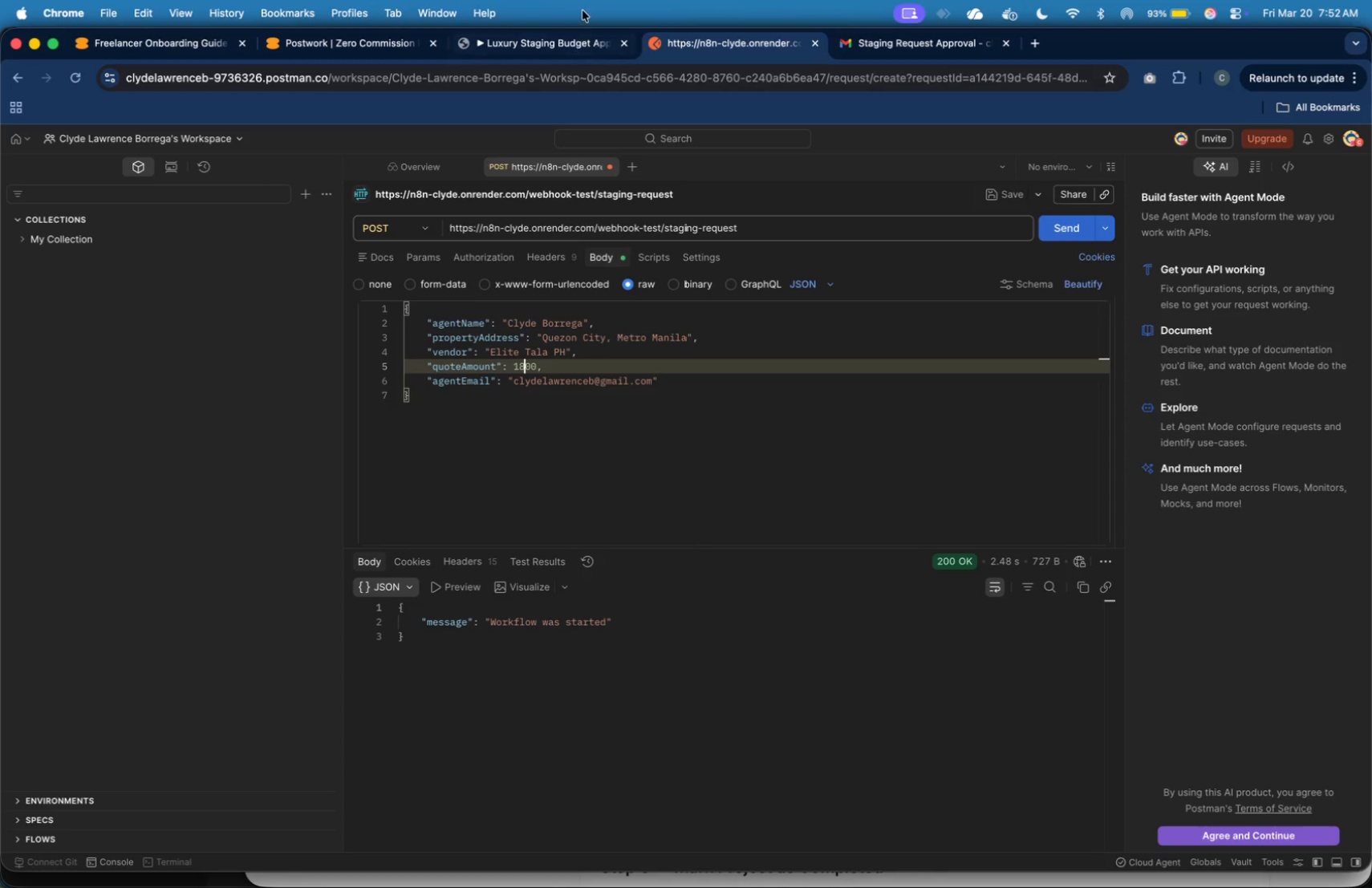 
left_click([577, 37])
 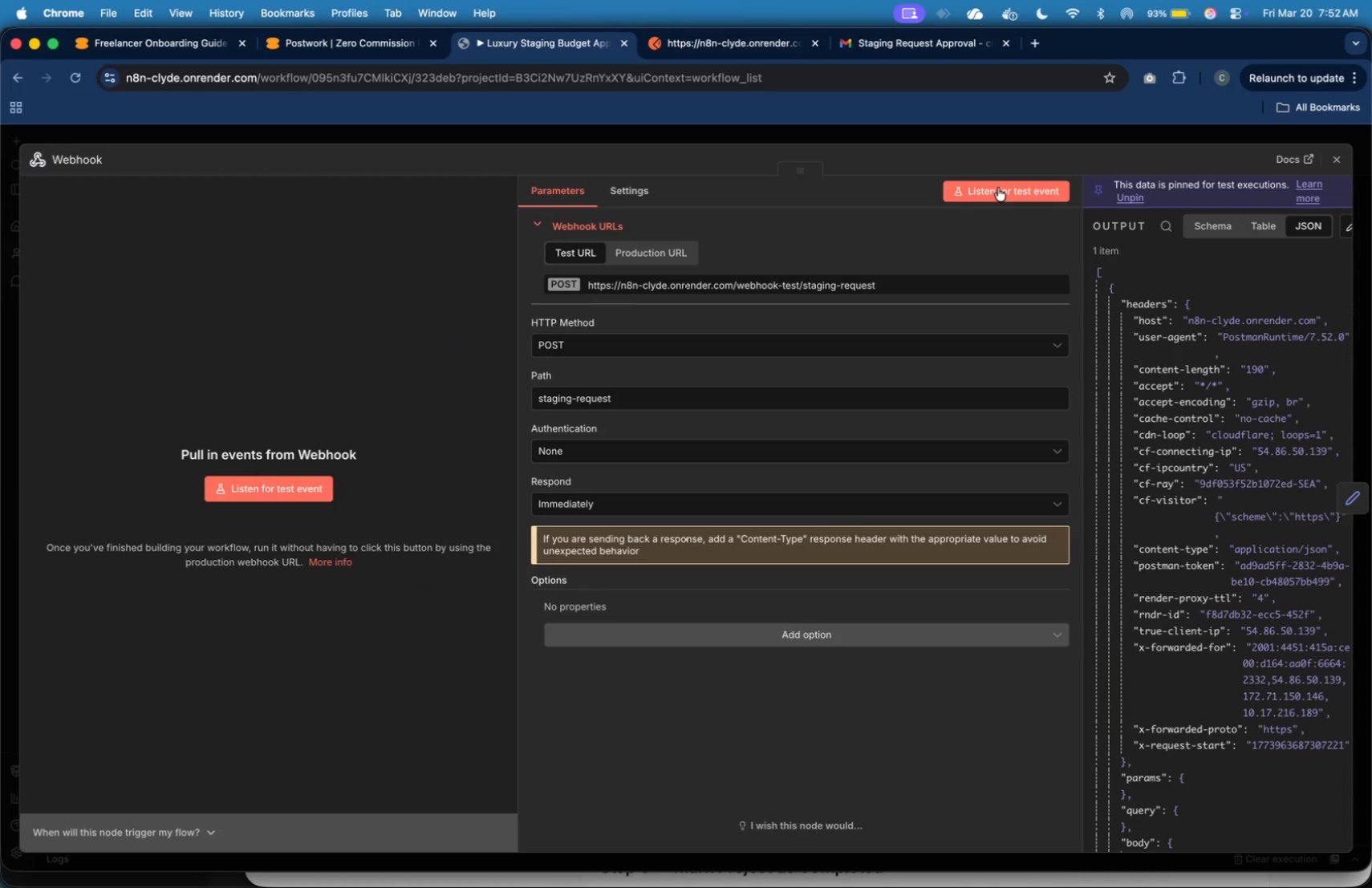 
left_click([998, 188])
 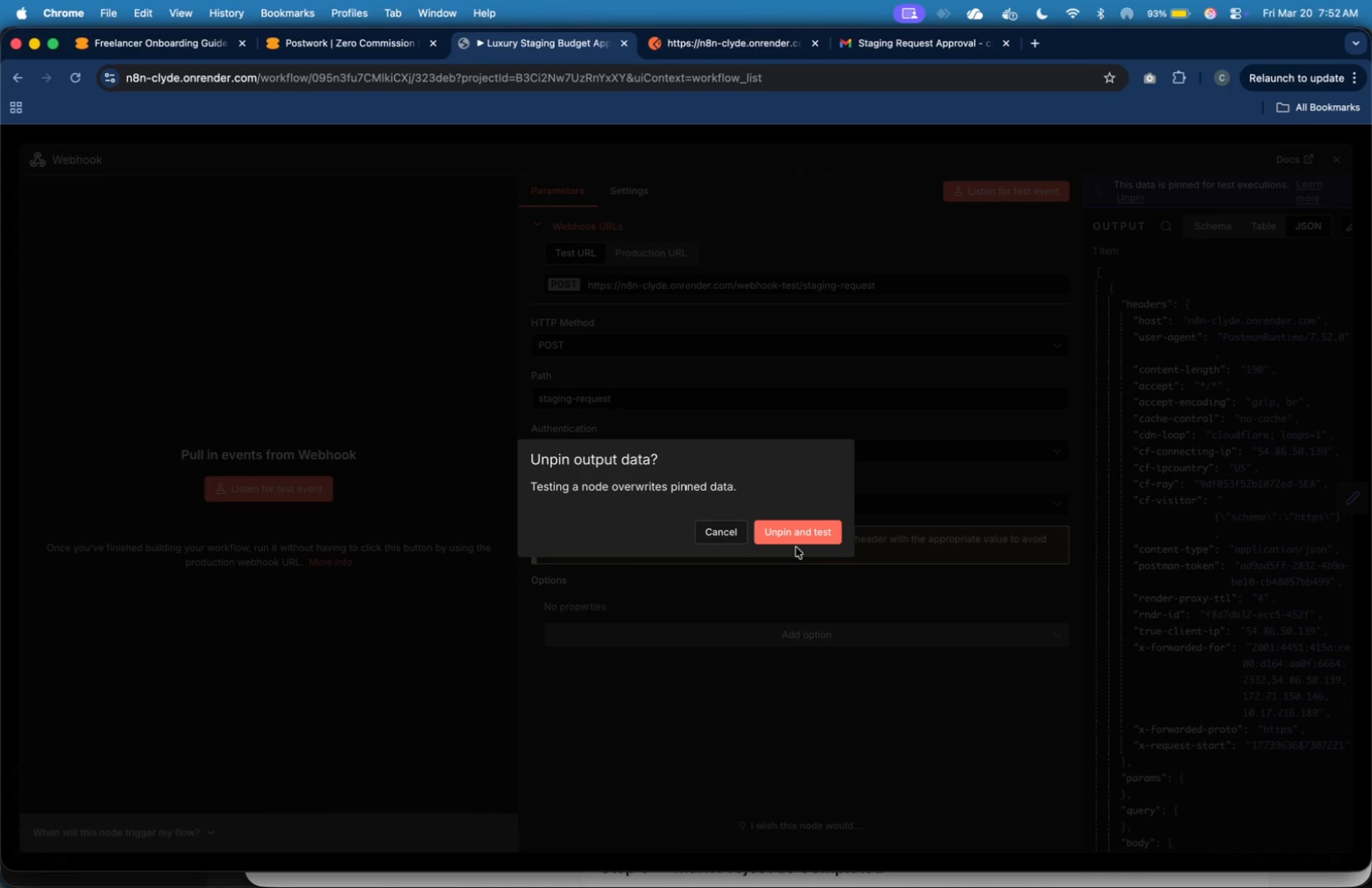 
left_click([799, 529])
 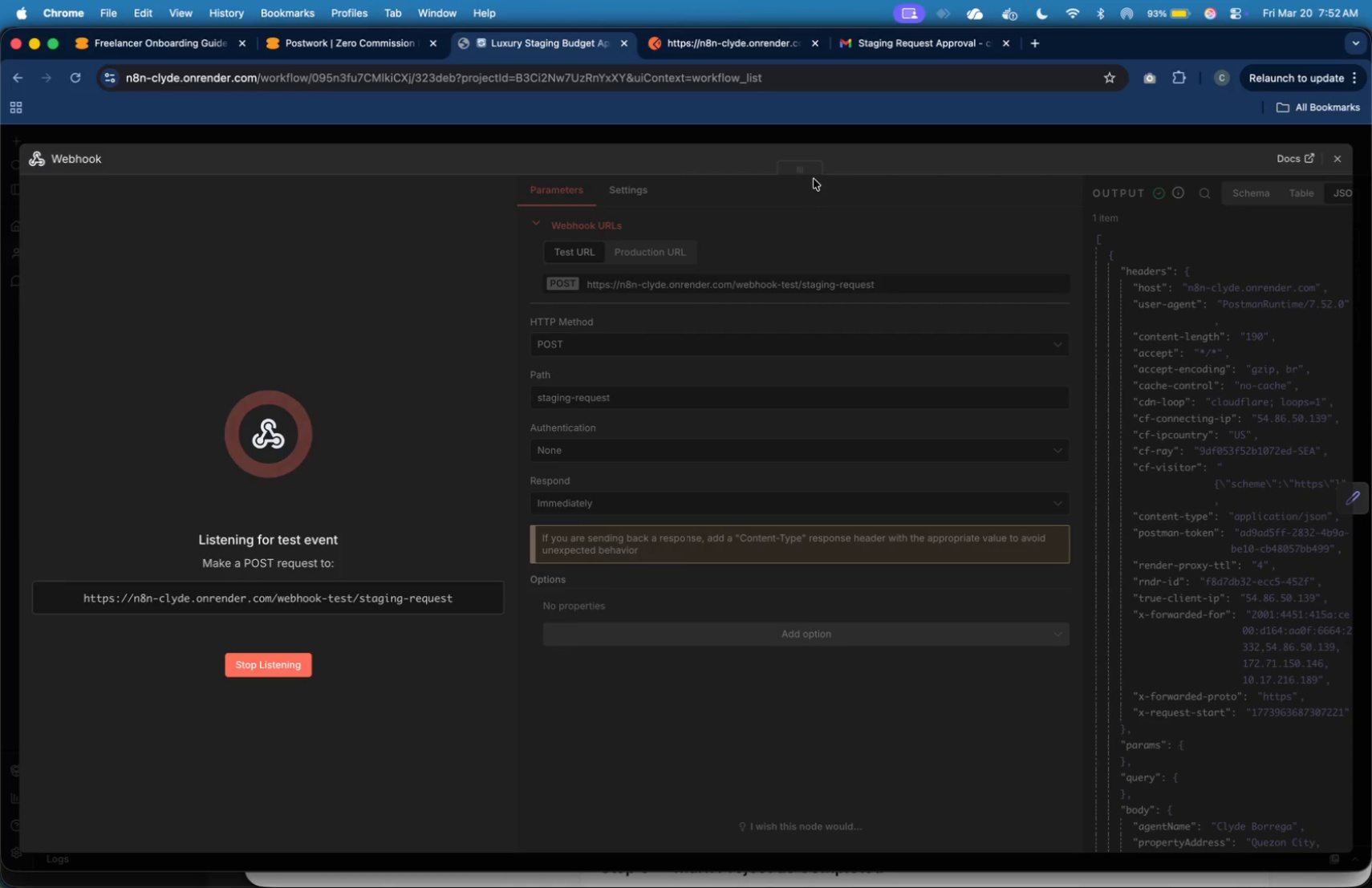 
left_click([744, 47])
 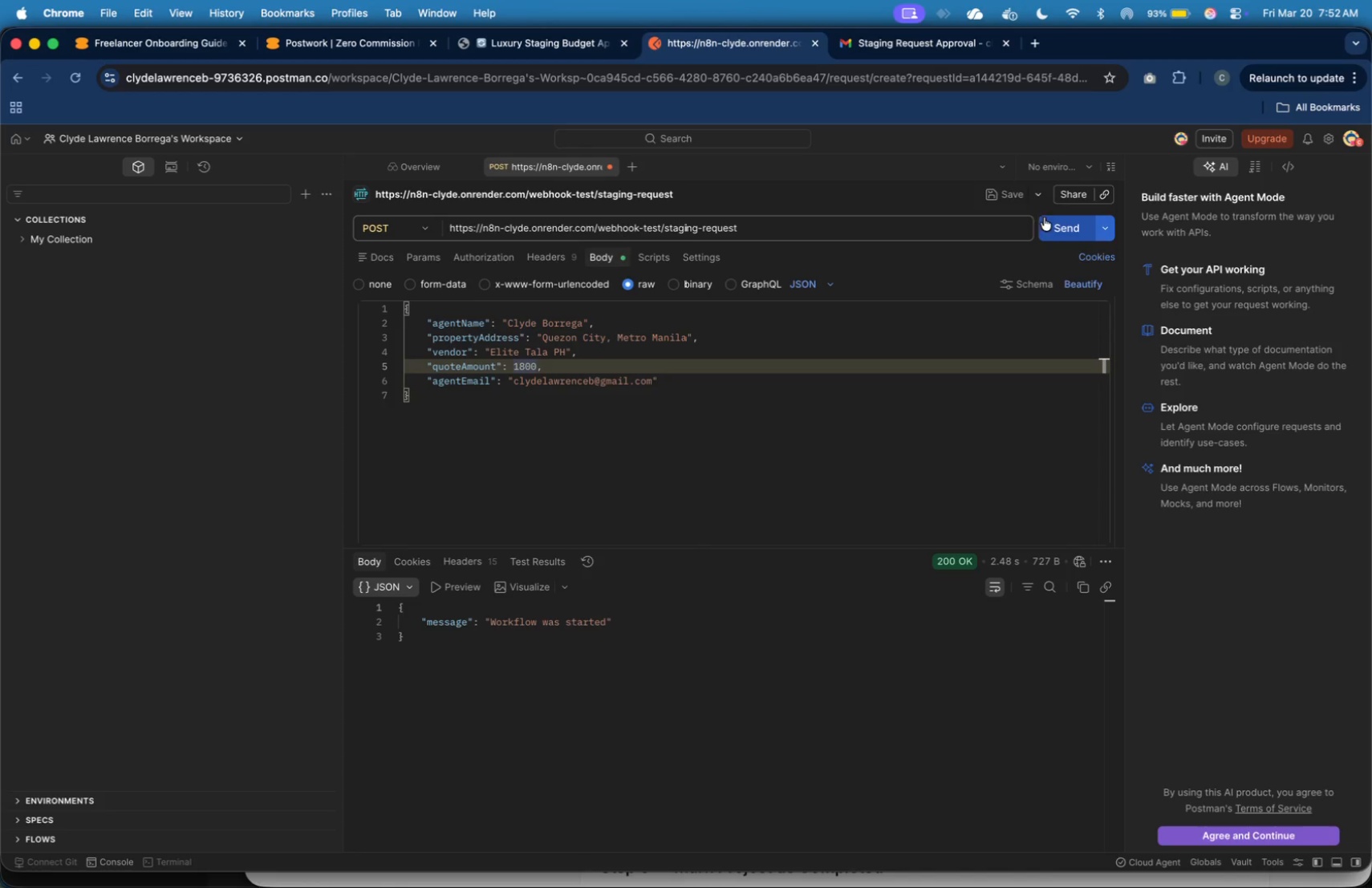 
left_click([1053, 224])
 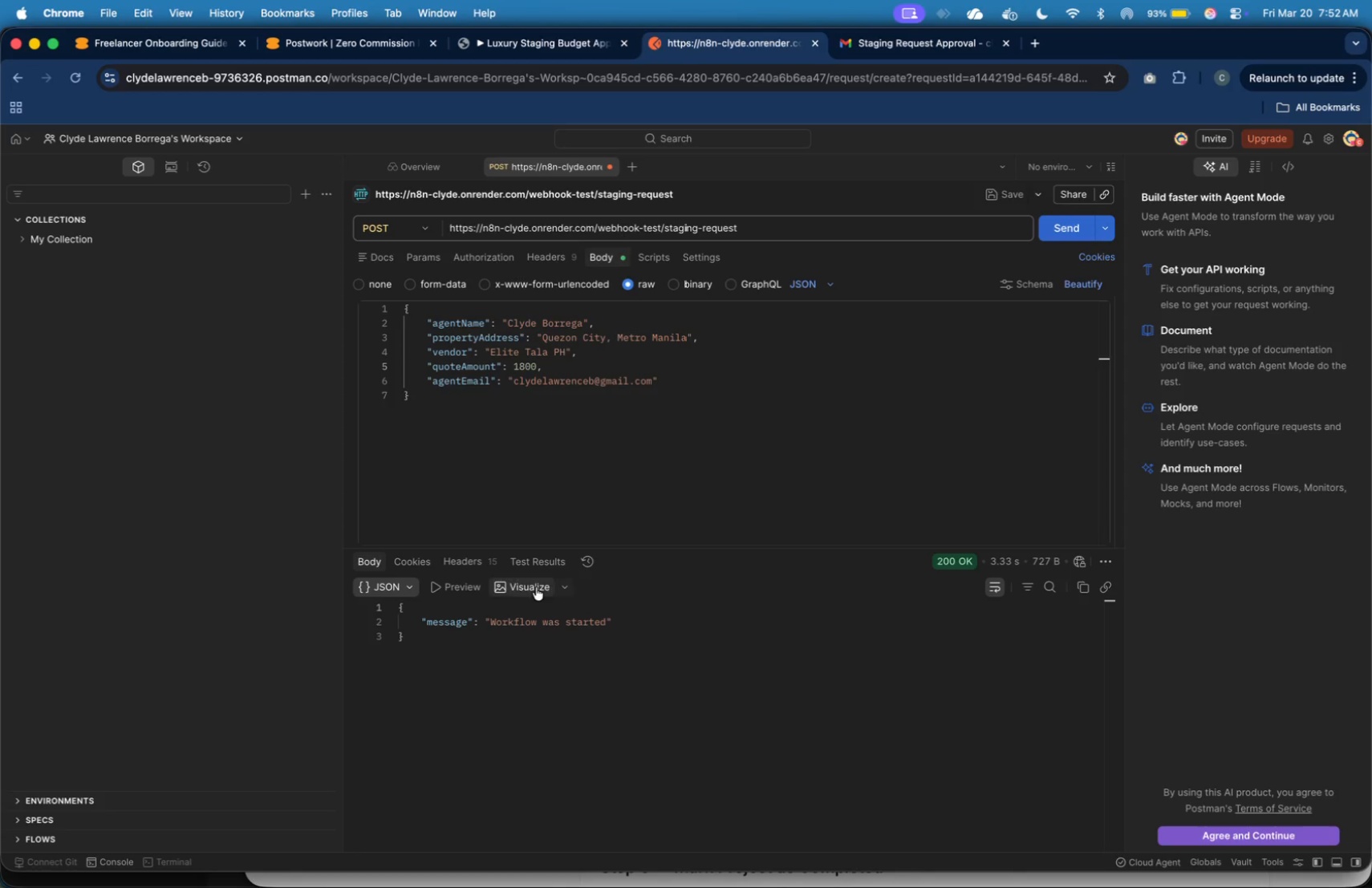 
wait(6.94)
 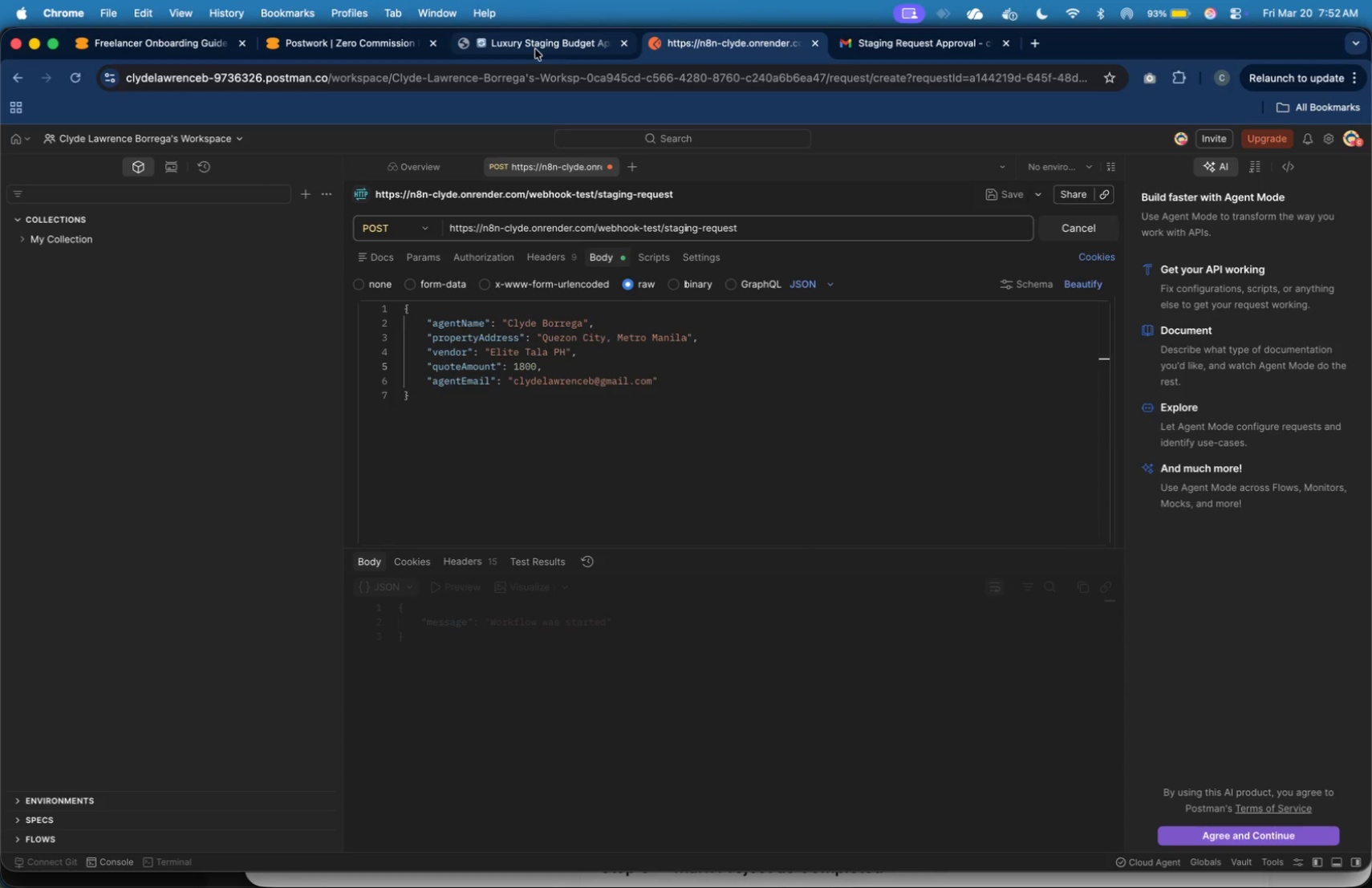 
left_click([522, 40])
 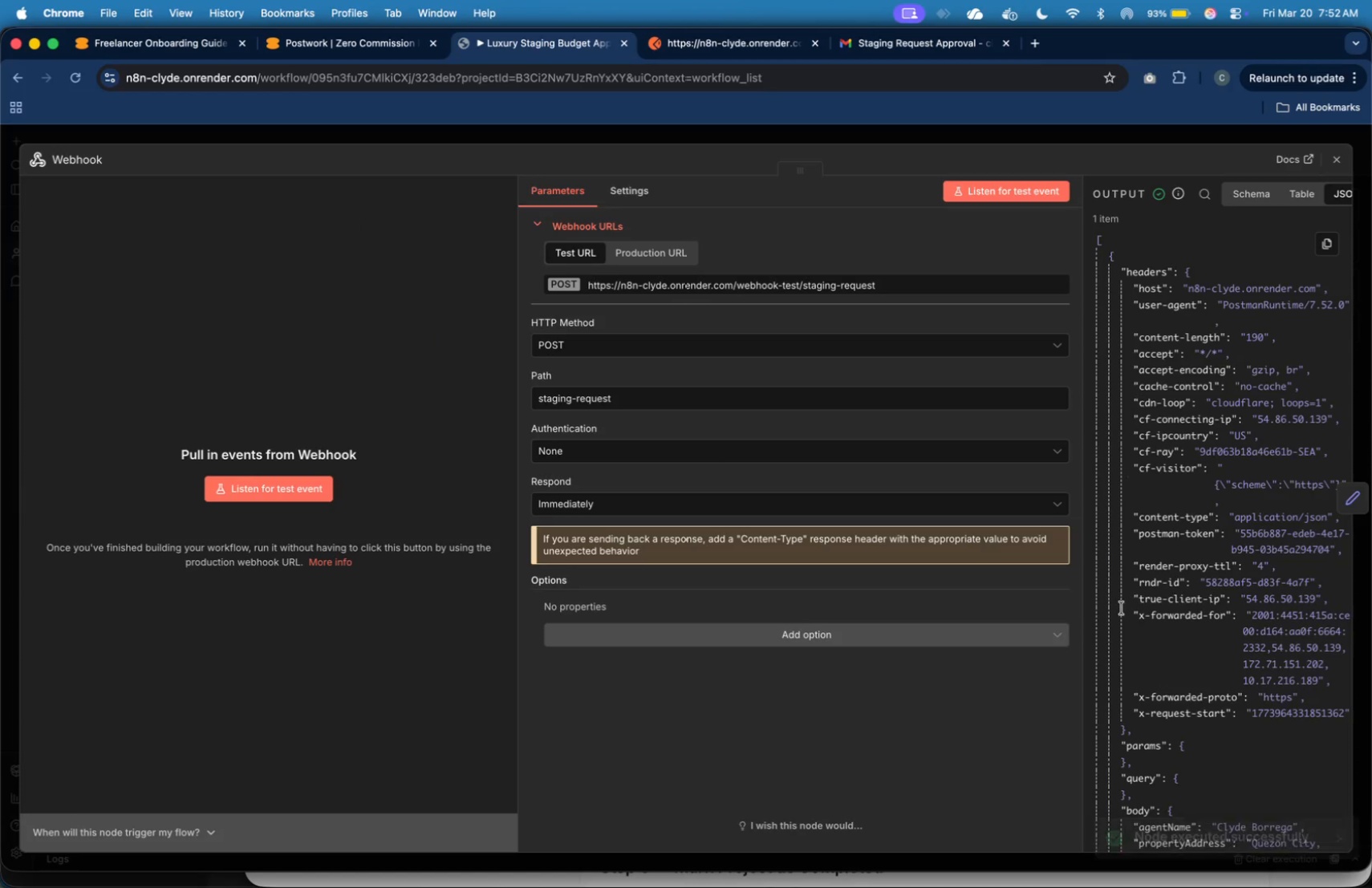 
scroll: coordinate [1176, 585], scroll_direction: down, amount: 16.0
 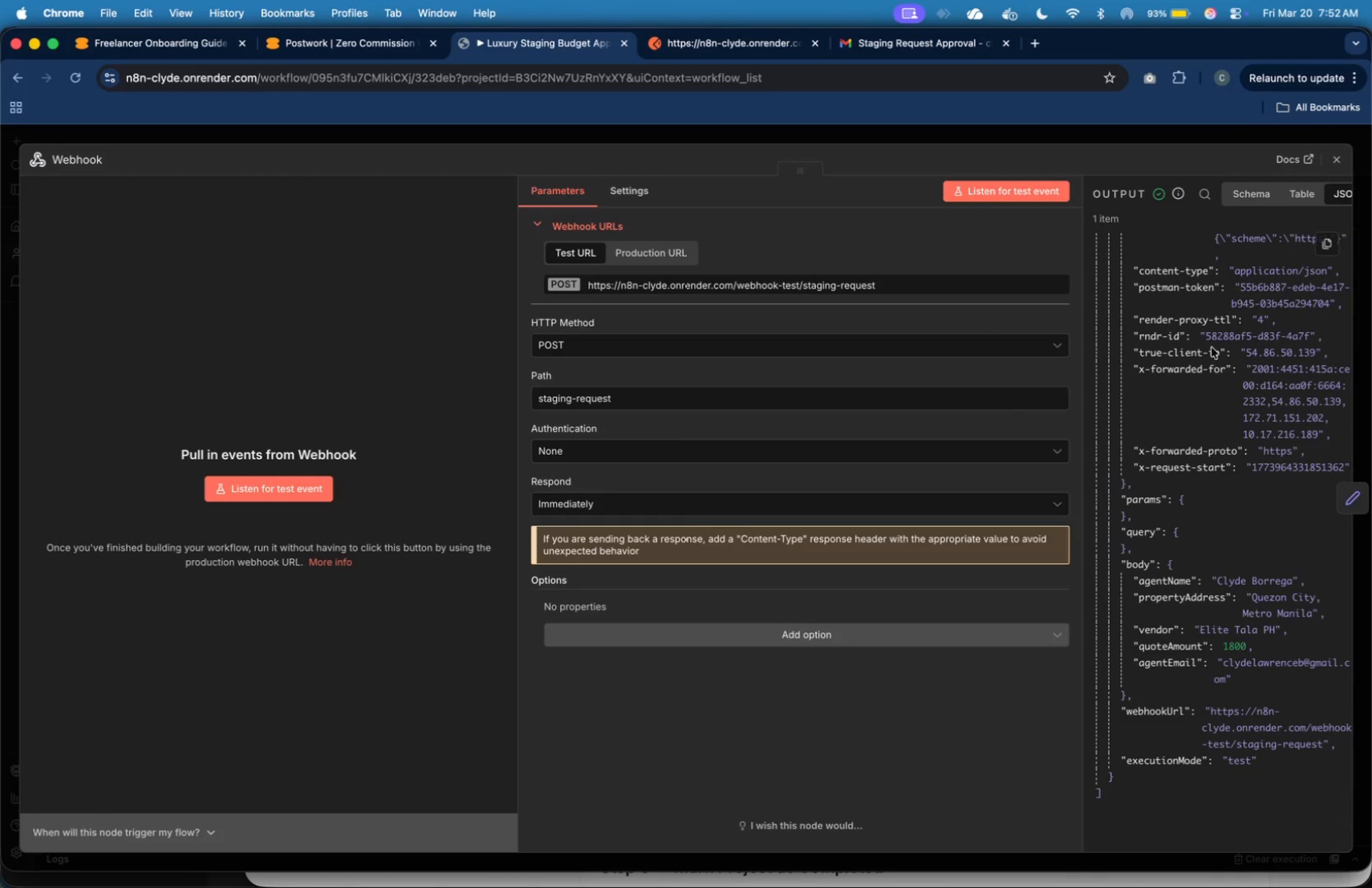 
left_click_drag(start_coordinate=[1080, 383], to_coordinate=[920, 395])
 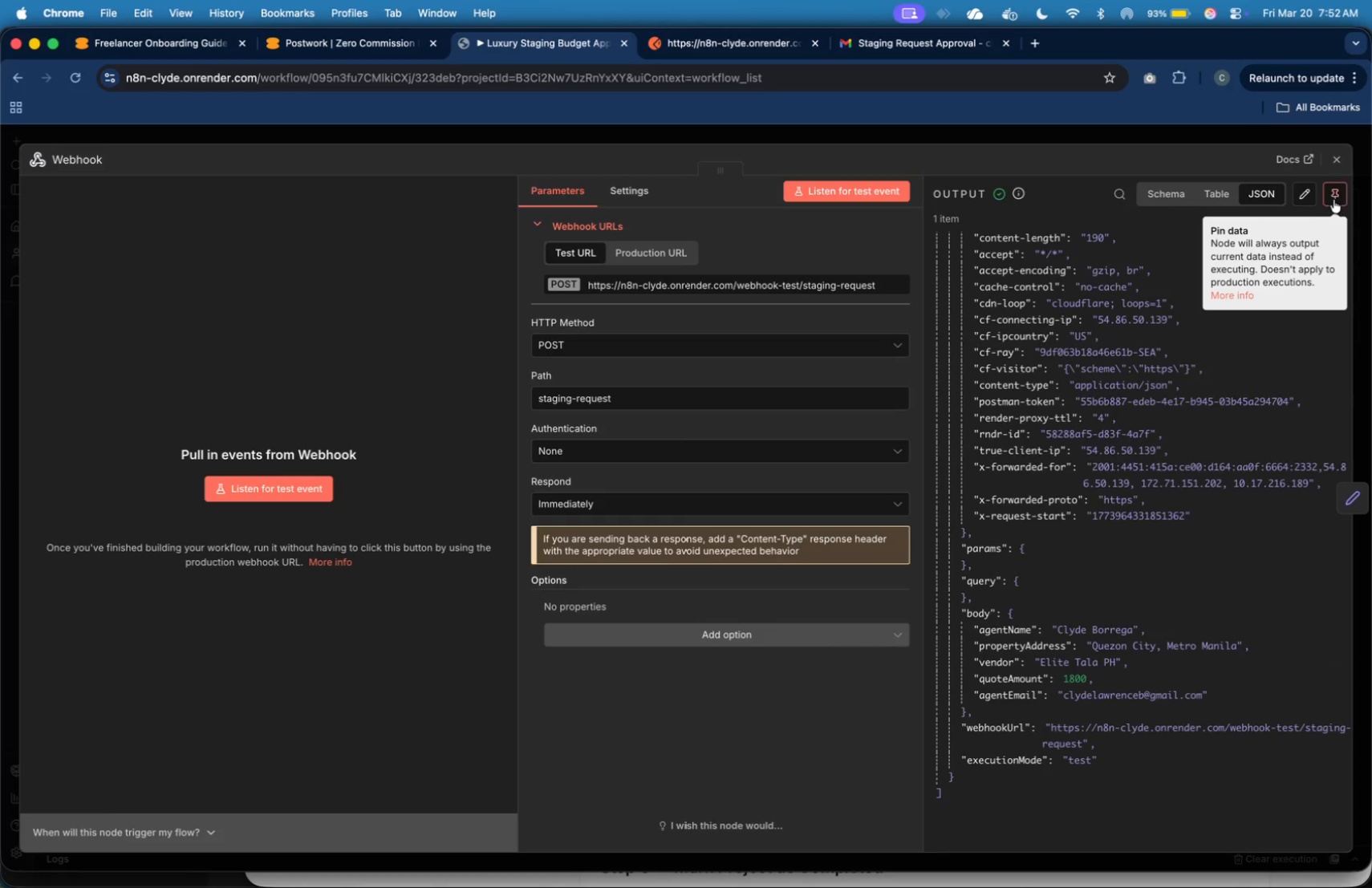 
left_click([1333, 200])
 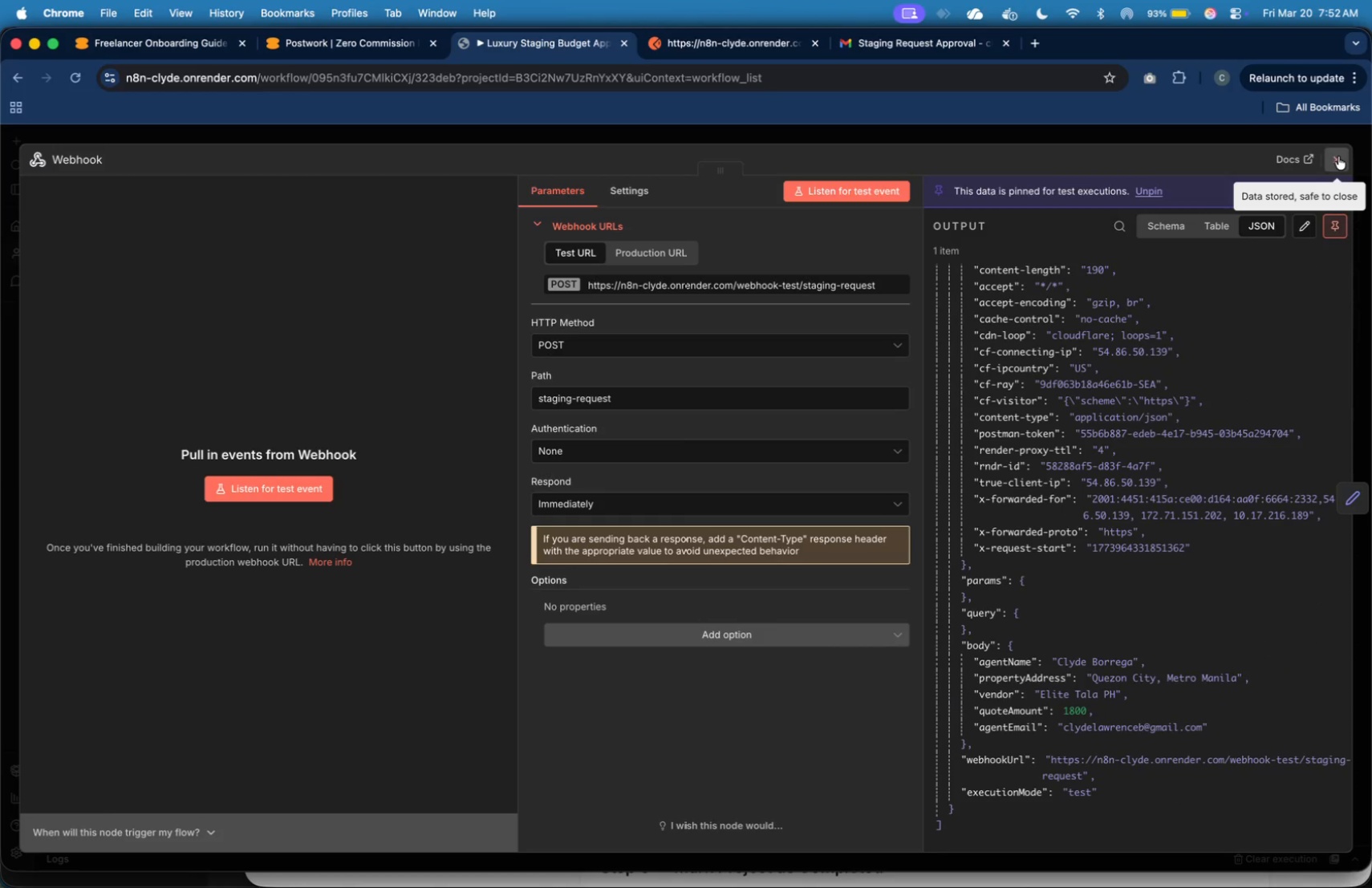 
left_click([1338, 156])
 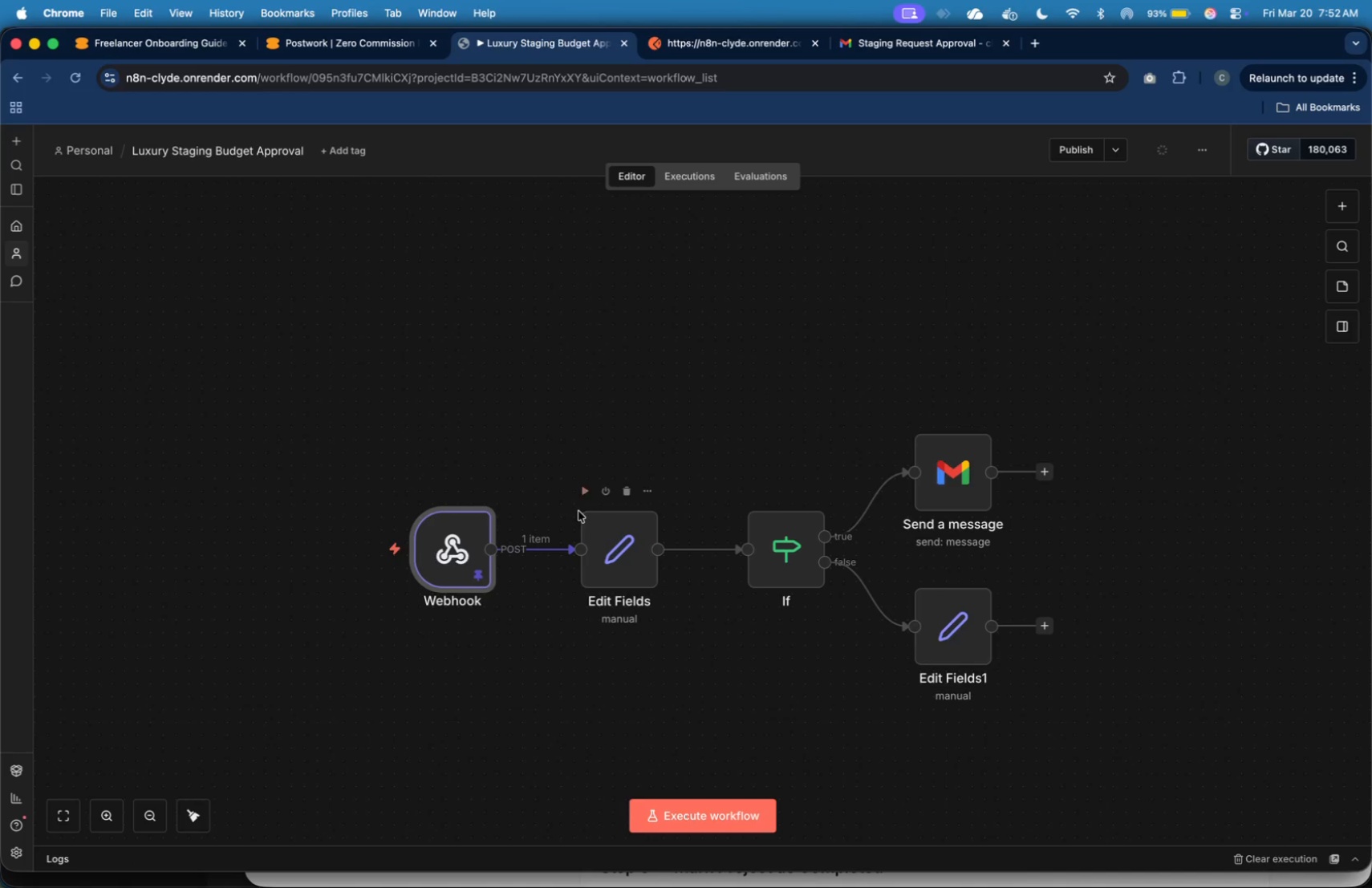 
left_click([587, 497])
 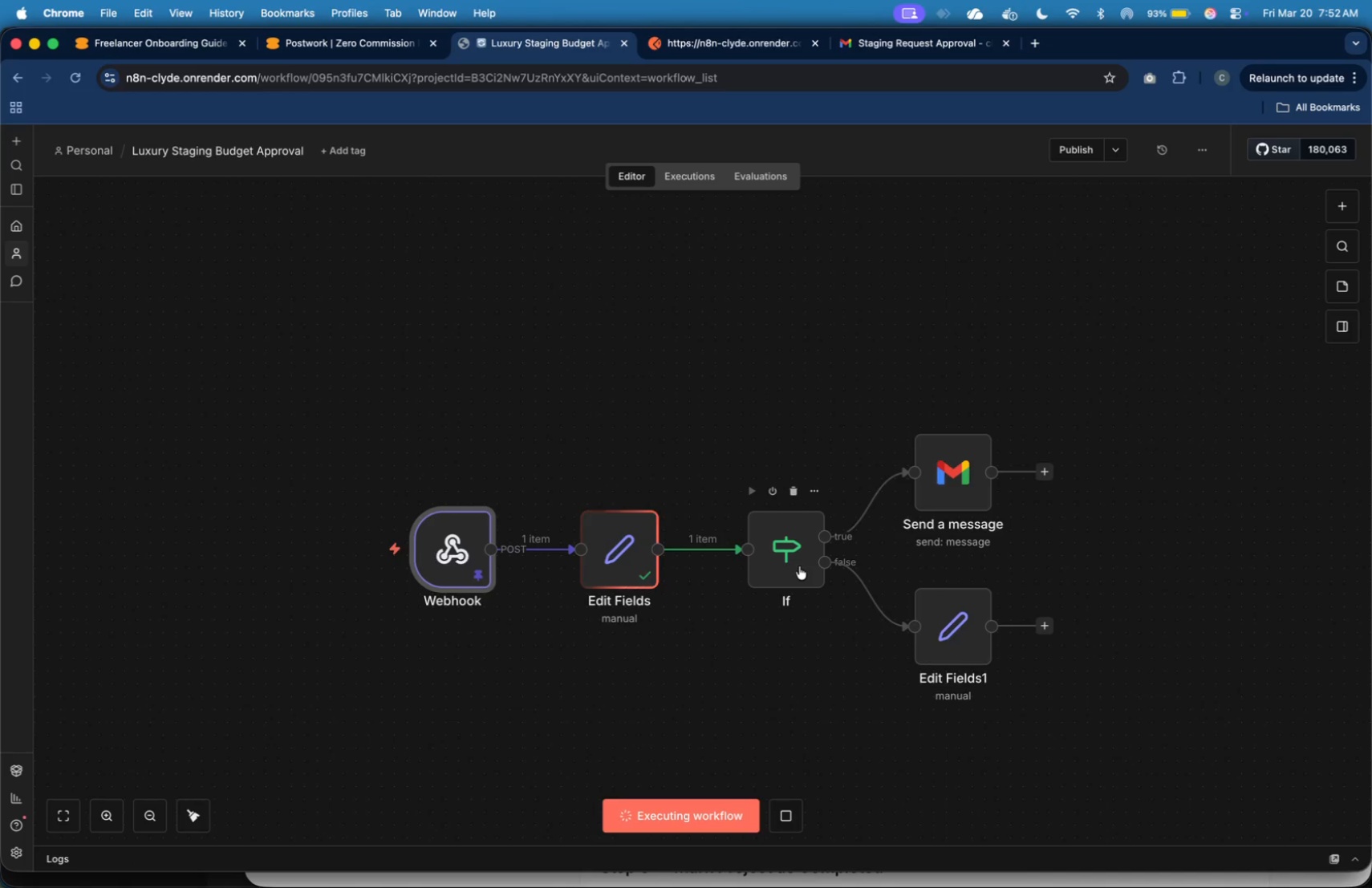 
wait(6.02)
 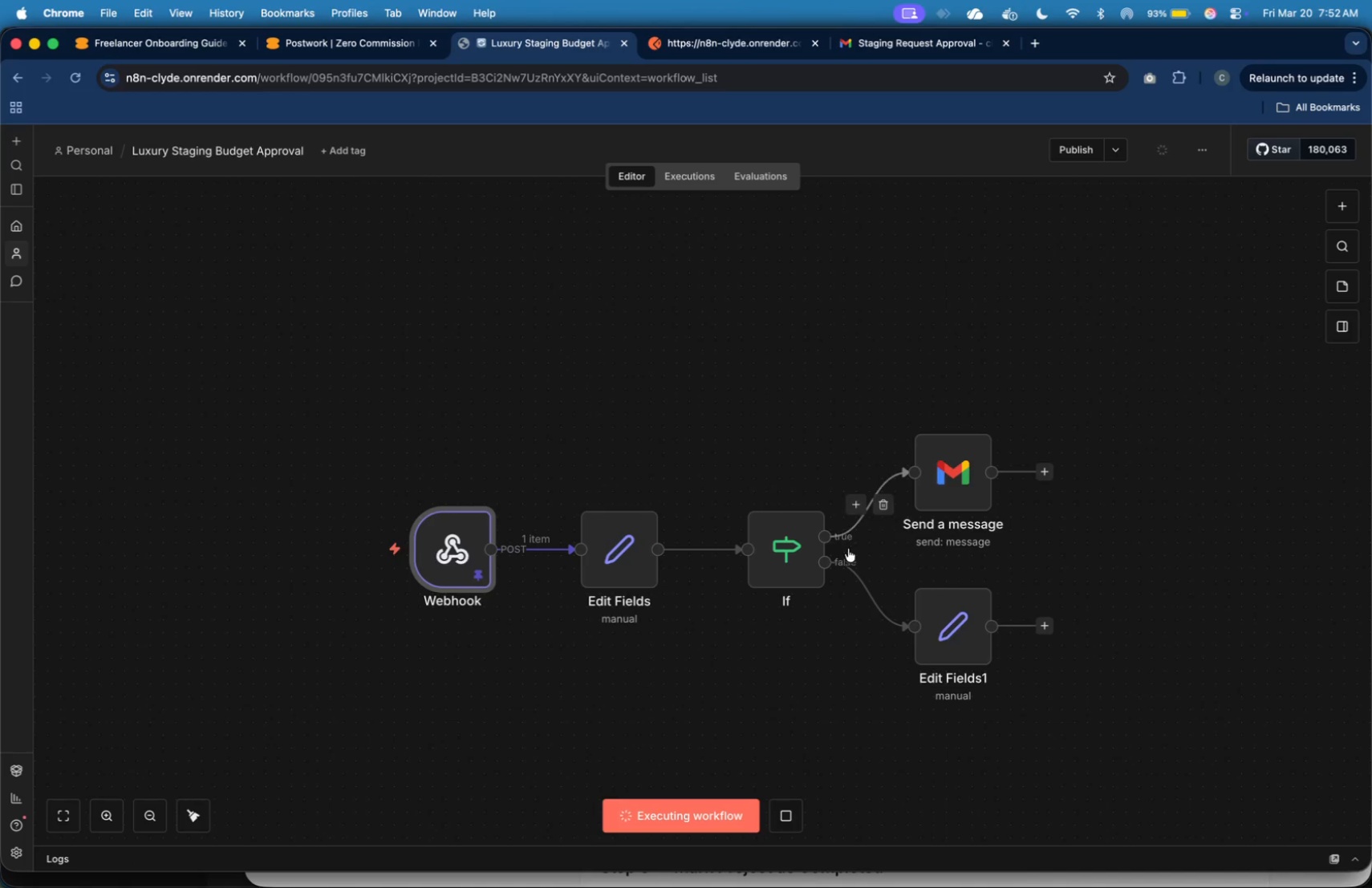 
left_click([753, 489])
 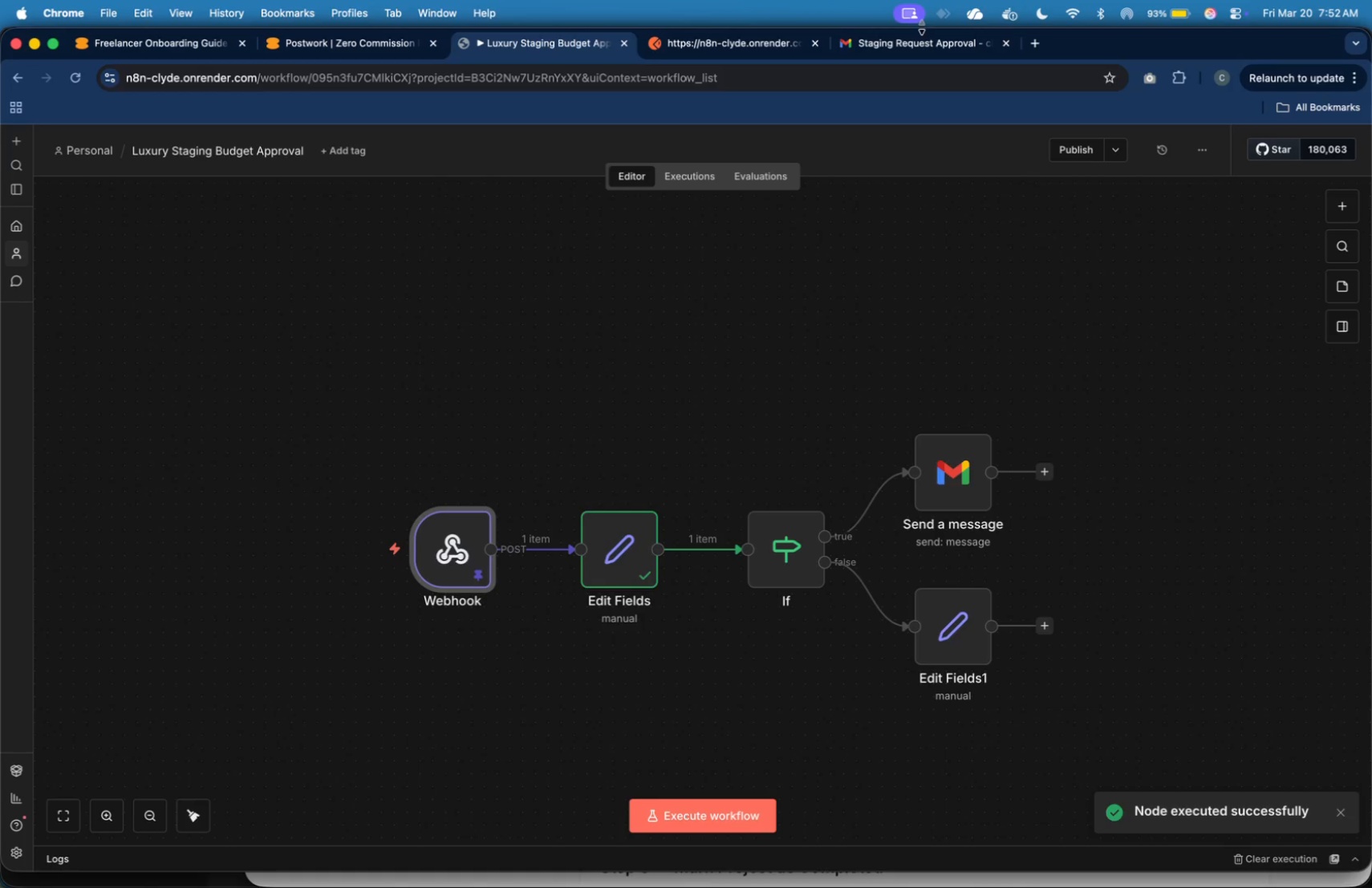 
left_click([910, 43])
 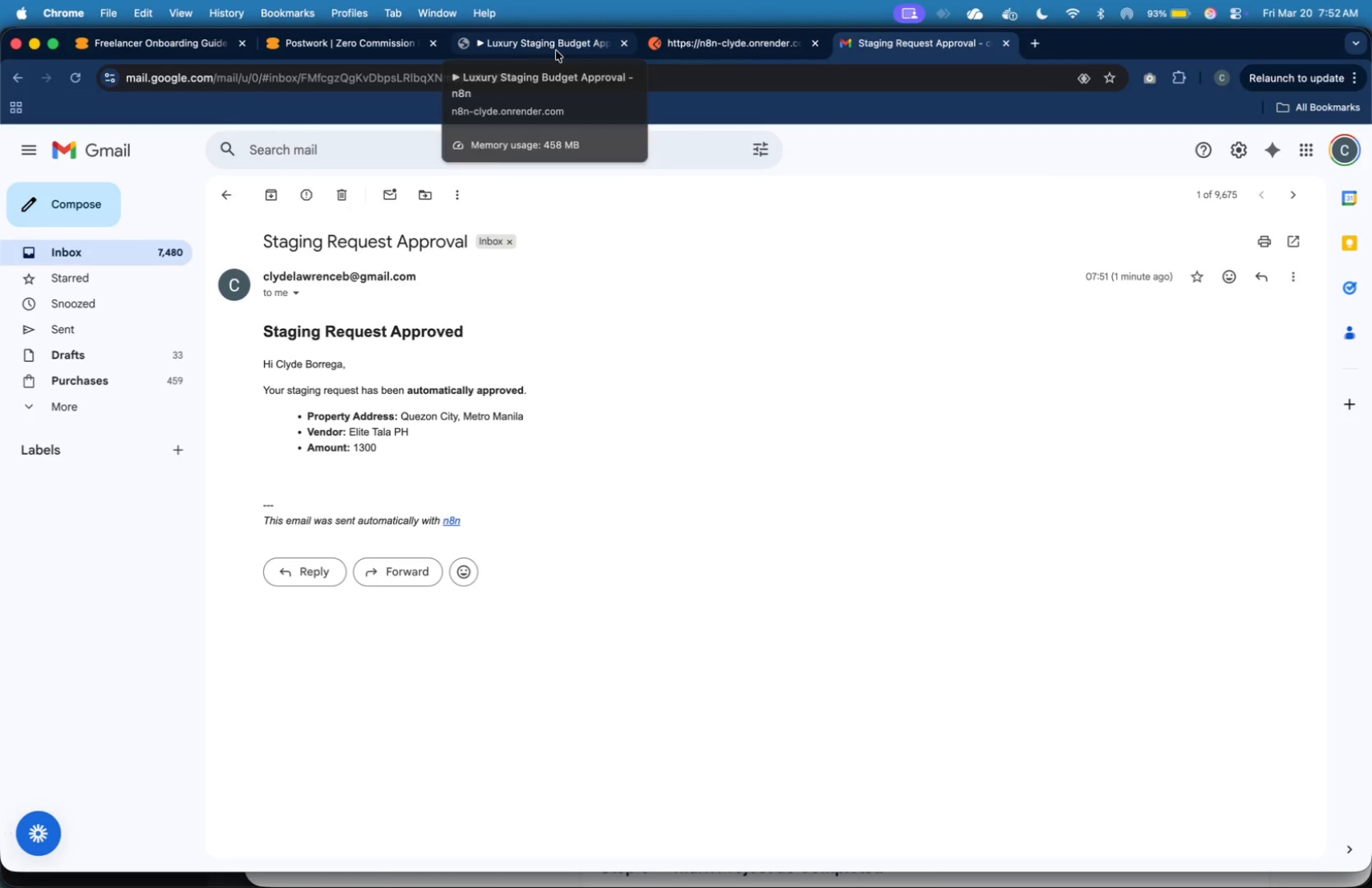 
wait(5.71)
 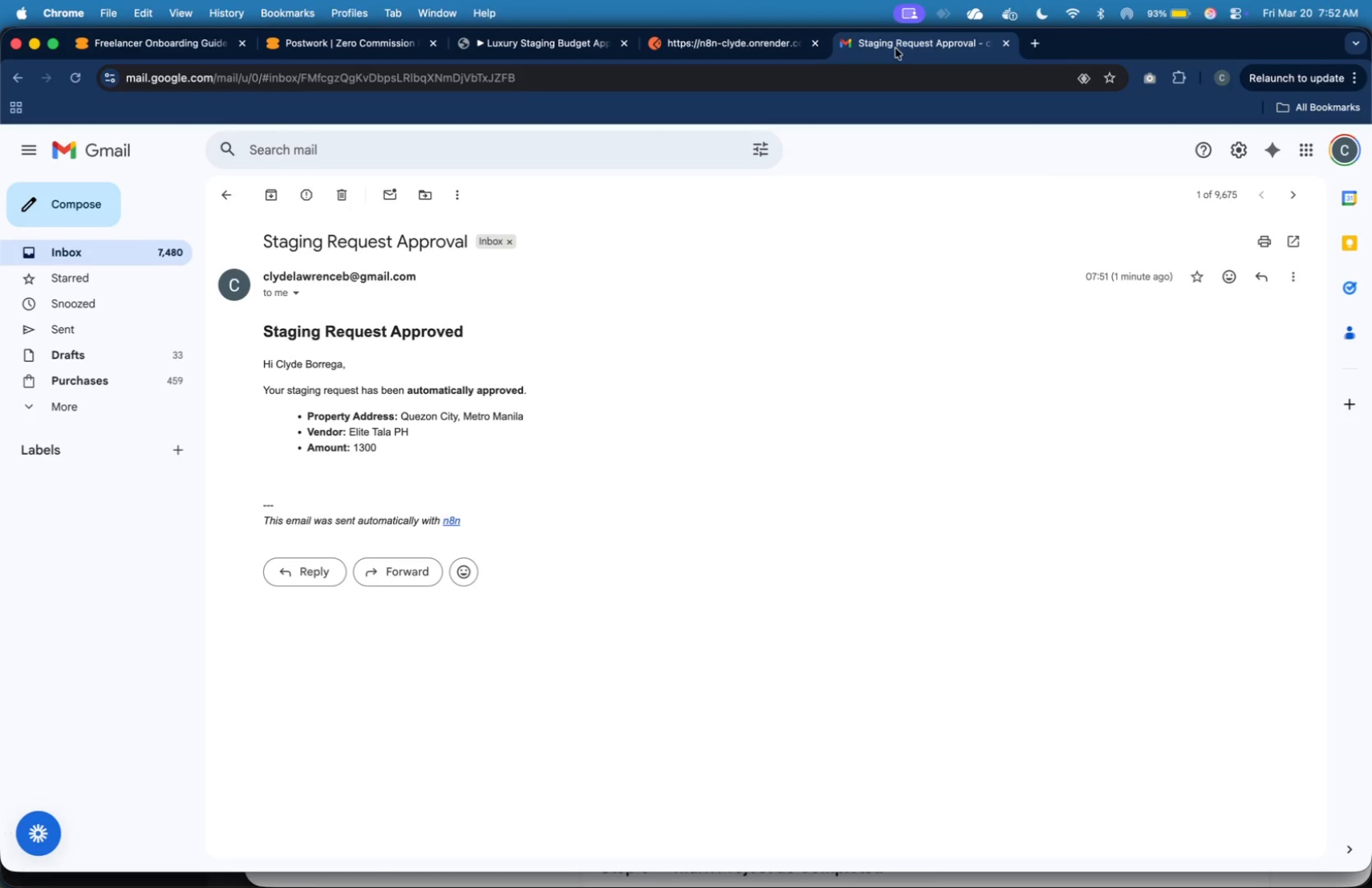 
left_click([556, 51])
 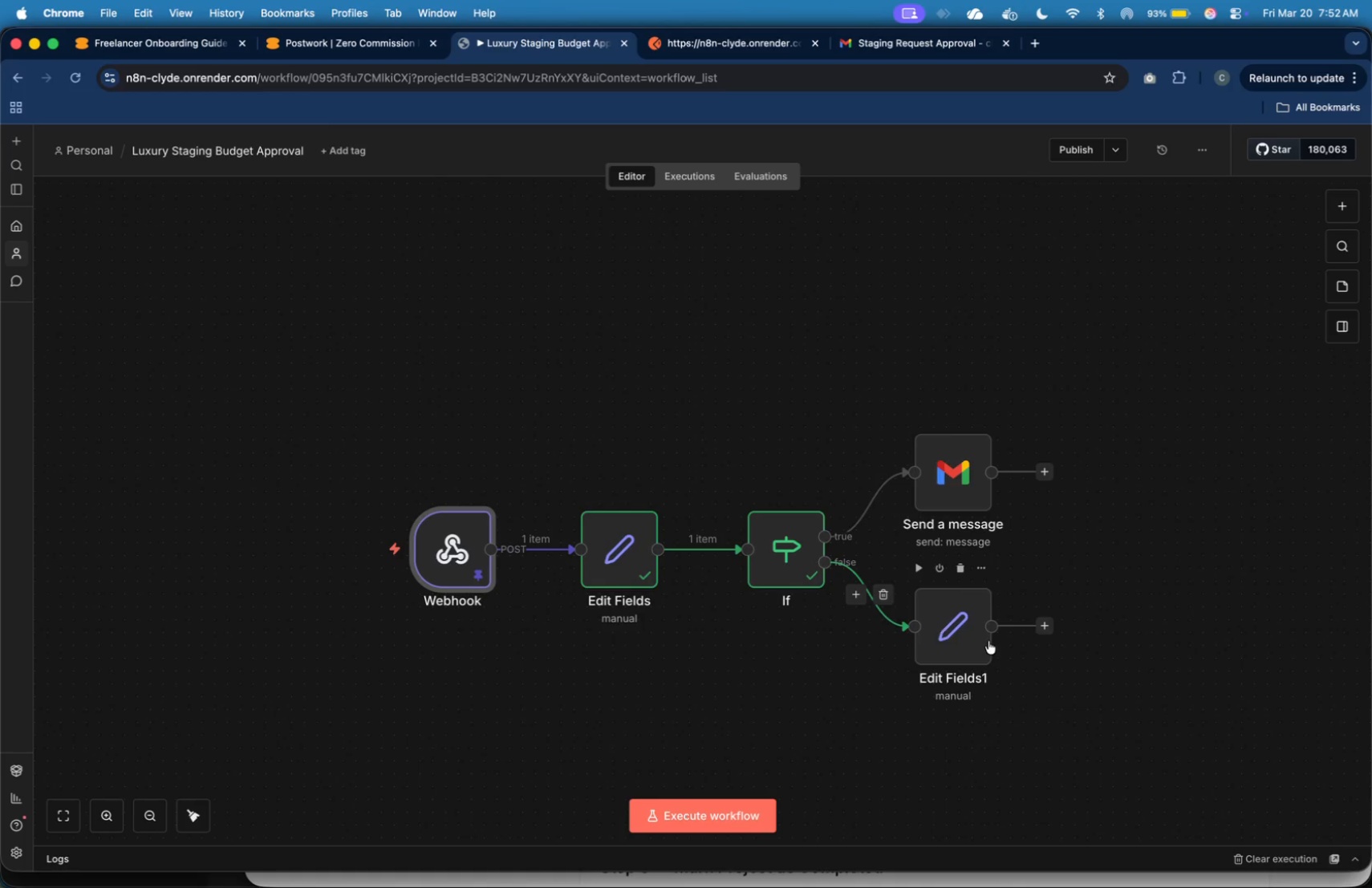 
double_click([960, 633])
 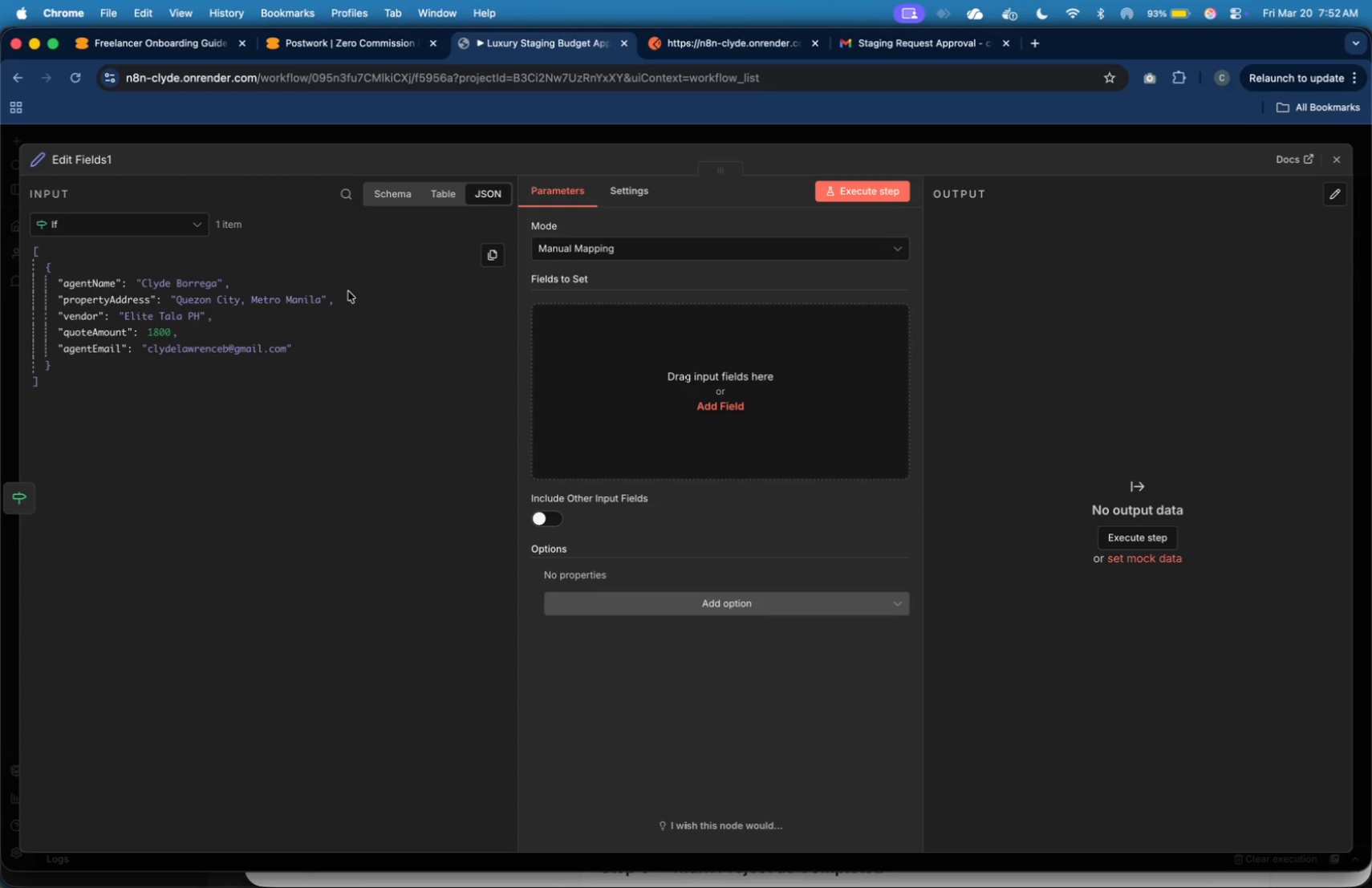 
wait(7.61)
 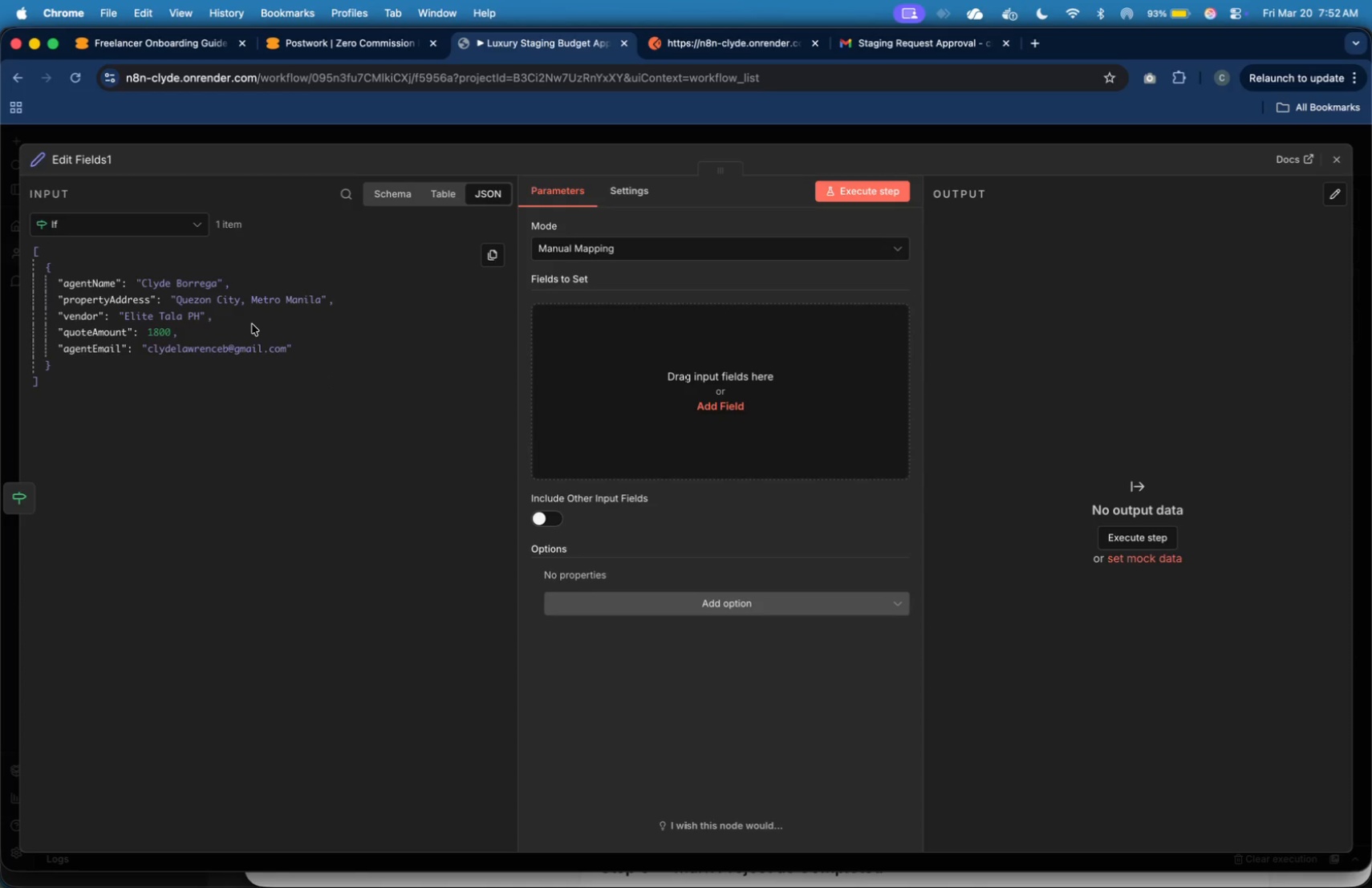 
left_click([661, 251])
 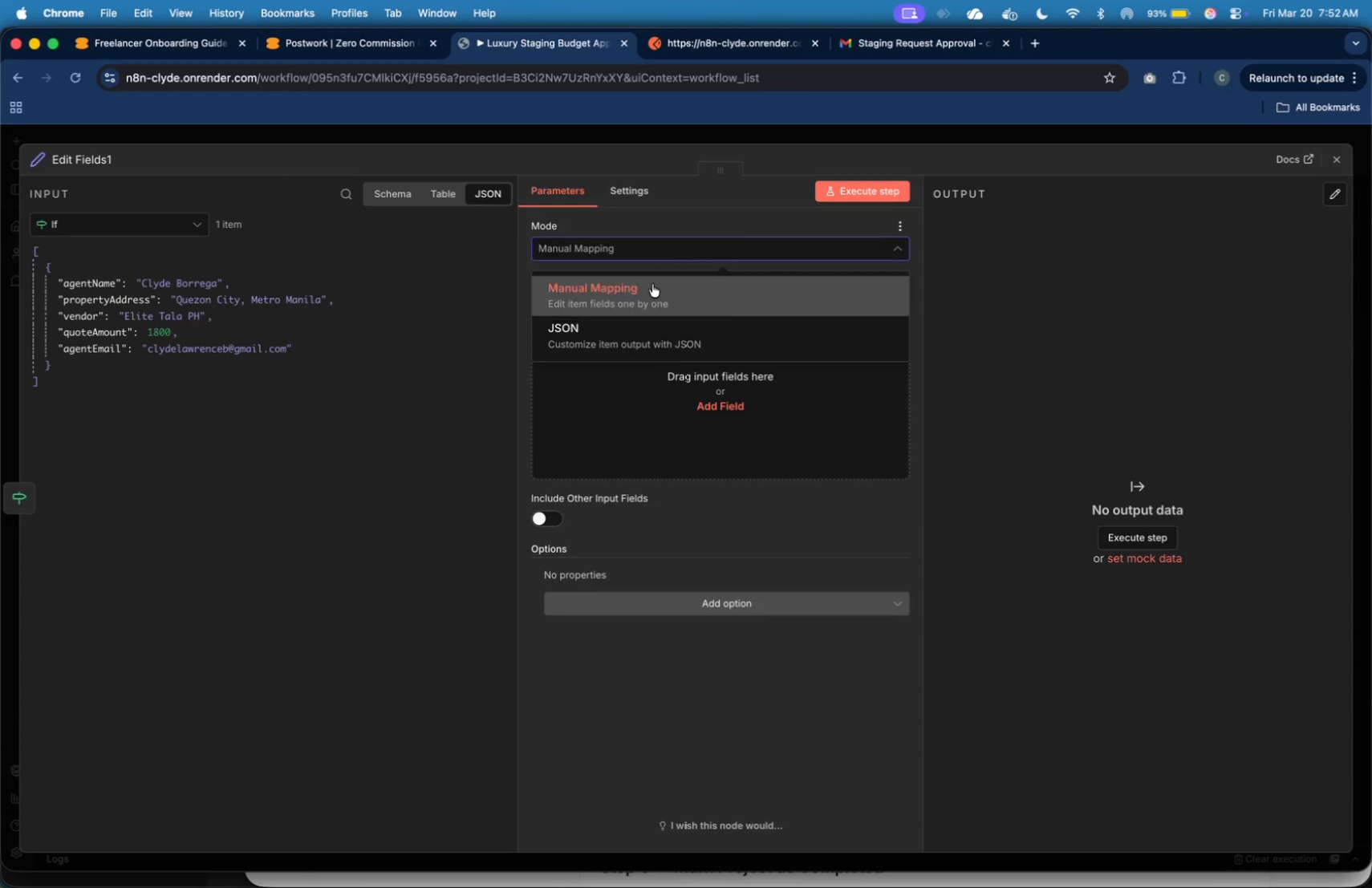 
mouse_move([615, 332])
 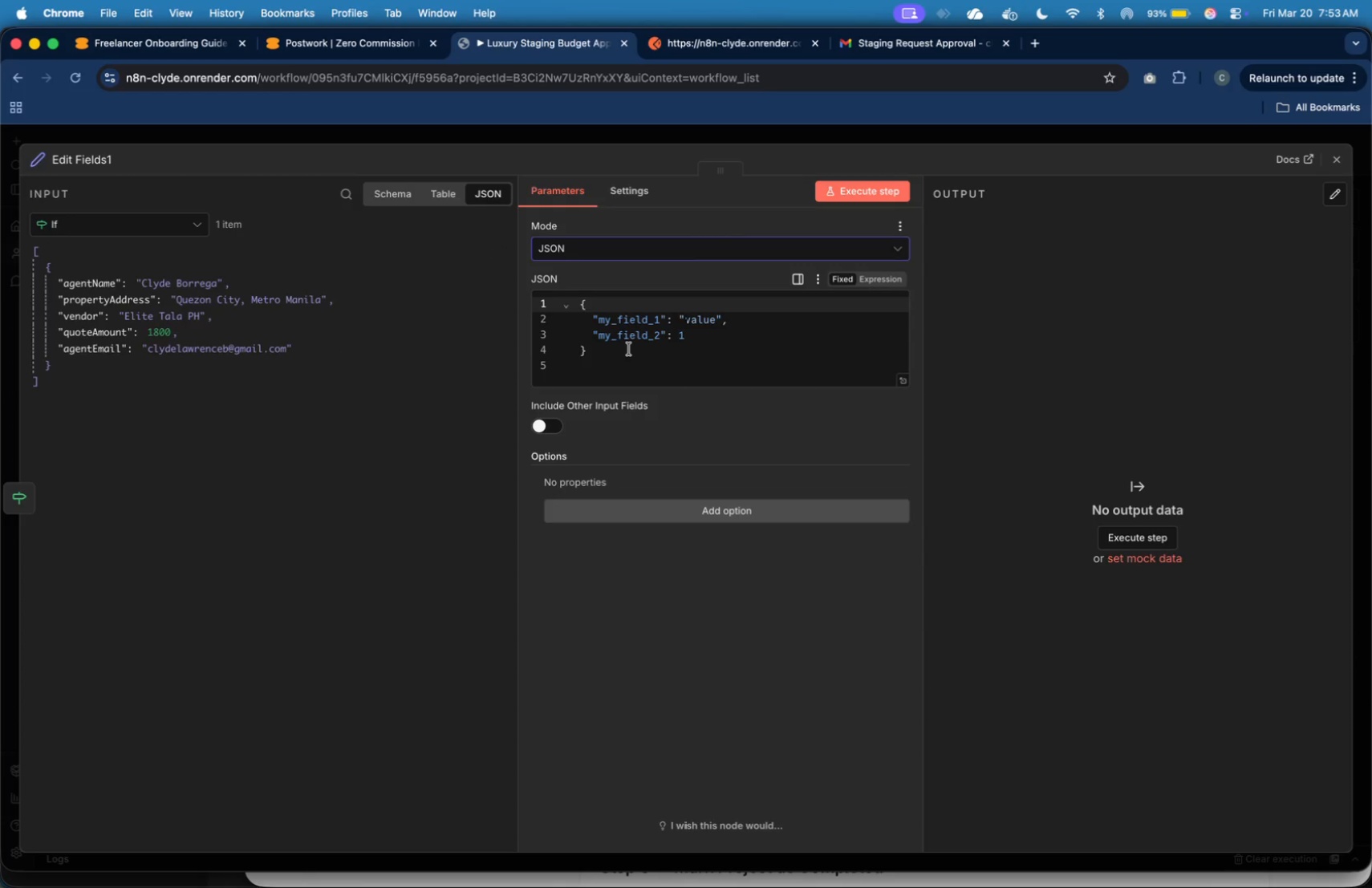 
left_click([629, 349])
 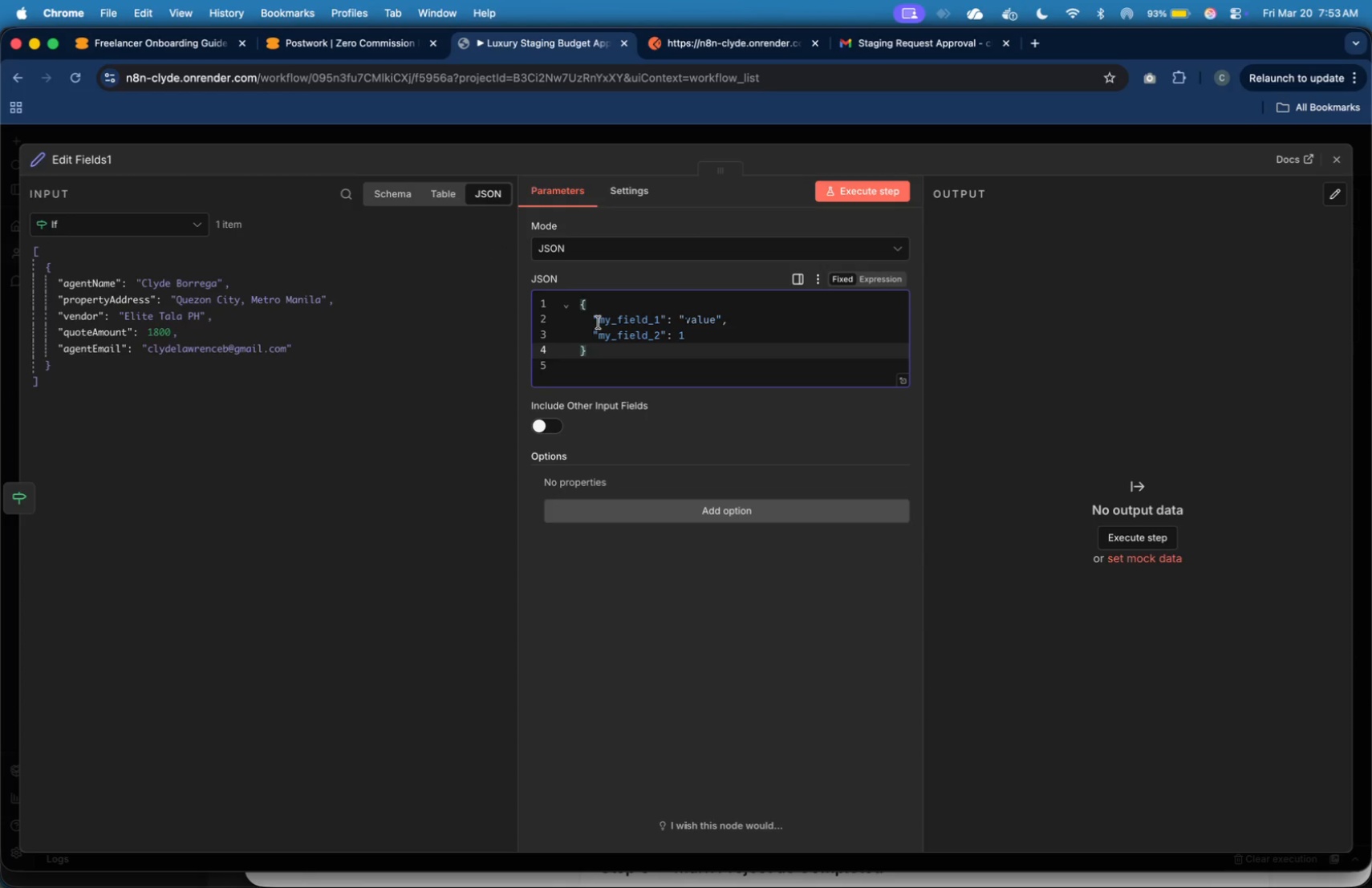 
left_click([601, 324])
 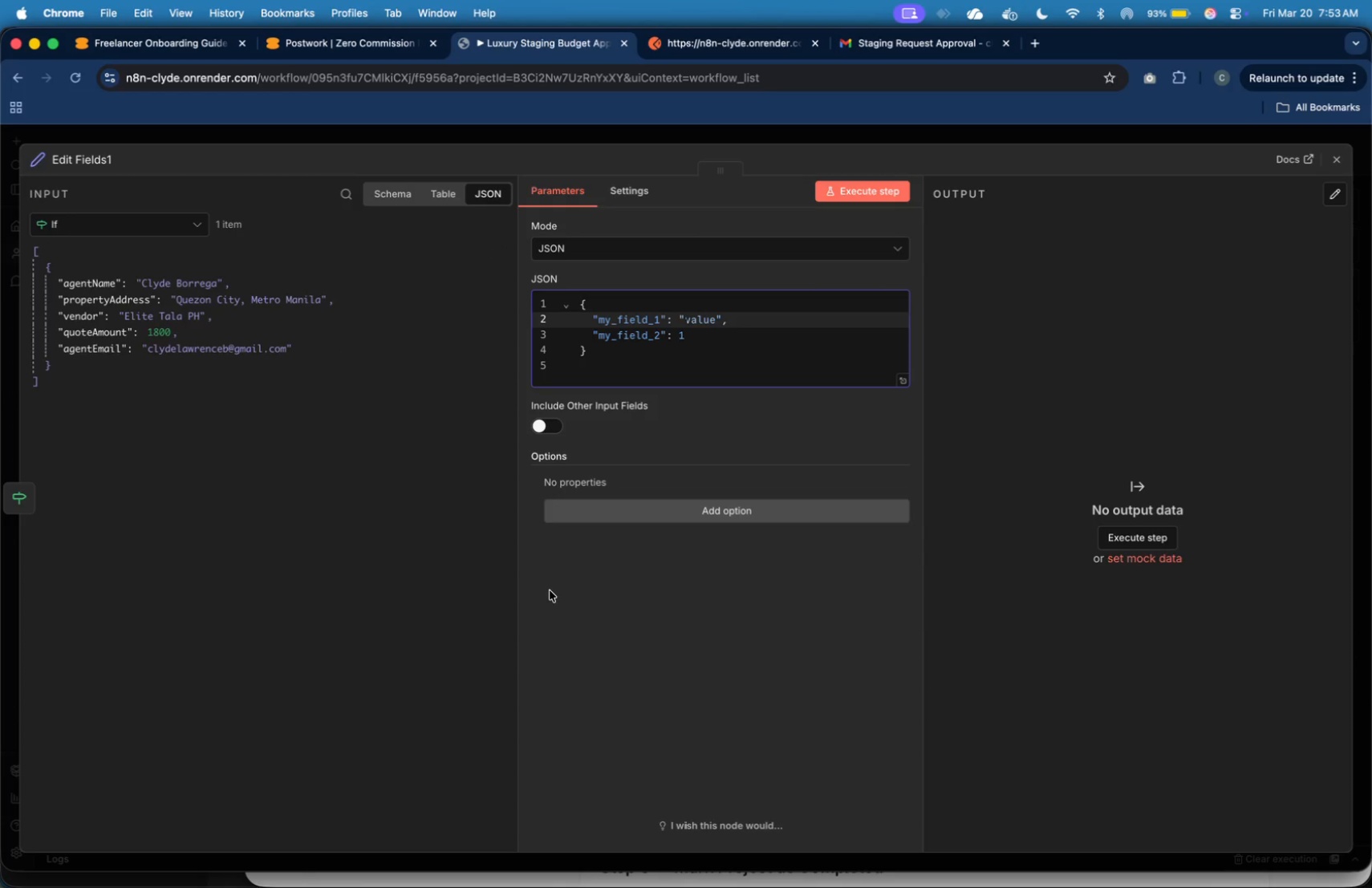 
hold_key(key=ArrowRight, duration=0.94)
 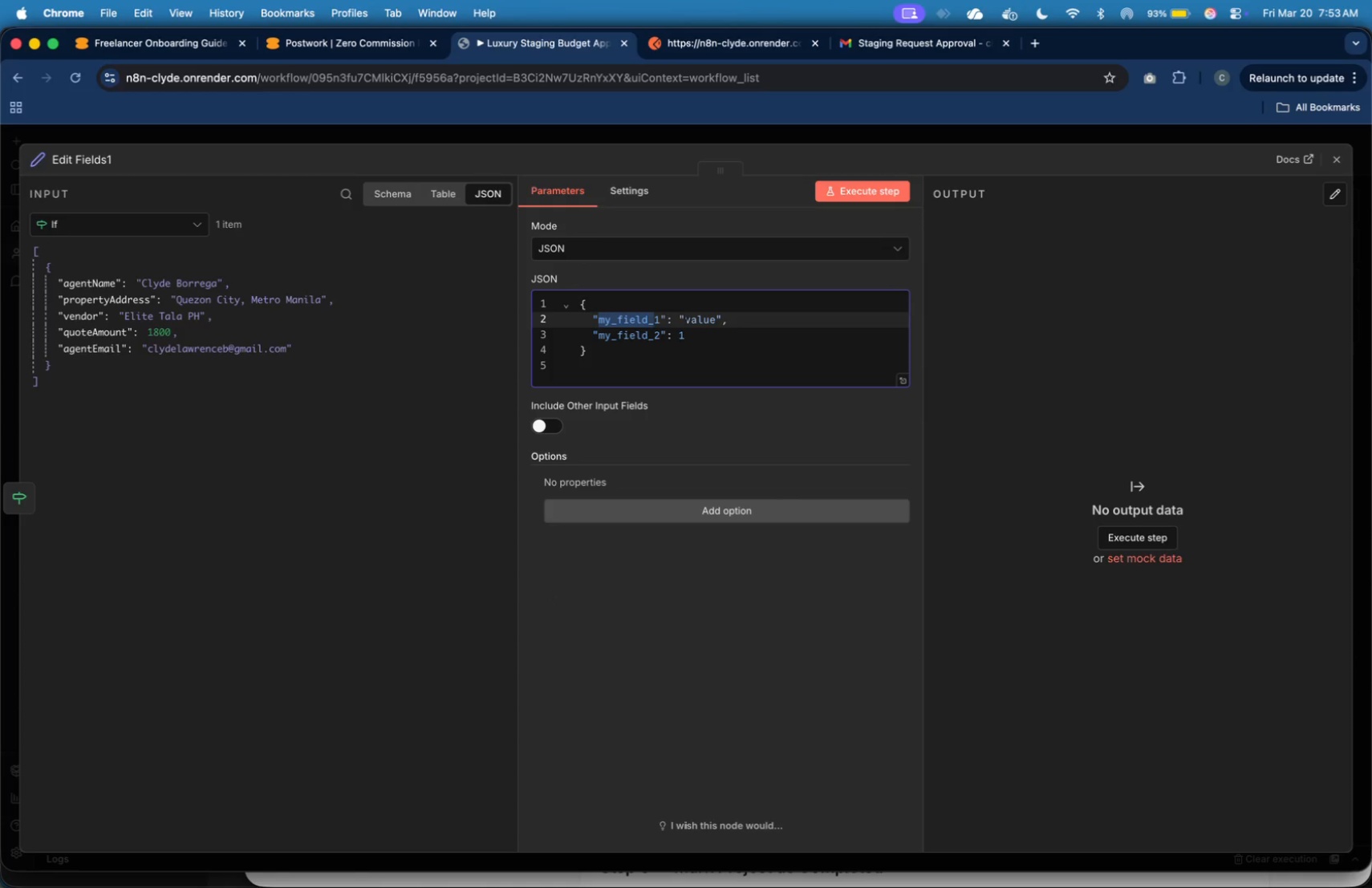 
key(Shift+ArrowRight)
 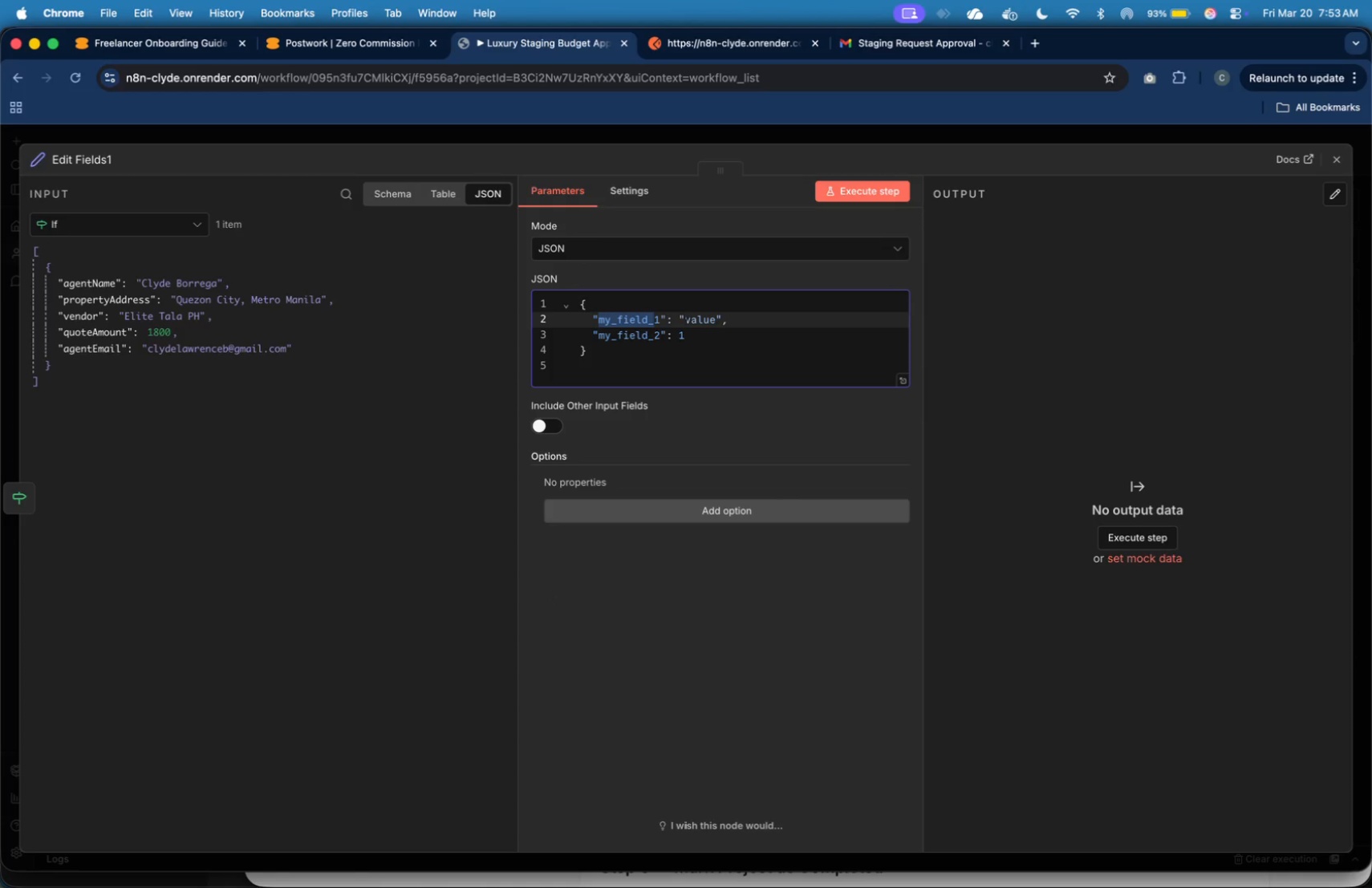 
key(Shift+ArrowRight)
 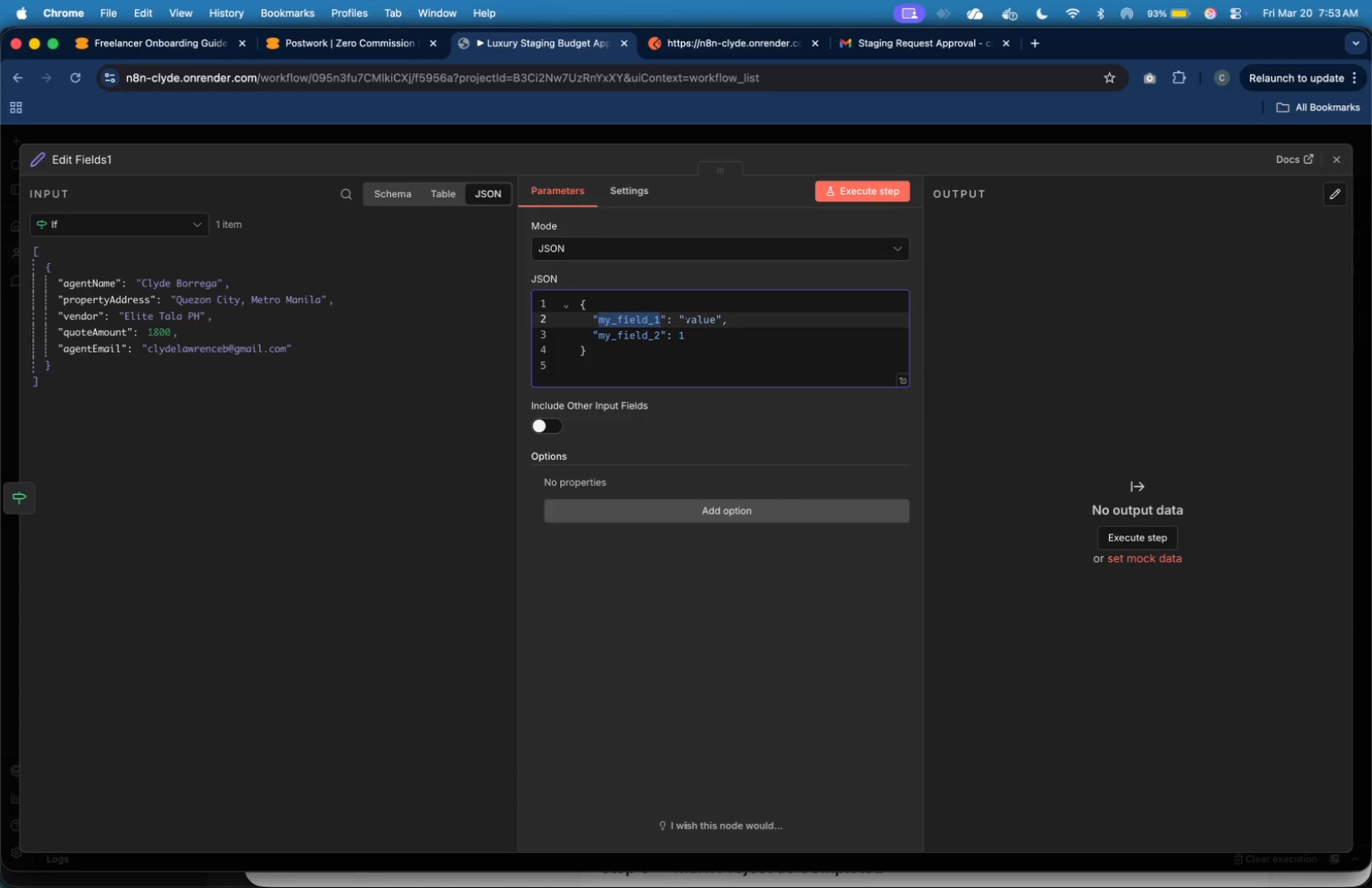 
key(Shift+ArrowRight)
 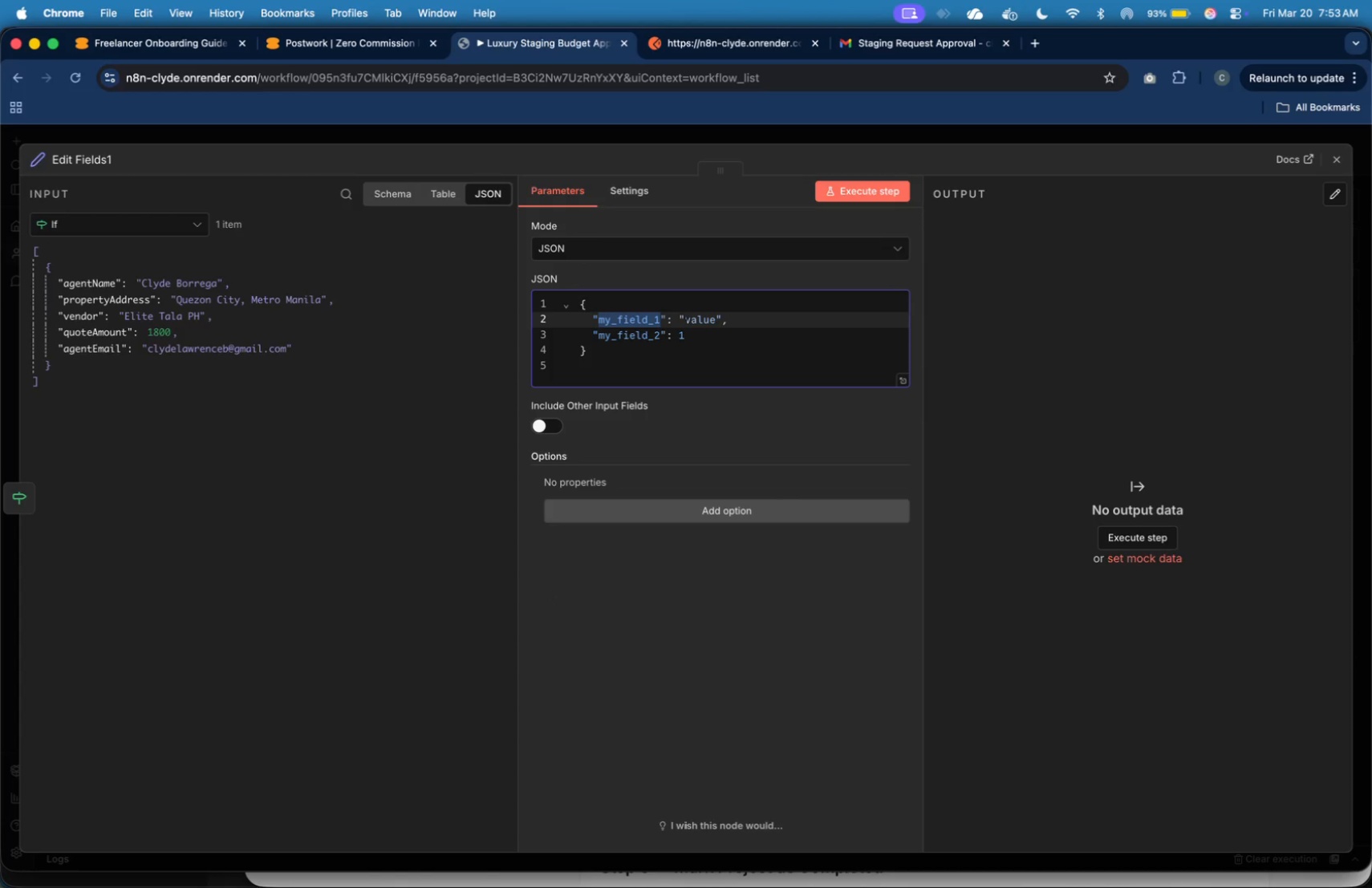 
type(approveURL)
 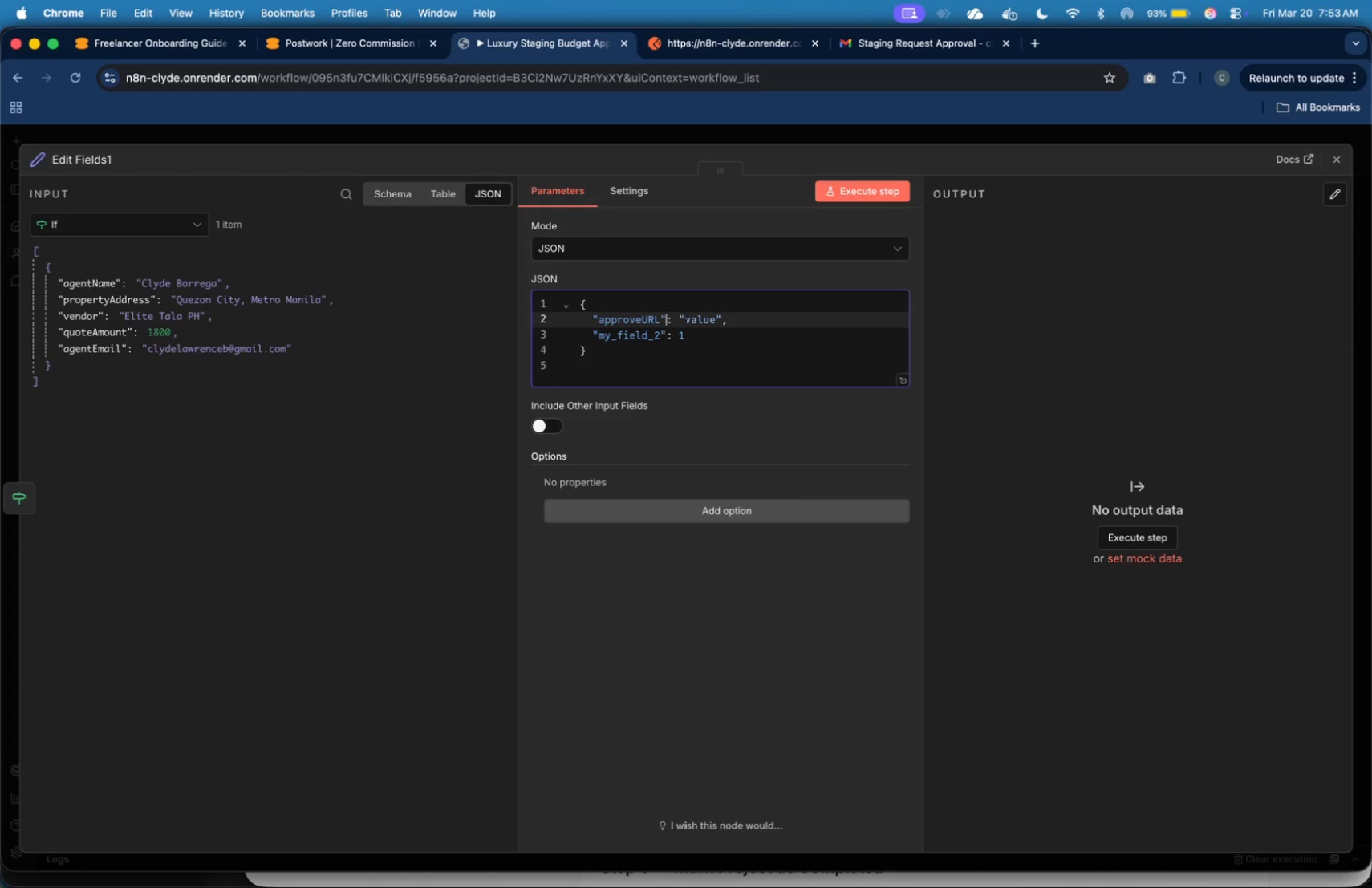 
key(ArrowRight)
 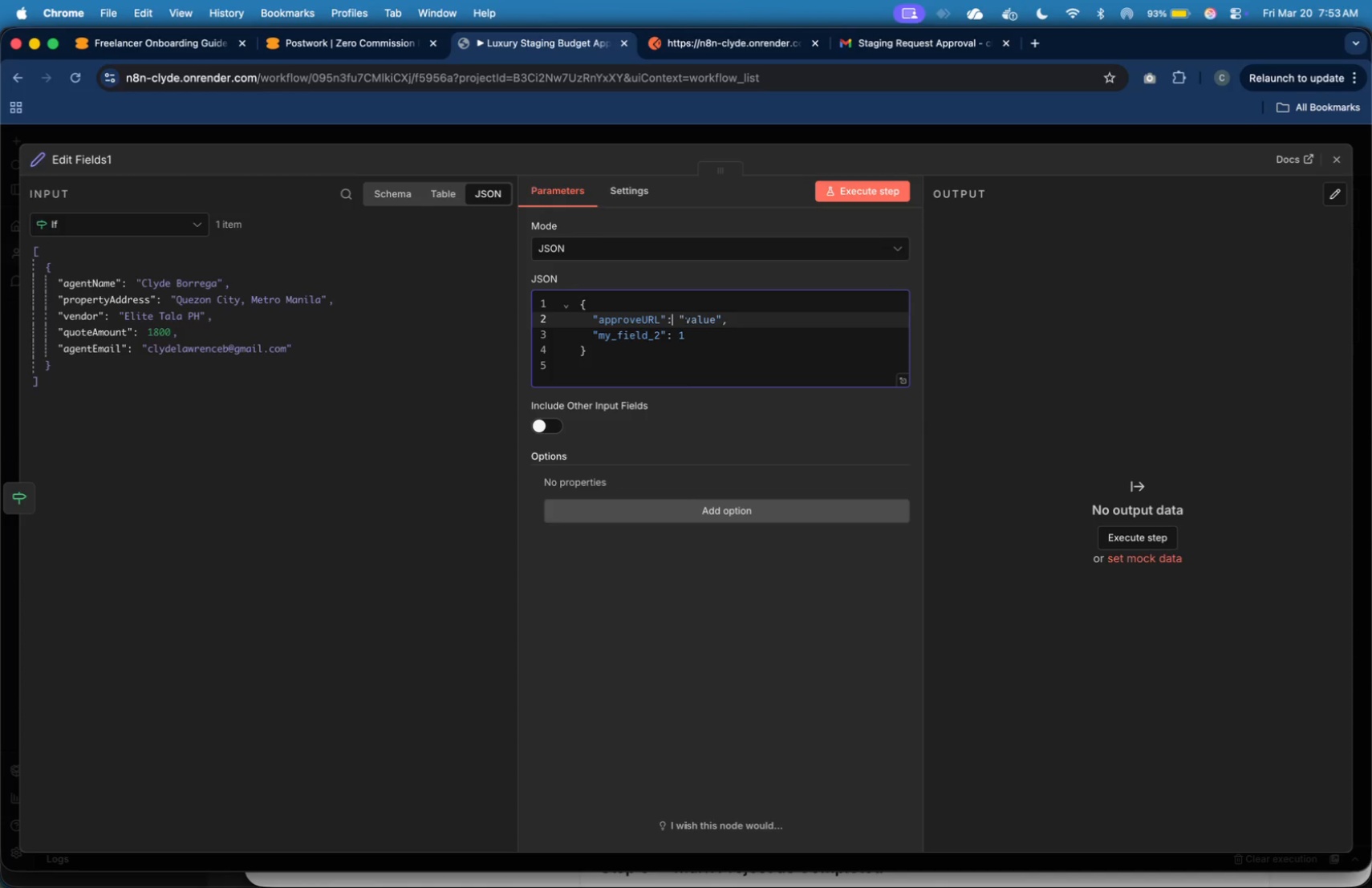 
key(ArrowRight)
 